 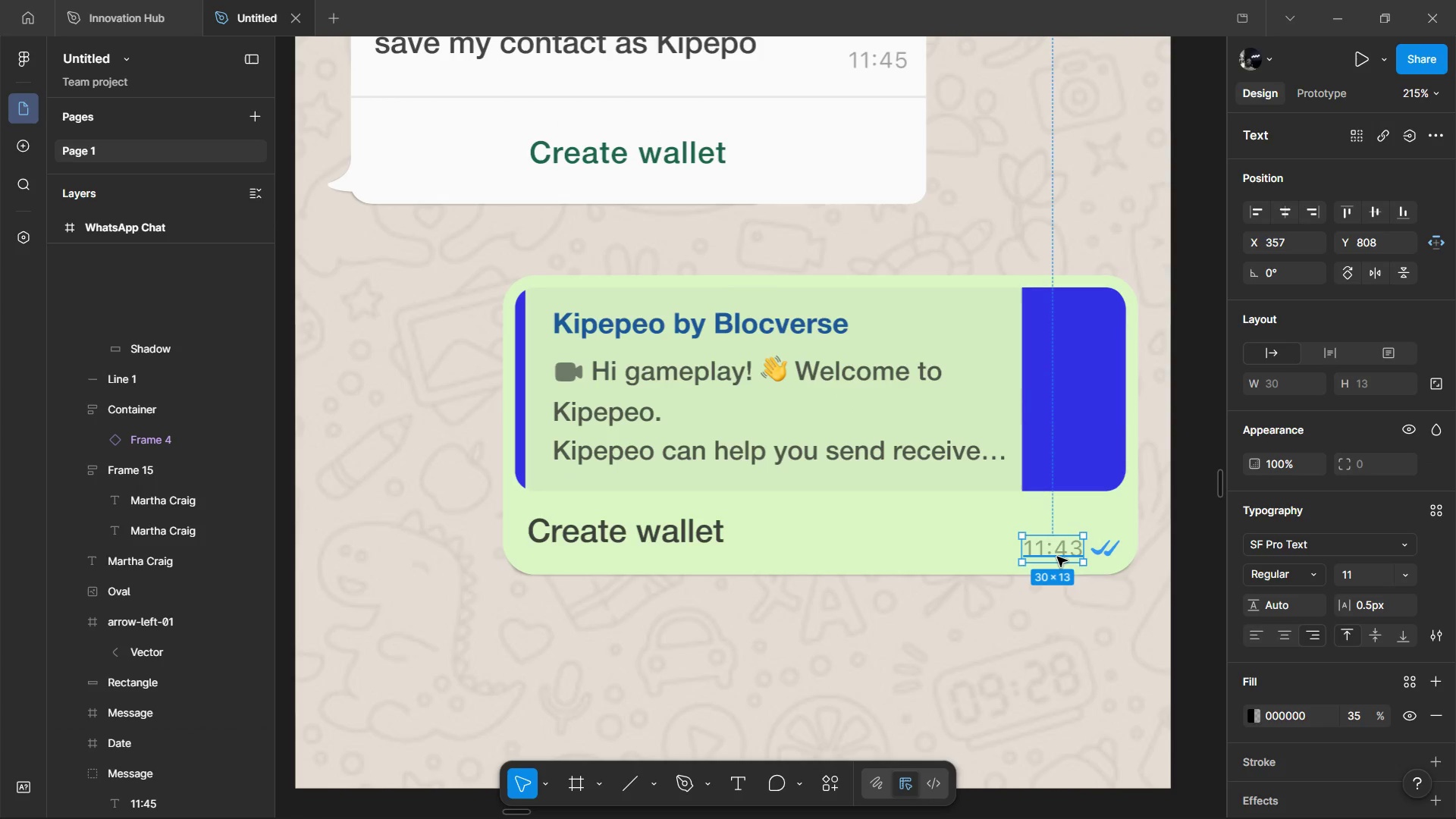 
triple_click([1057, 557])
 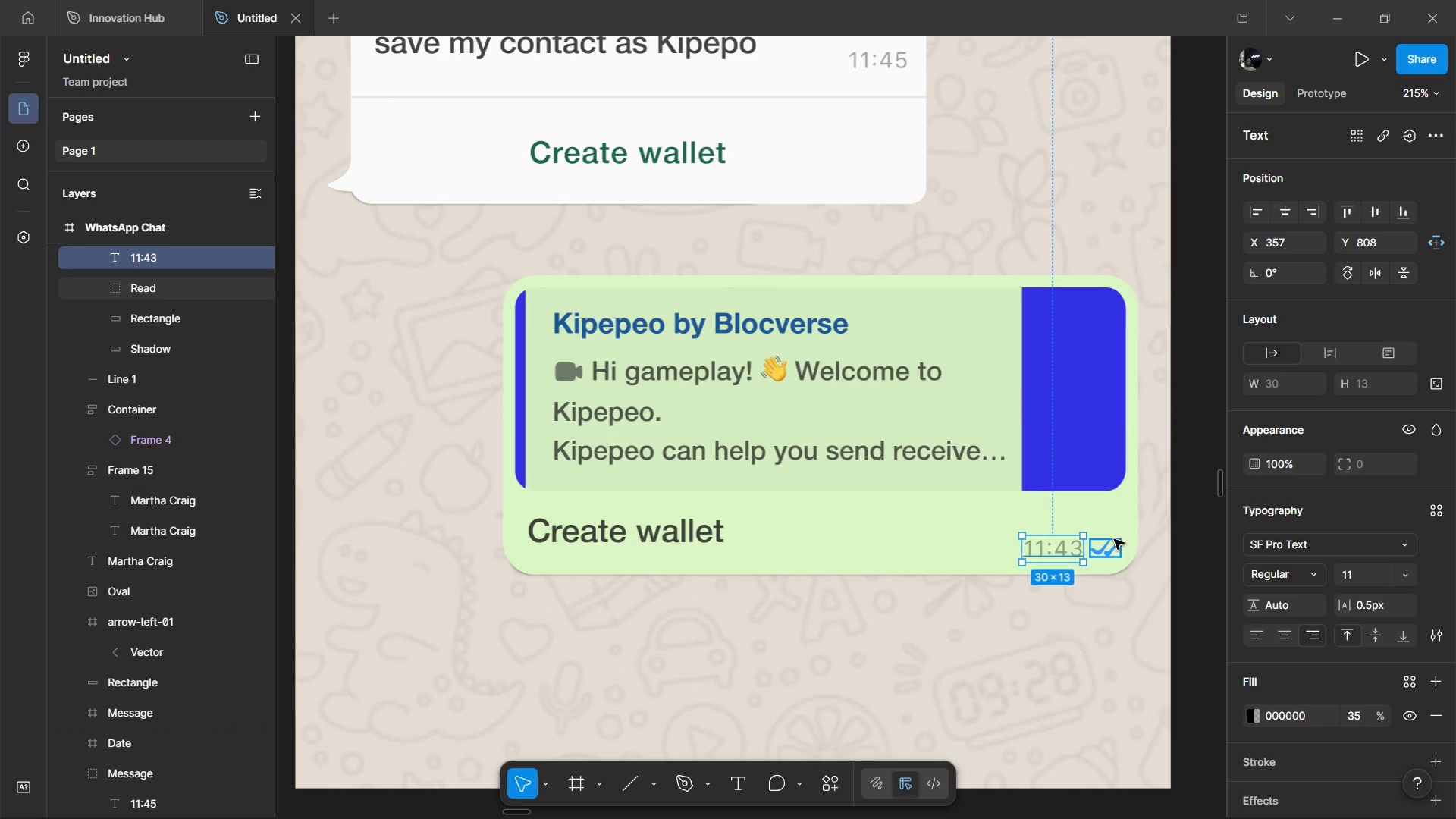 
left_click([1114, 539])
 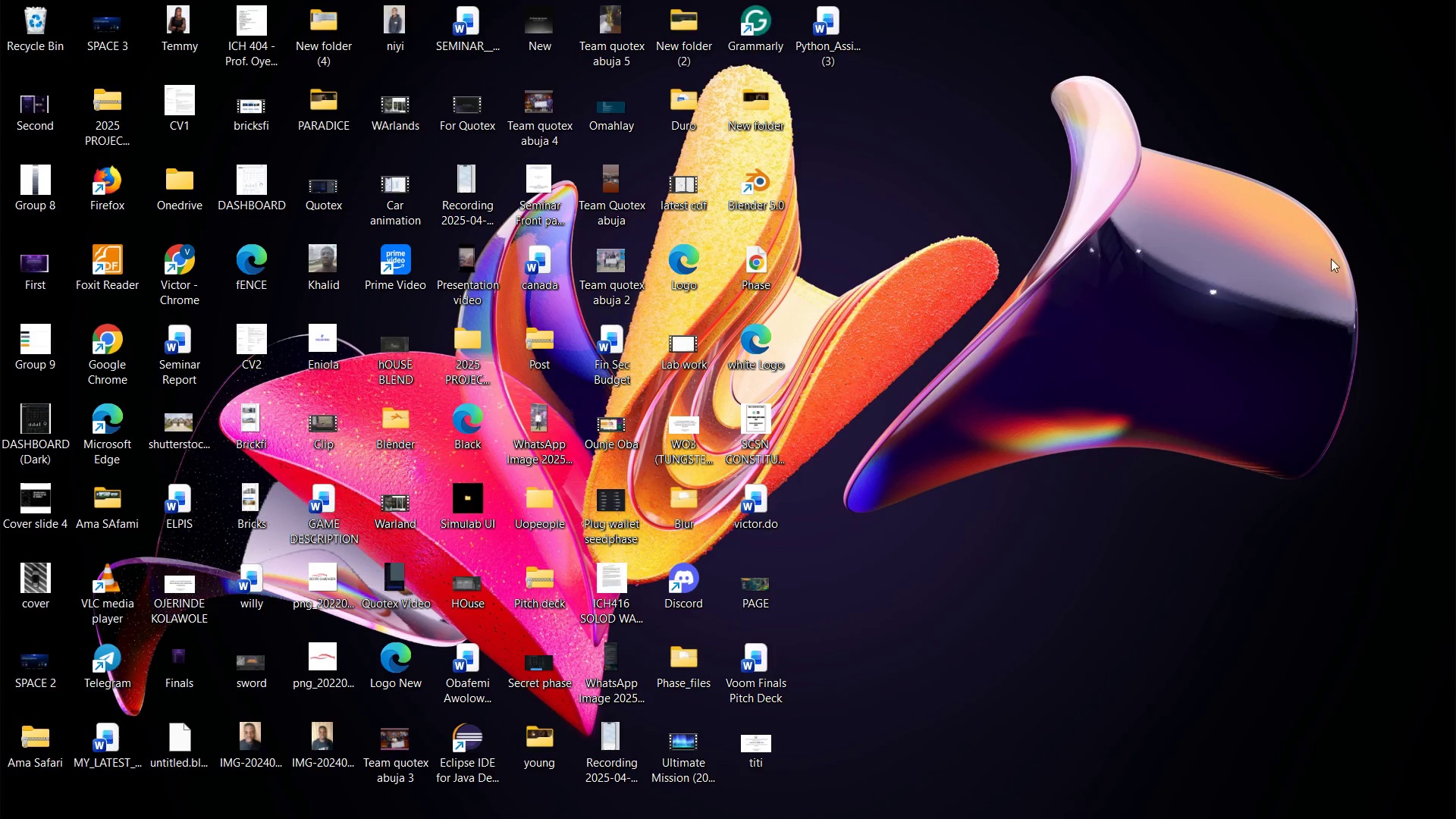 
key(Alt+AltLeft)
 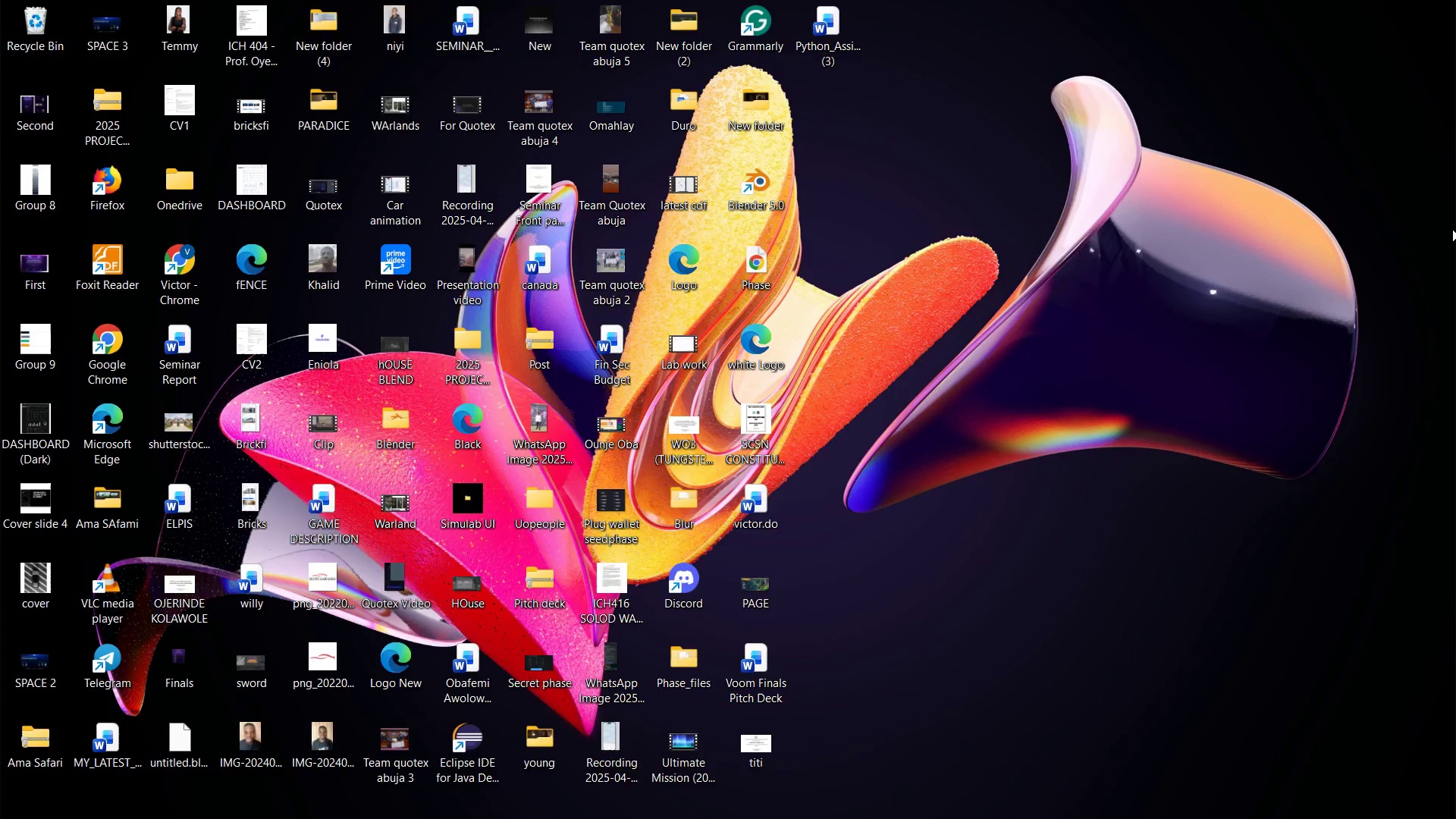 
key(Alt+Tab)
 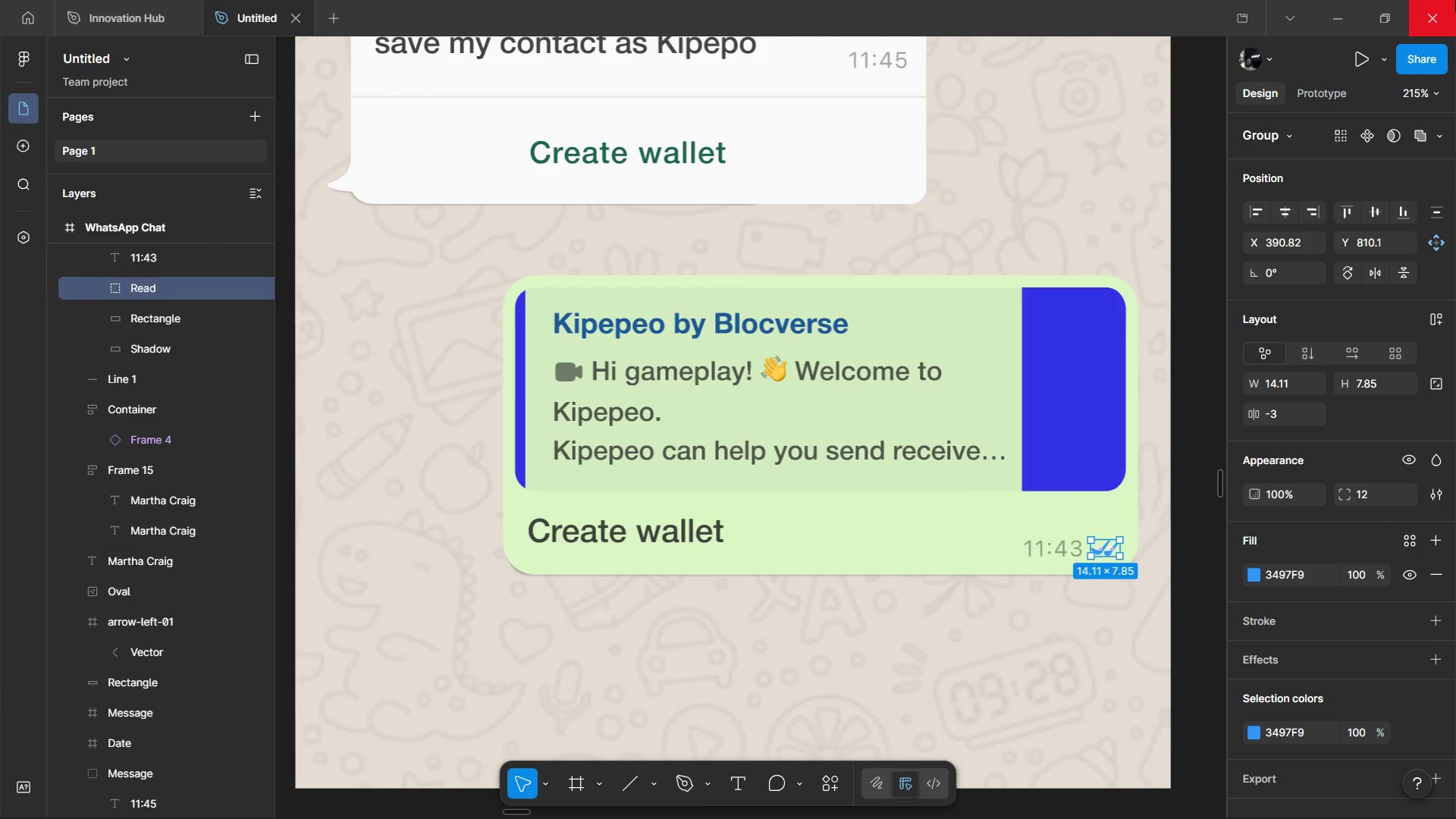 
key(Backspace)
 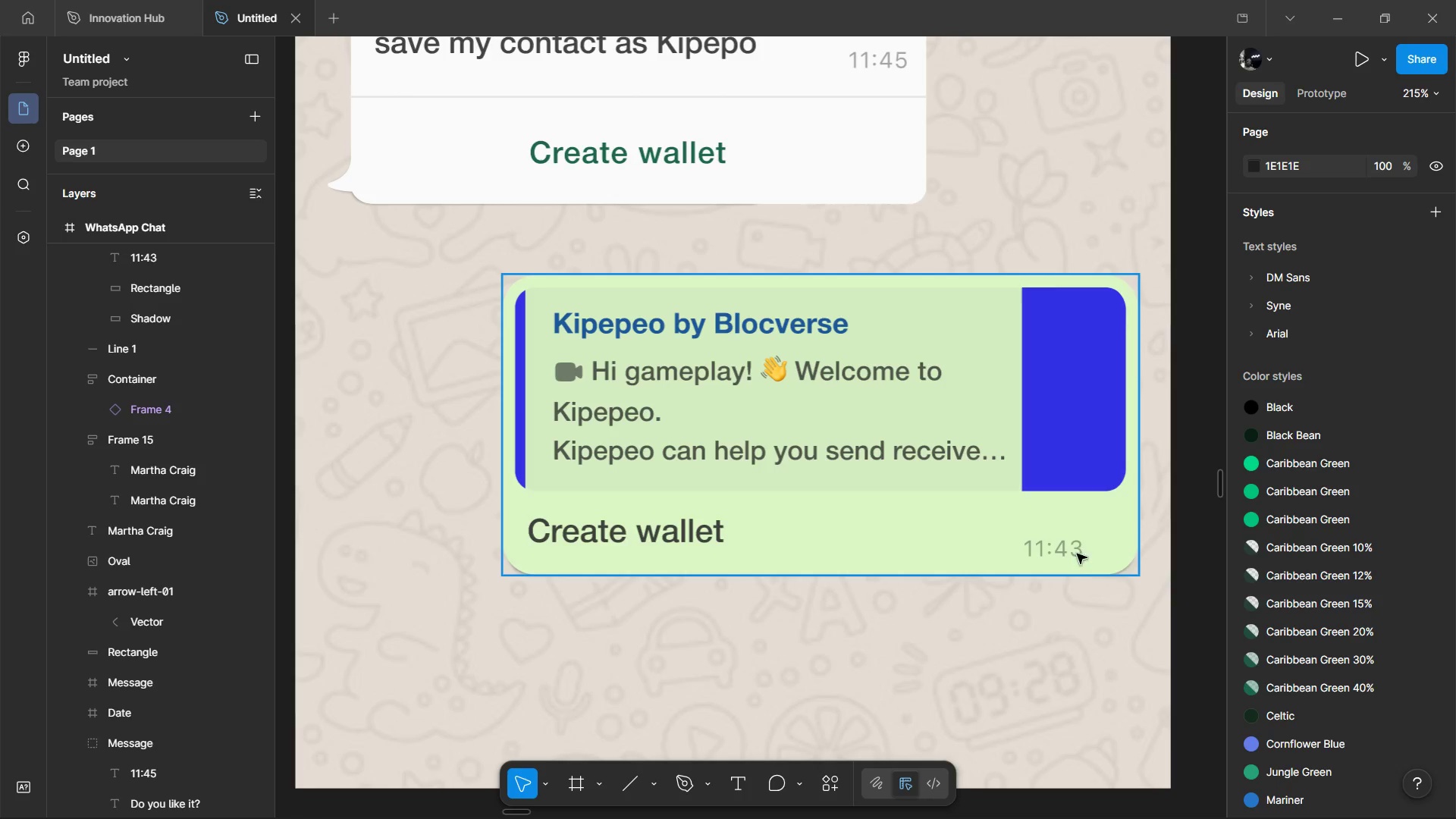 
hold_key(key=ControlLeft, duration=0.42)
left_click([1063, 550])
 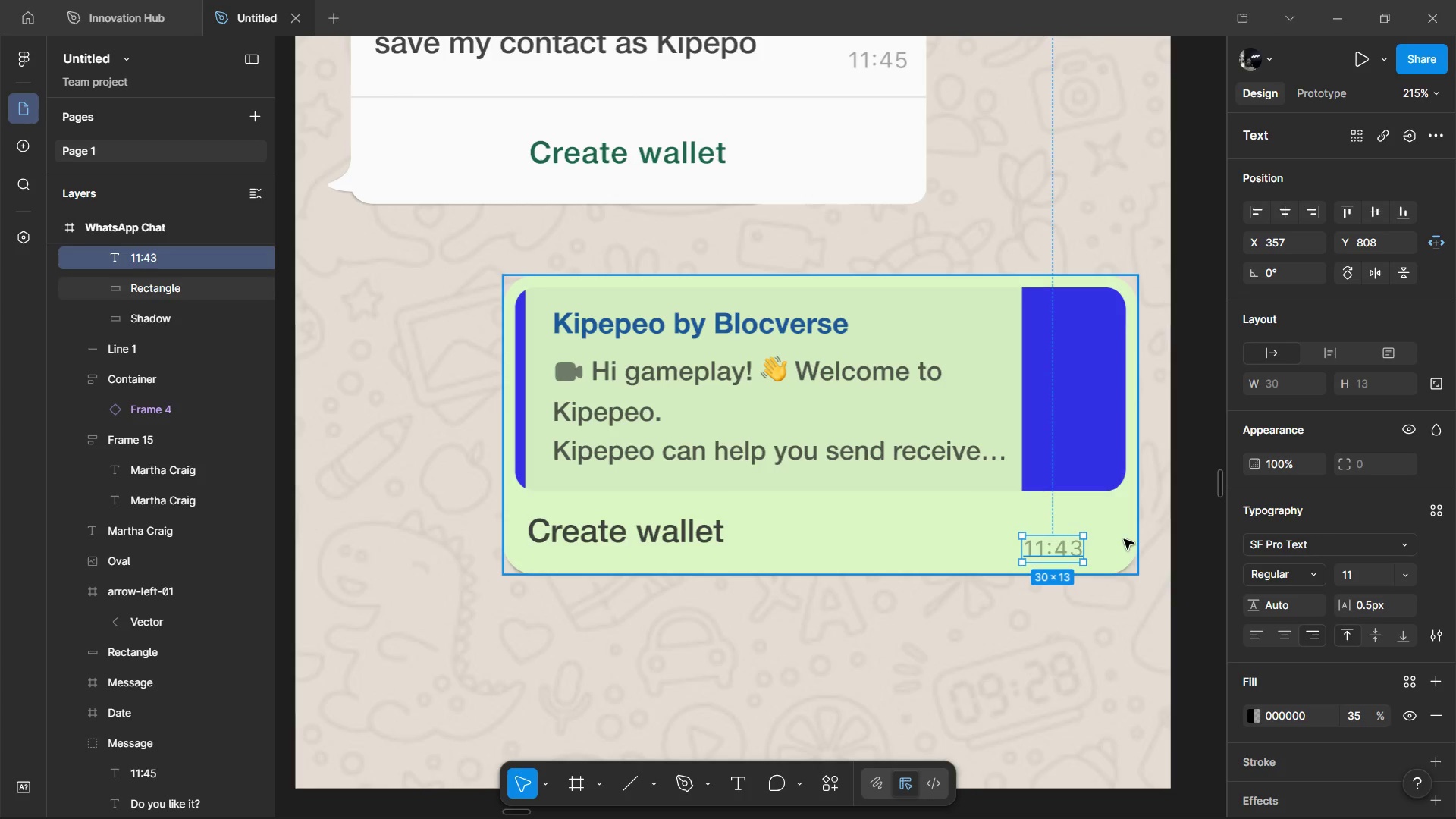 
key(Control+Shift+R)
 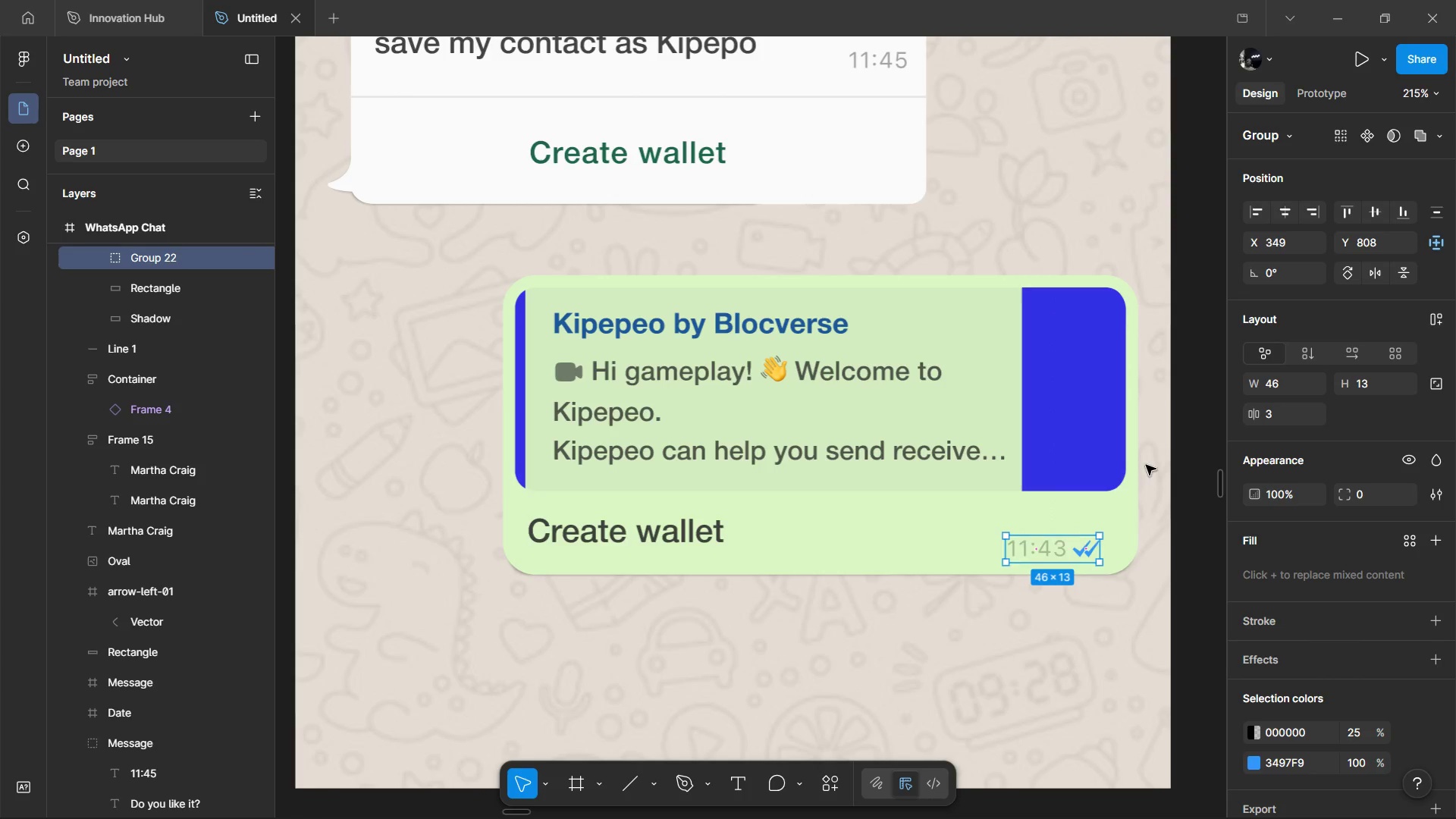 
wait(5.27)
 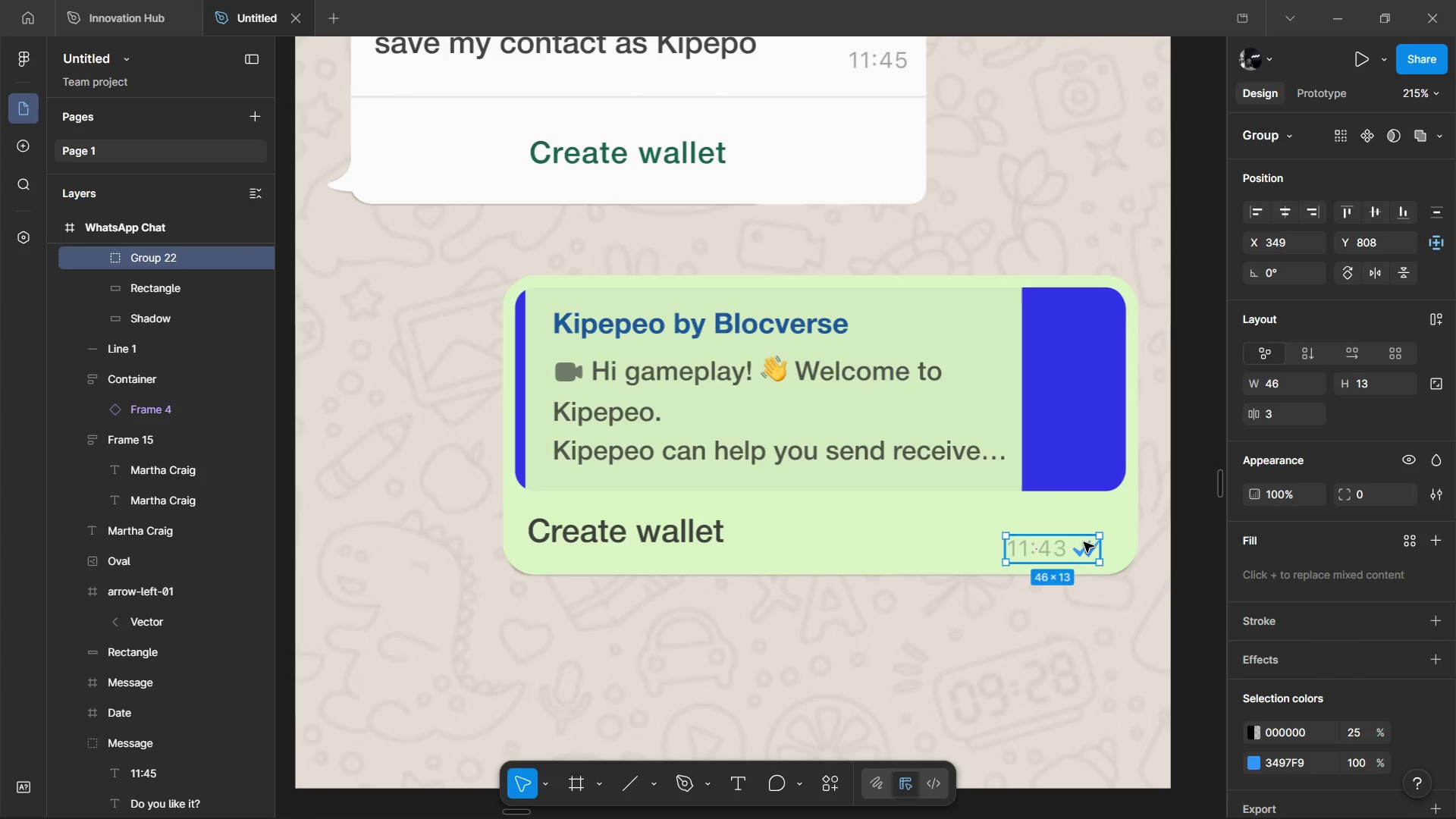 
left_click([1361, 725])
 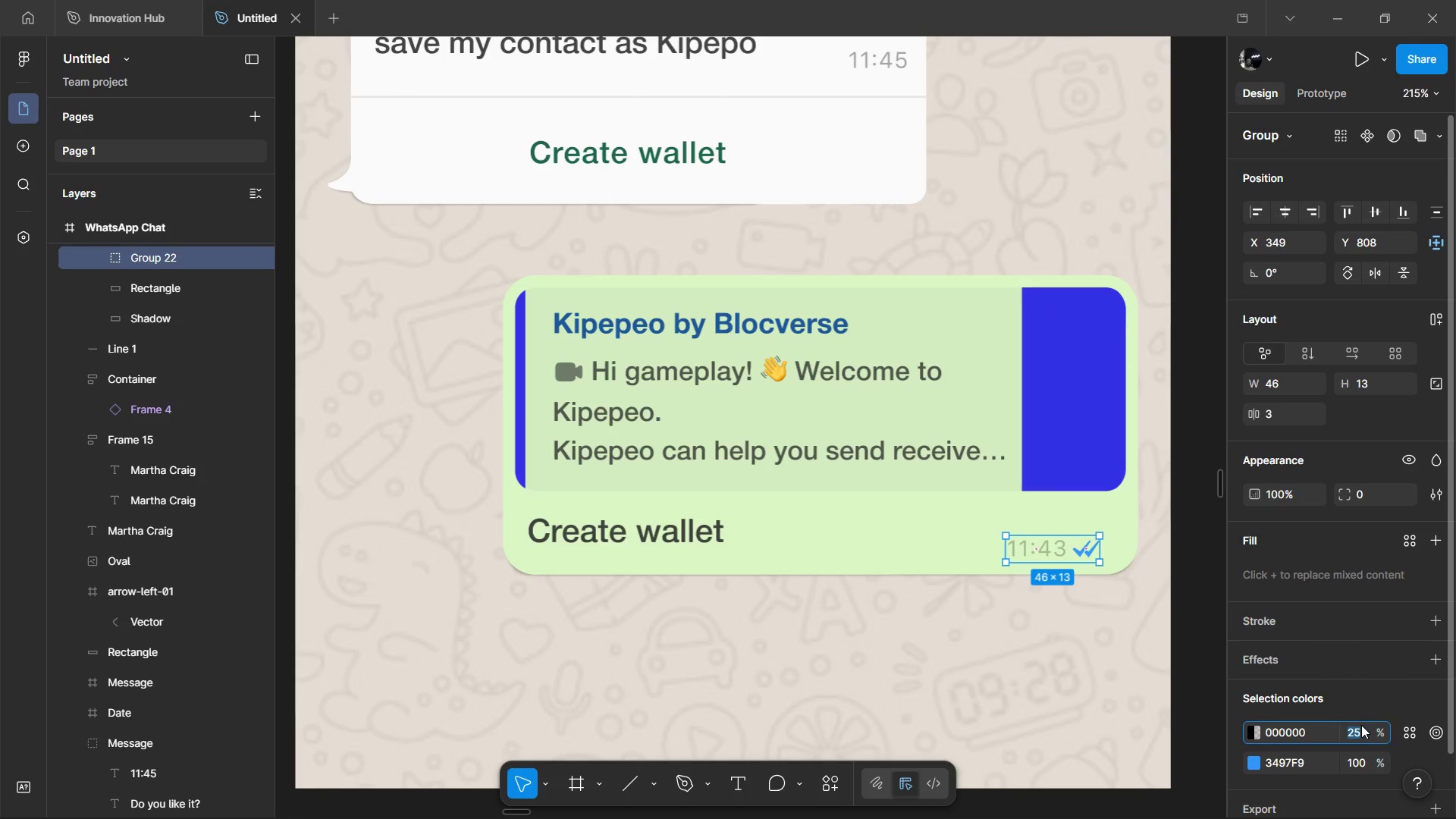 
type(35)
 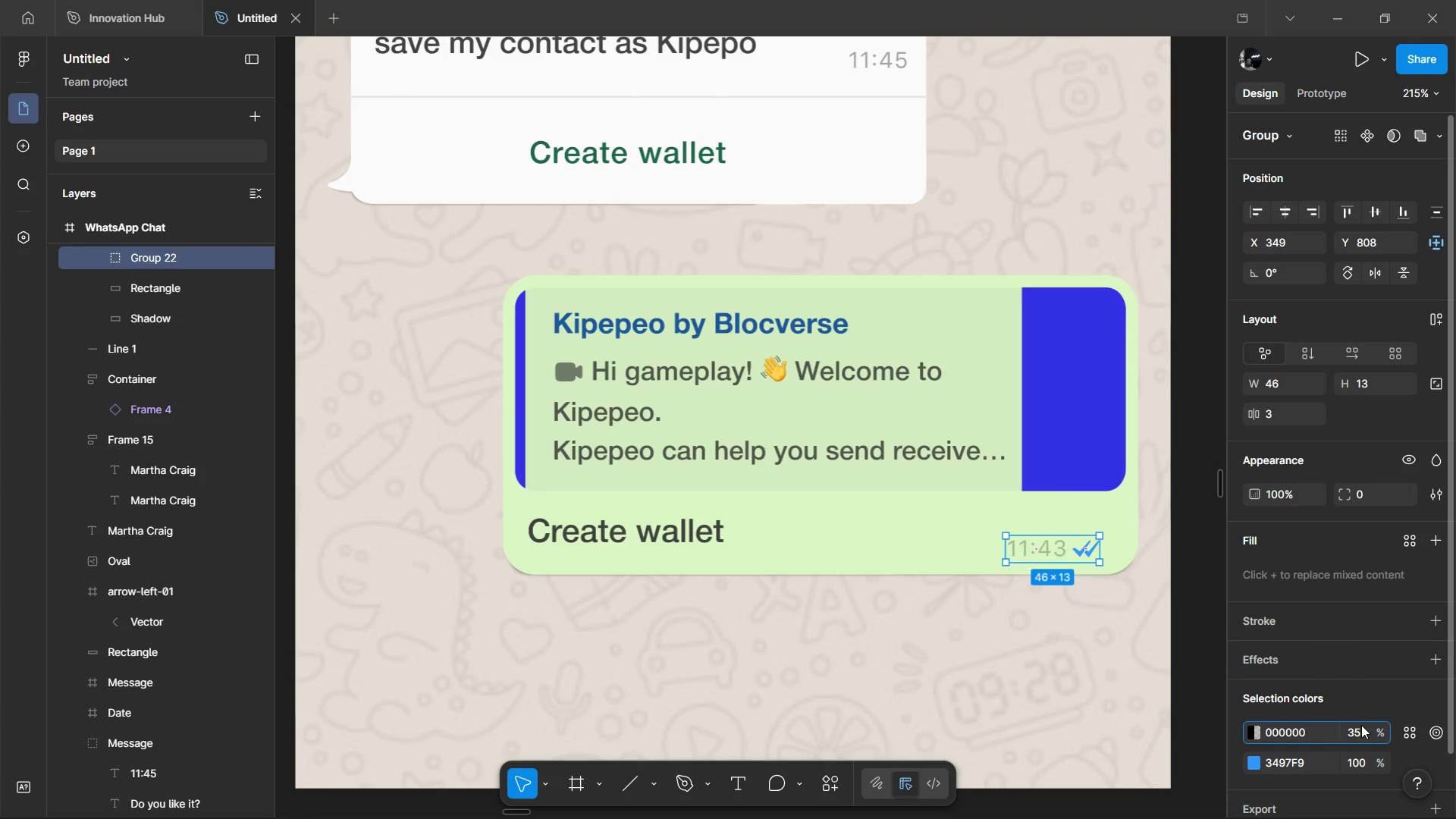 
key(Enter)
 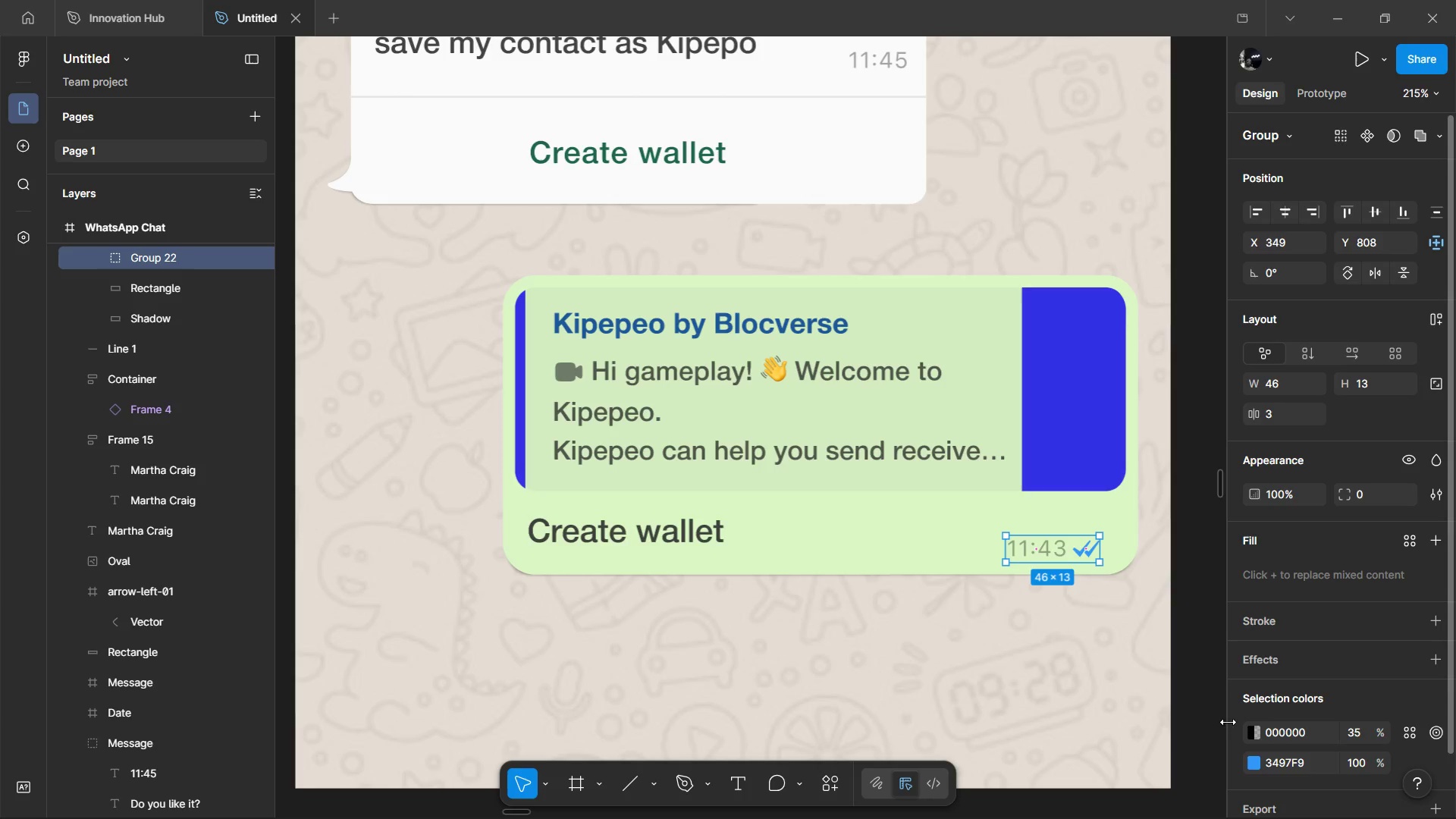 
hold_key(key=AltLeft, duration=1.51)
 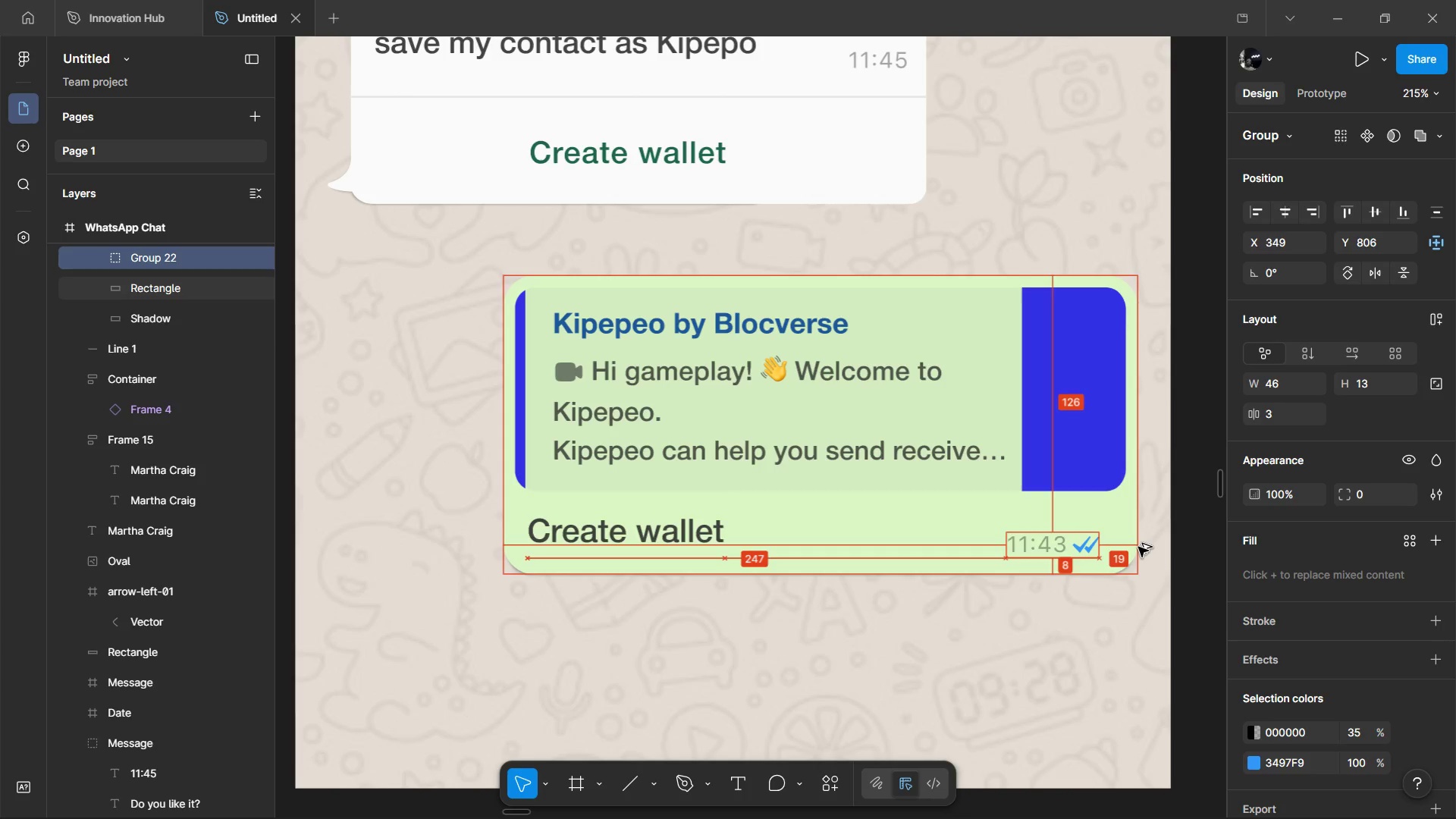 
key(Alt+ArrowUp)
 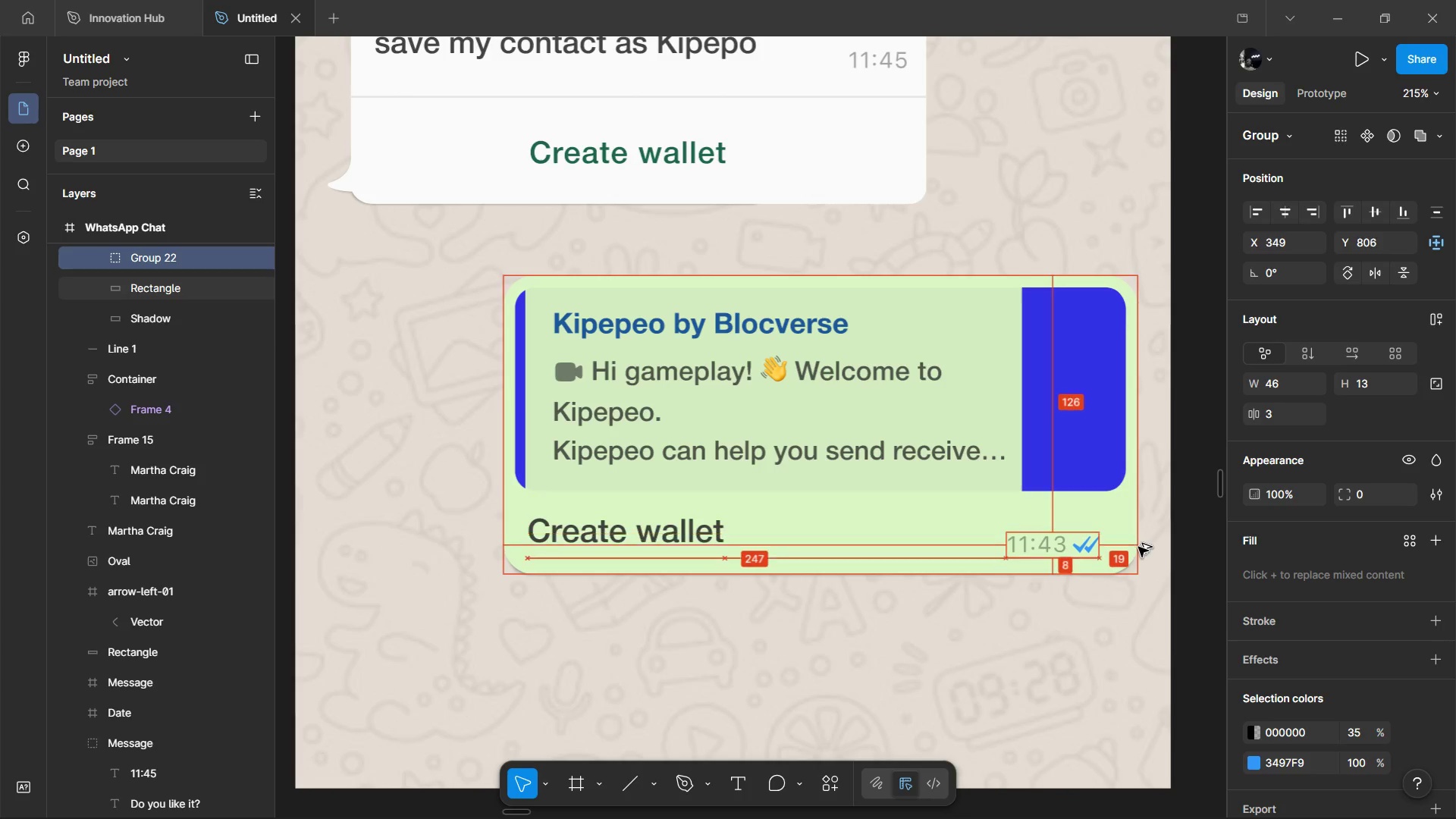 
key(Alt+ArrowUp)
 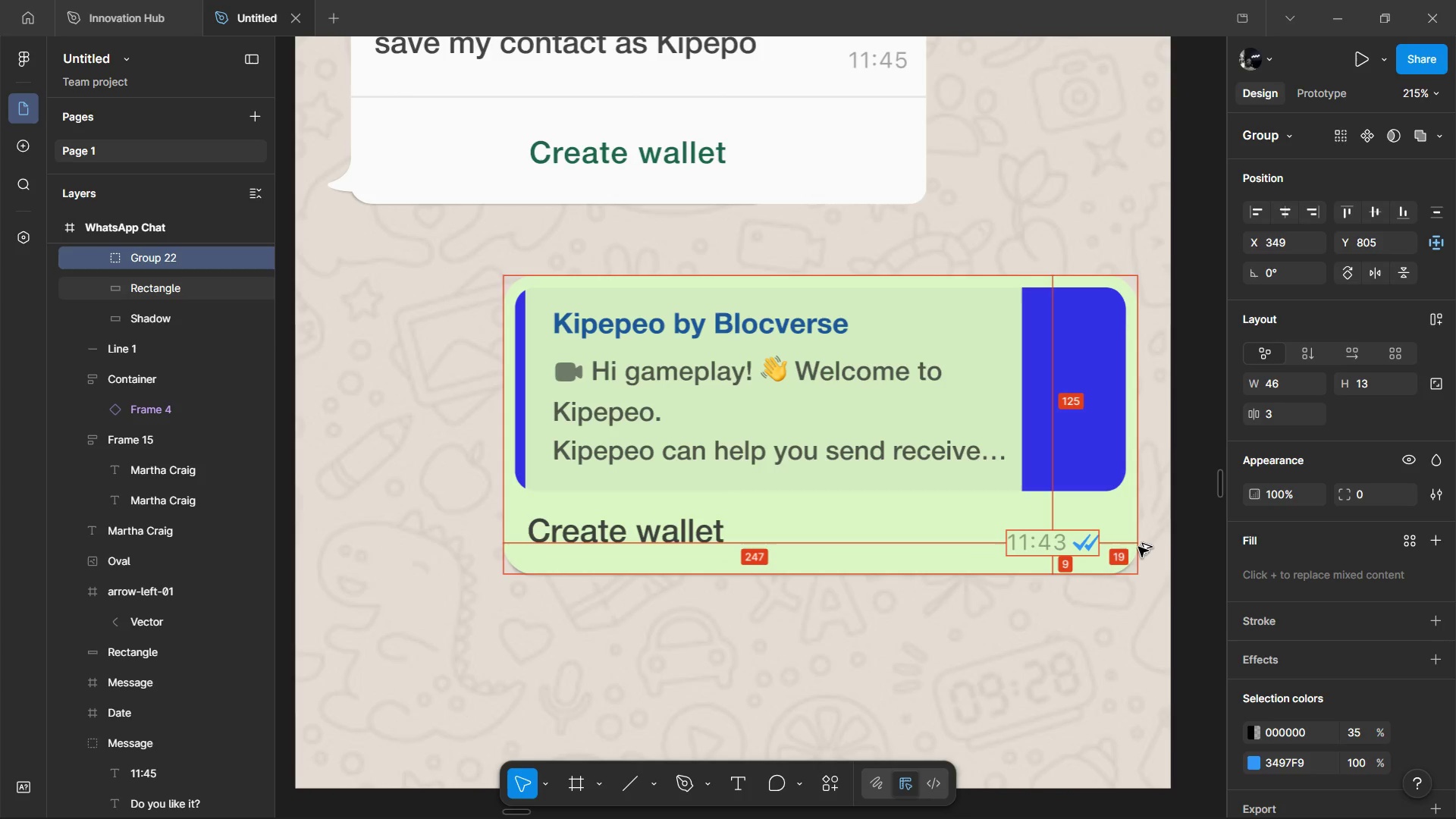 
key(Alt+ArrowUp)
 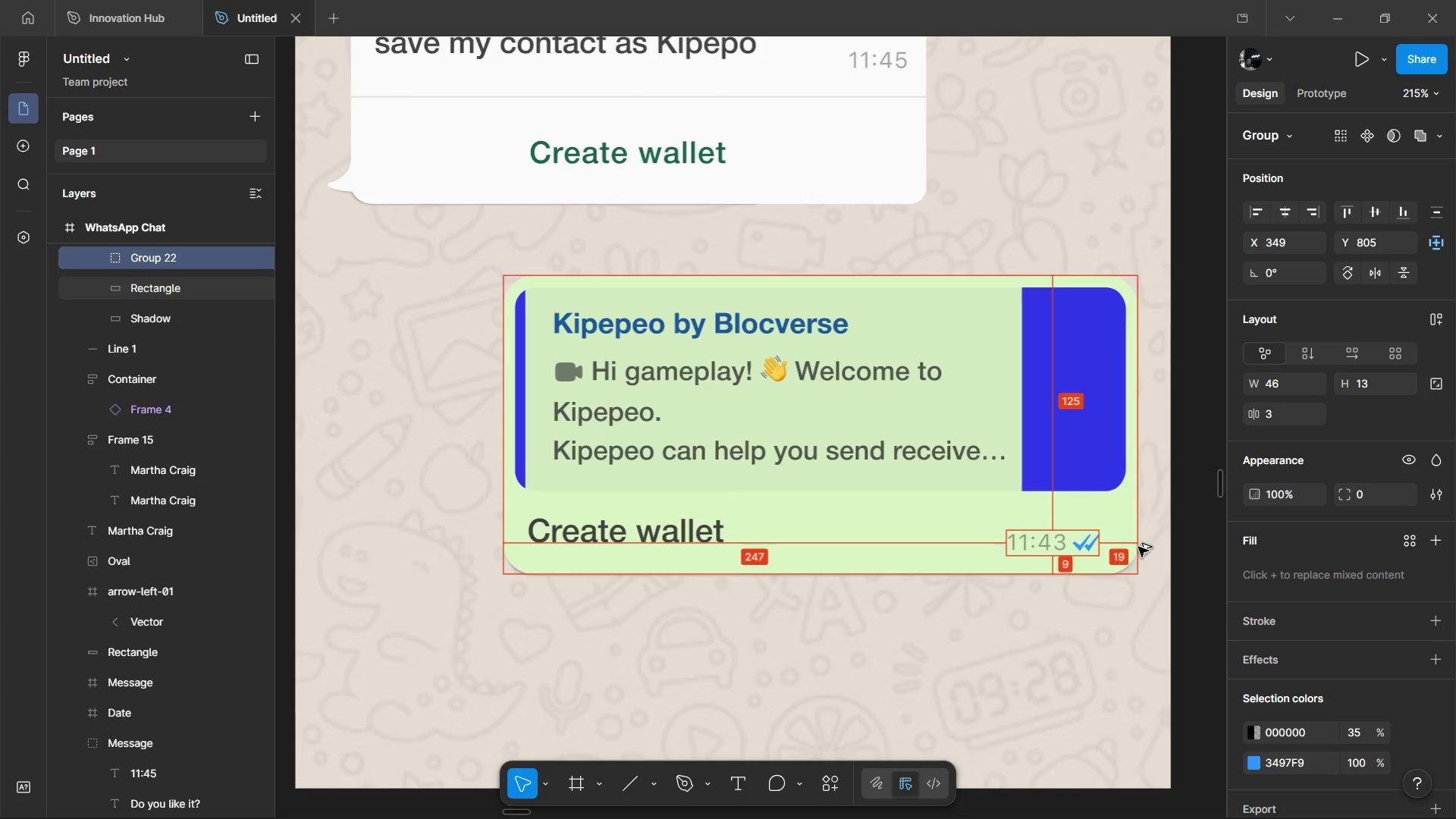 
key(Alt+ArrowUp)
 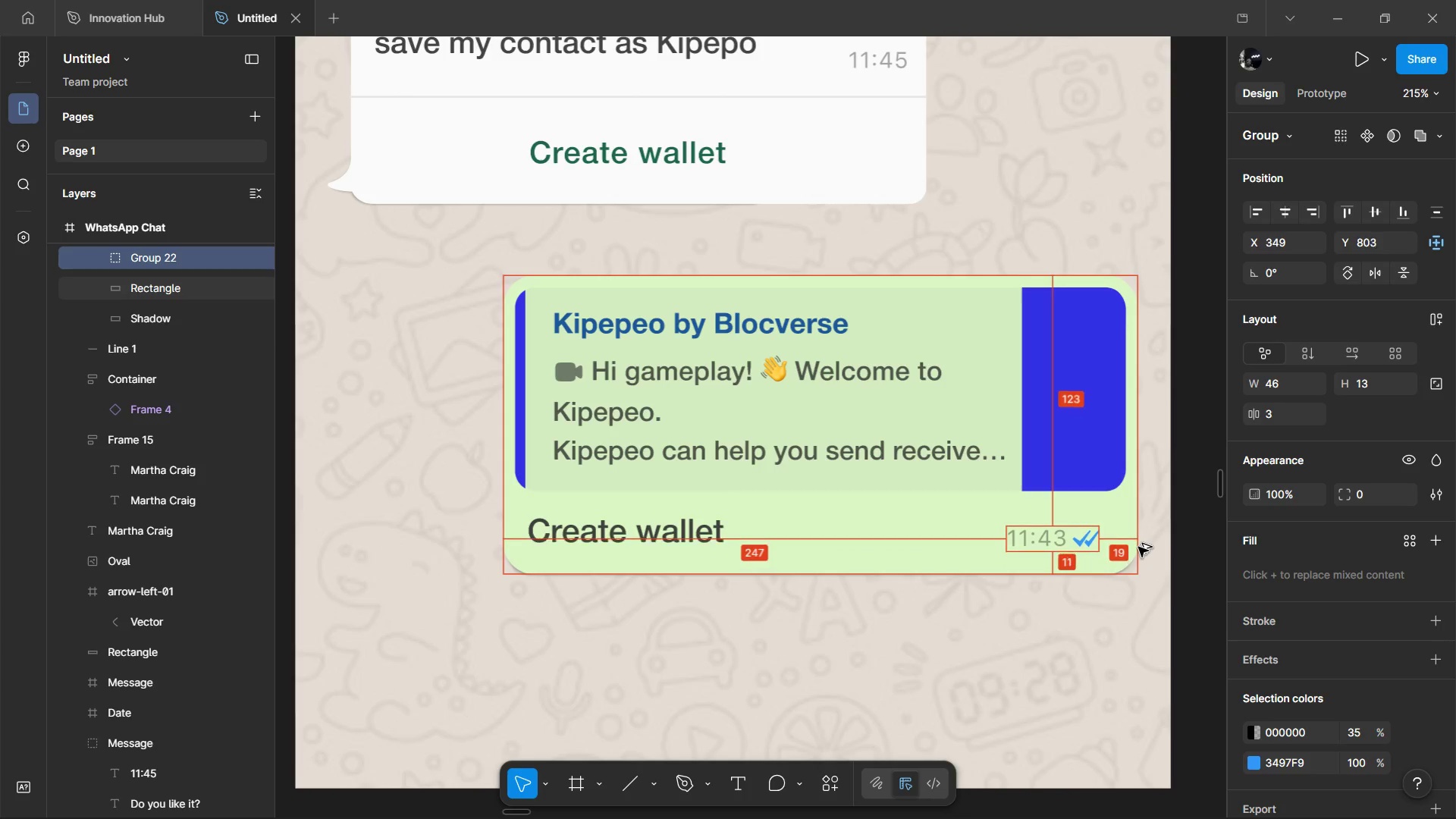 
key(Alt+ArrowUp)
 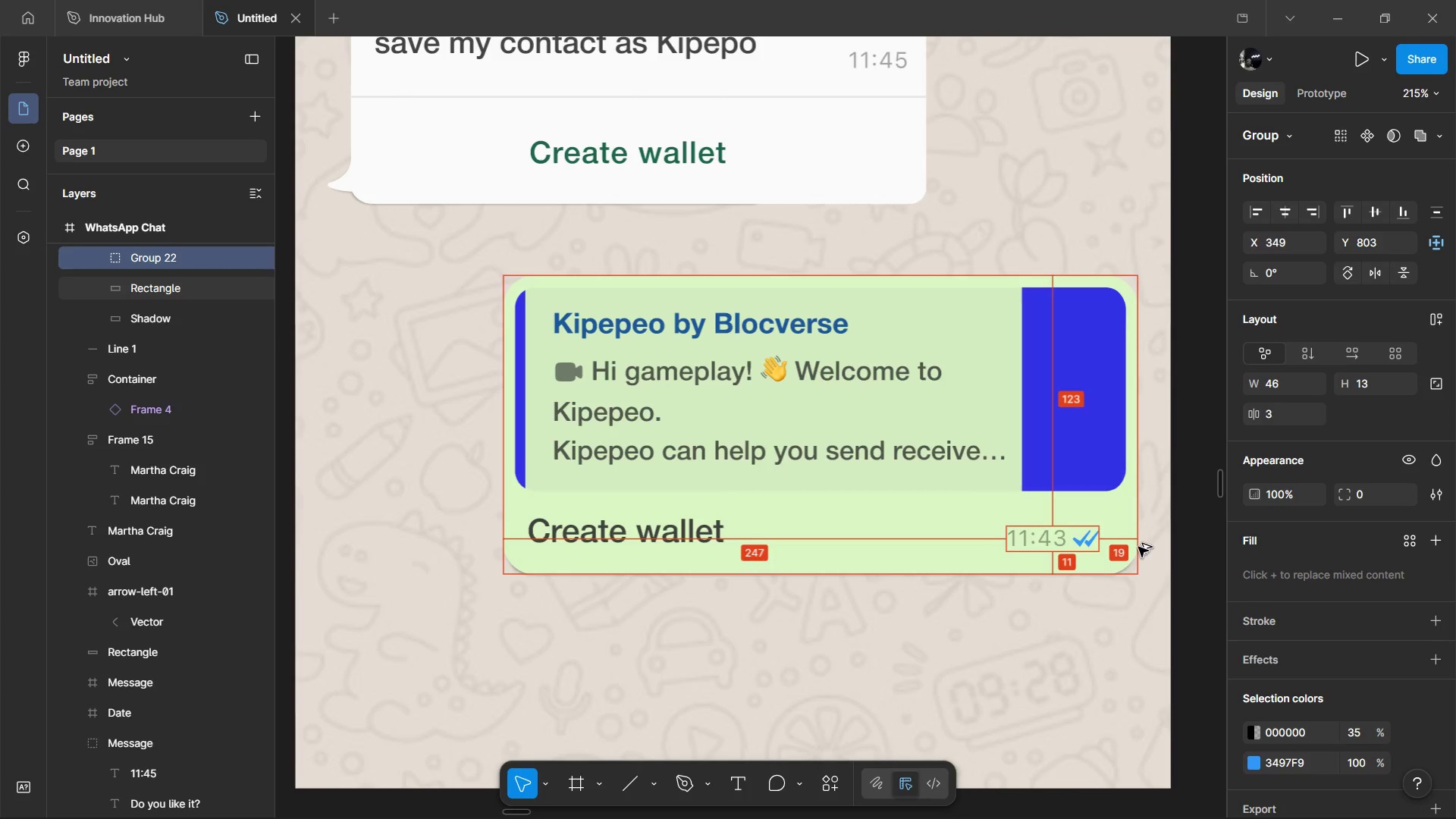 
key(Alt+ArrowDown)
 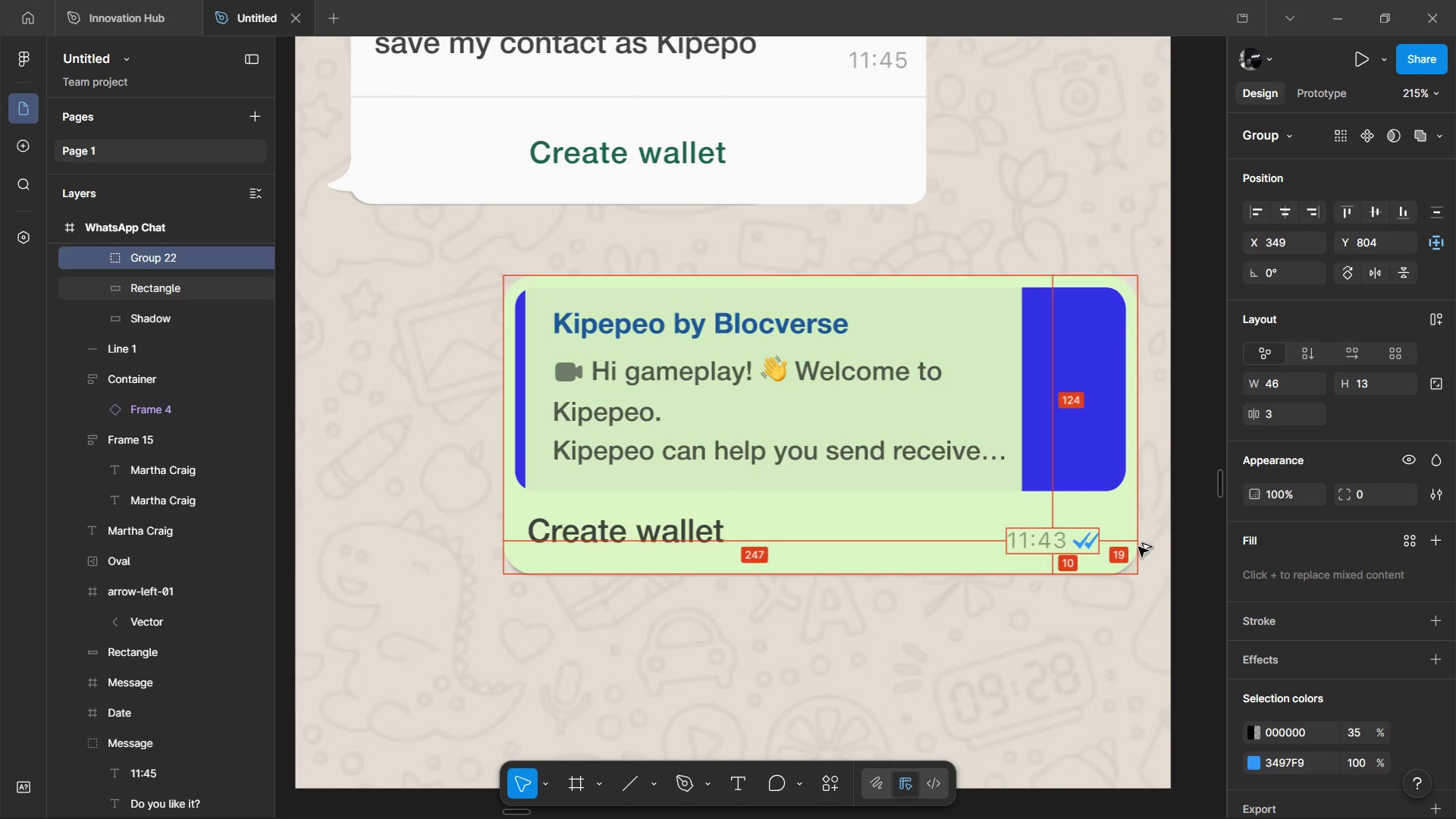 
key(Alt+ArrowDown)
 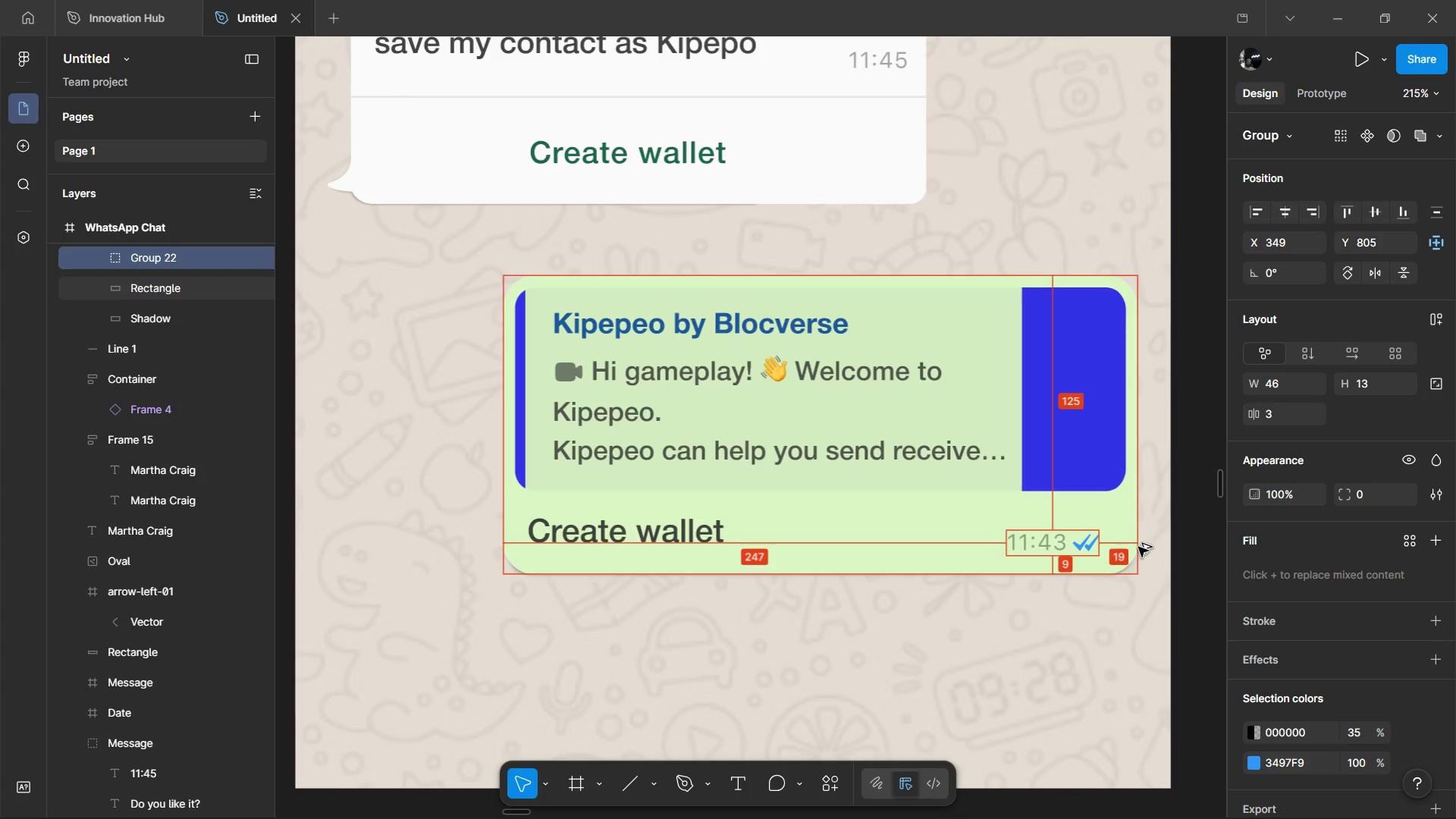 
key(Alt+ArrowDown)
 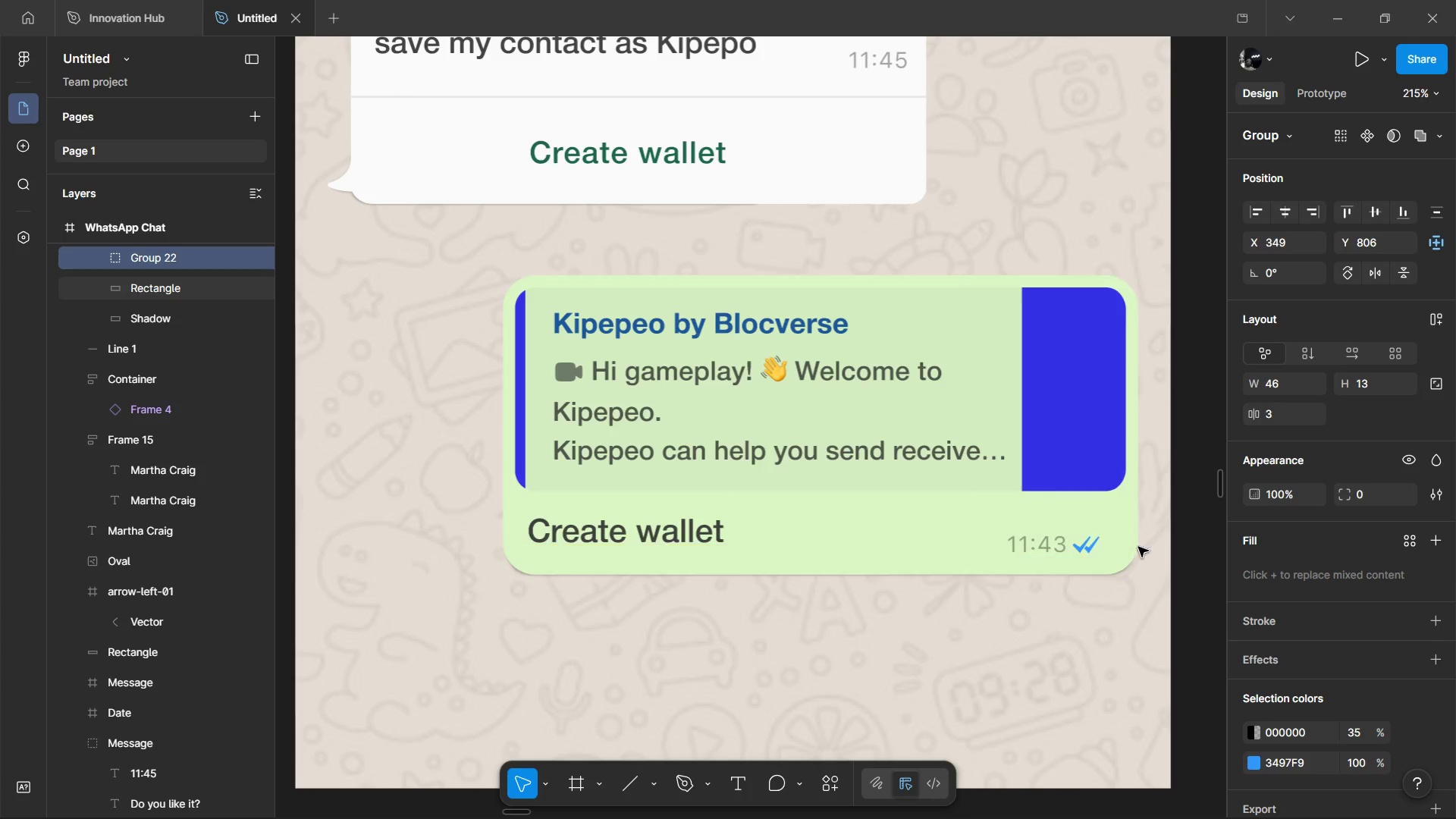 
hold_key(key=ControlLeft, duration=0.39)
 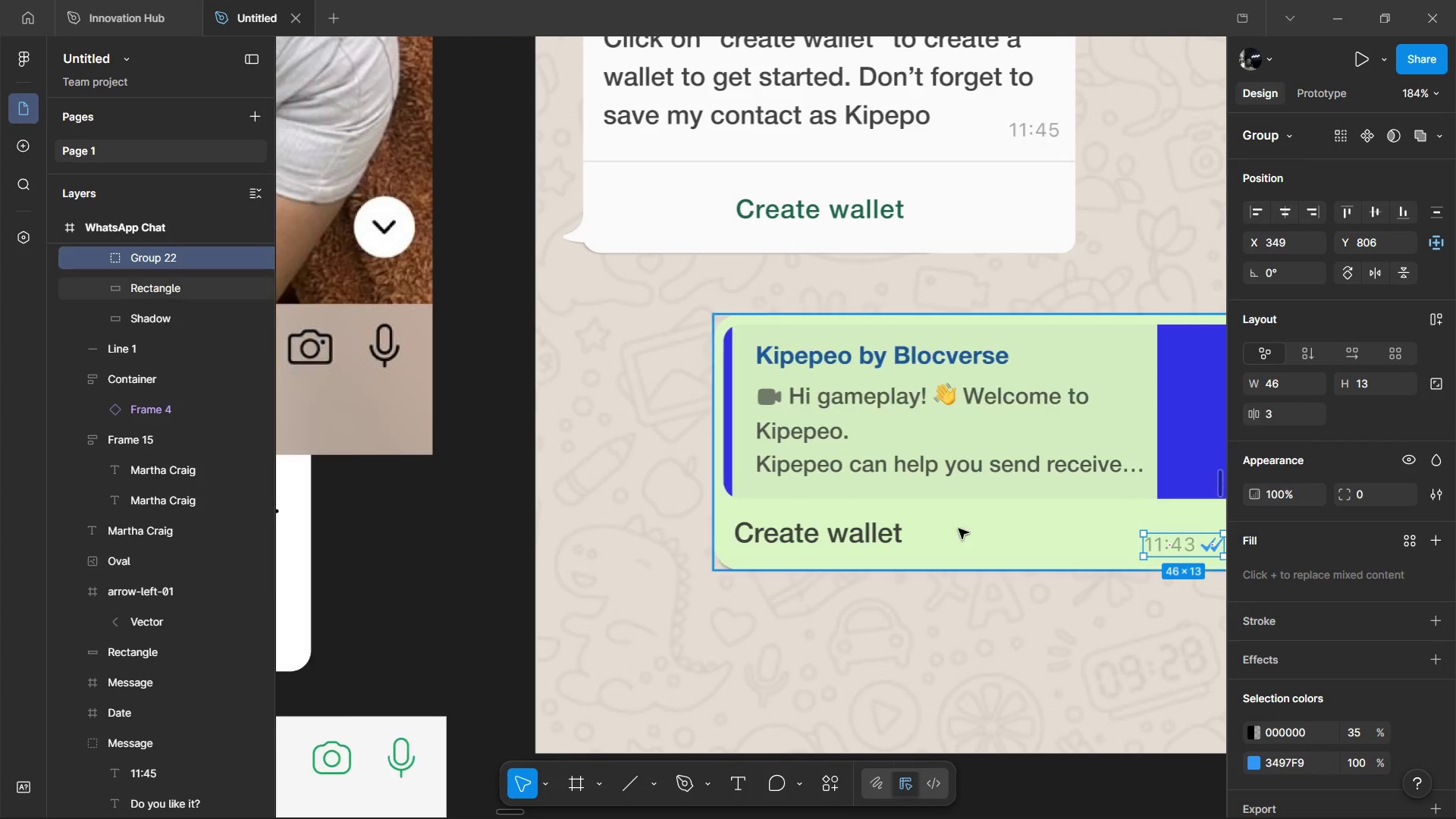 
hold_key(key=ShiftLeft, duration=0.47)
 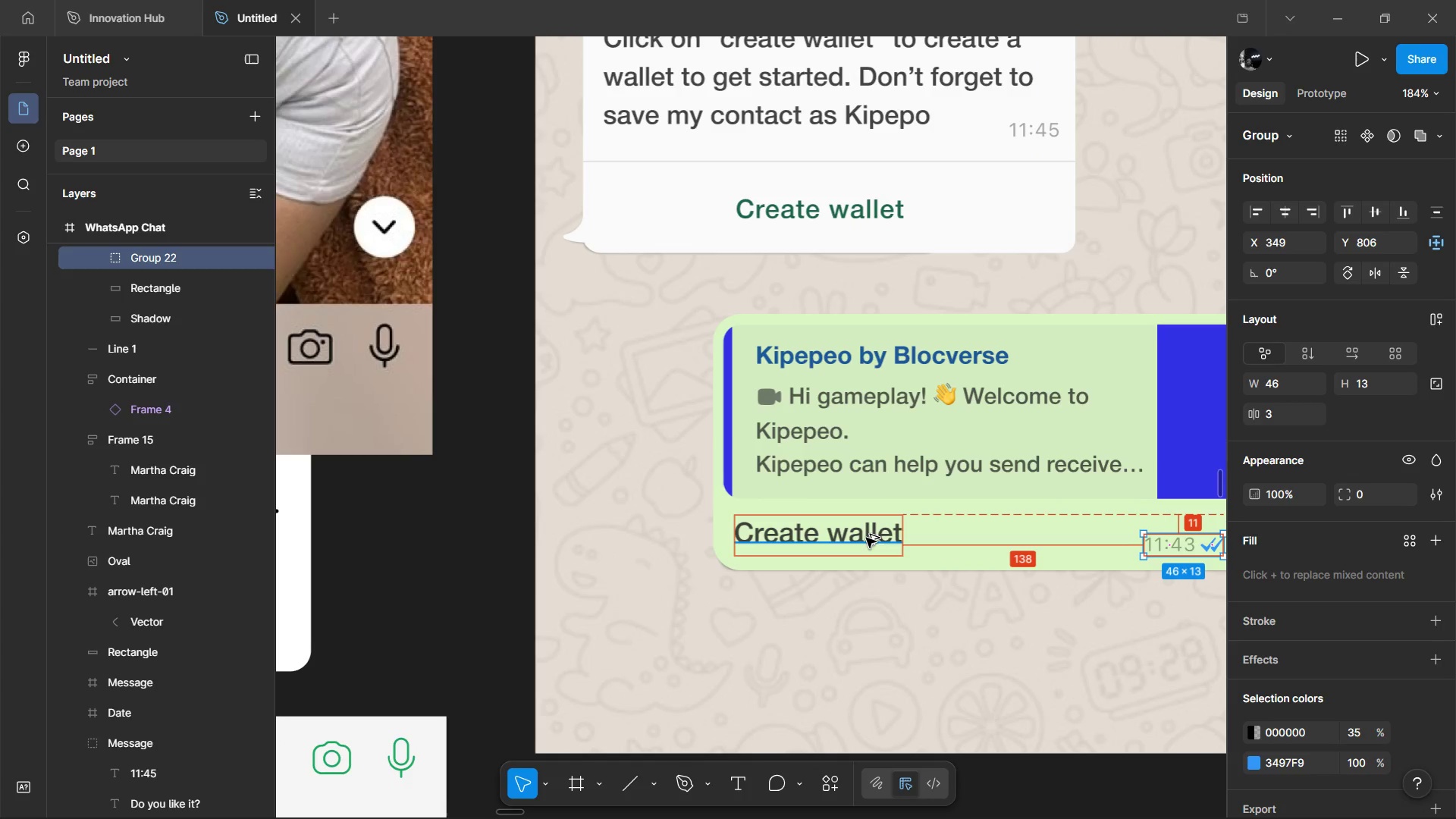 
scroll: coordinate [1138, 547], scroll_direction: down, amount: 1.0
 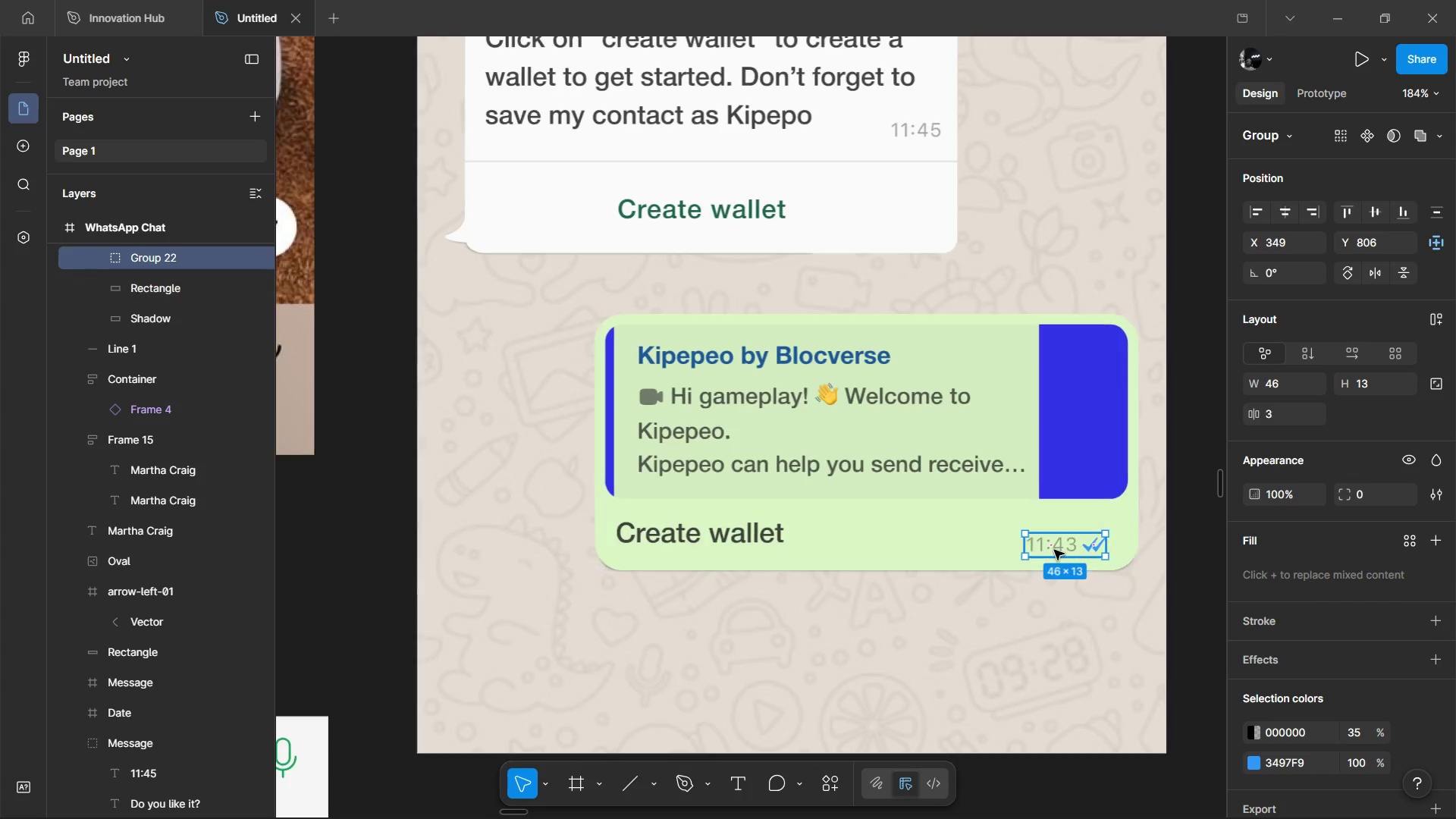 
scroll: coordinate [1054, 550], scroll_direction: up, amount: 3.0
 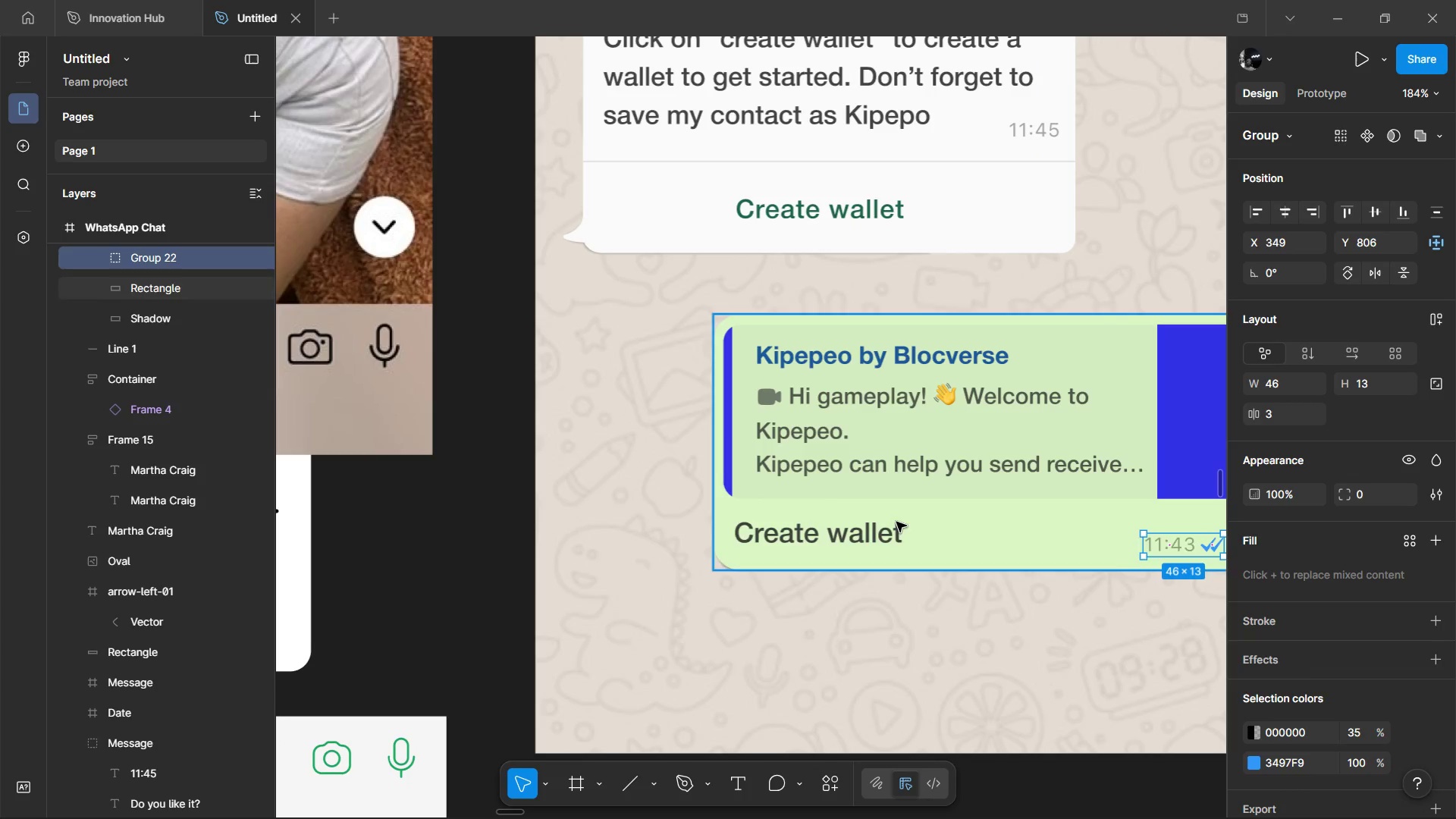 
key(Alt+ArrowUp)
 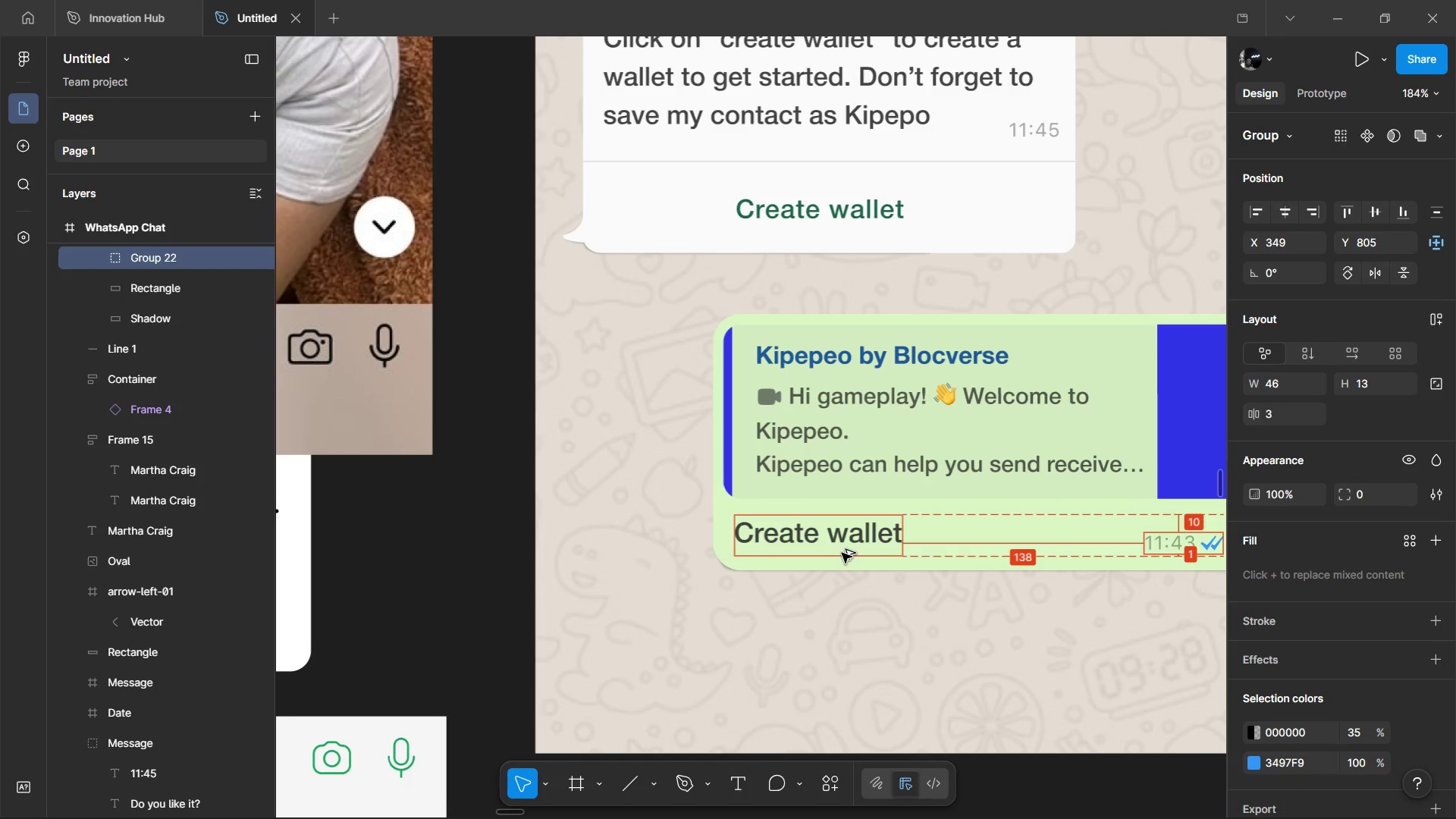 
key(Alt+ArrowUp)
 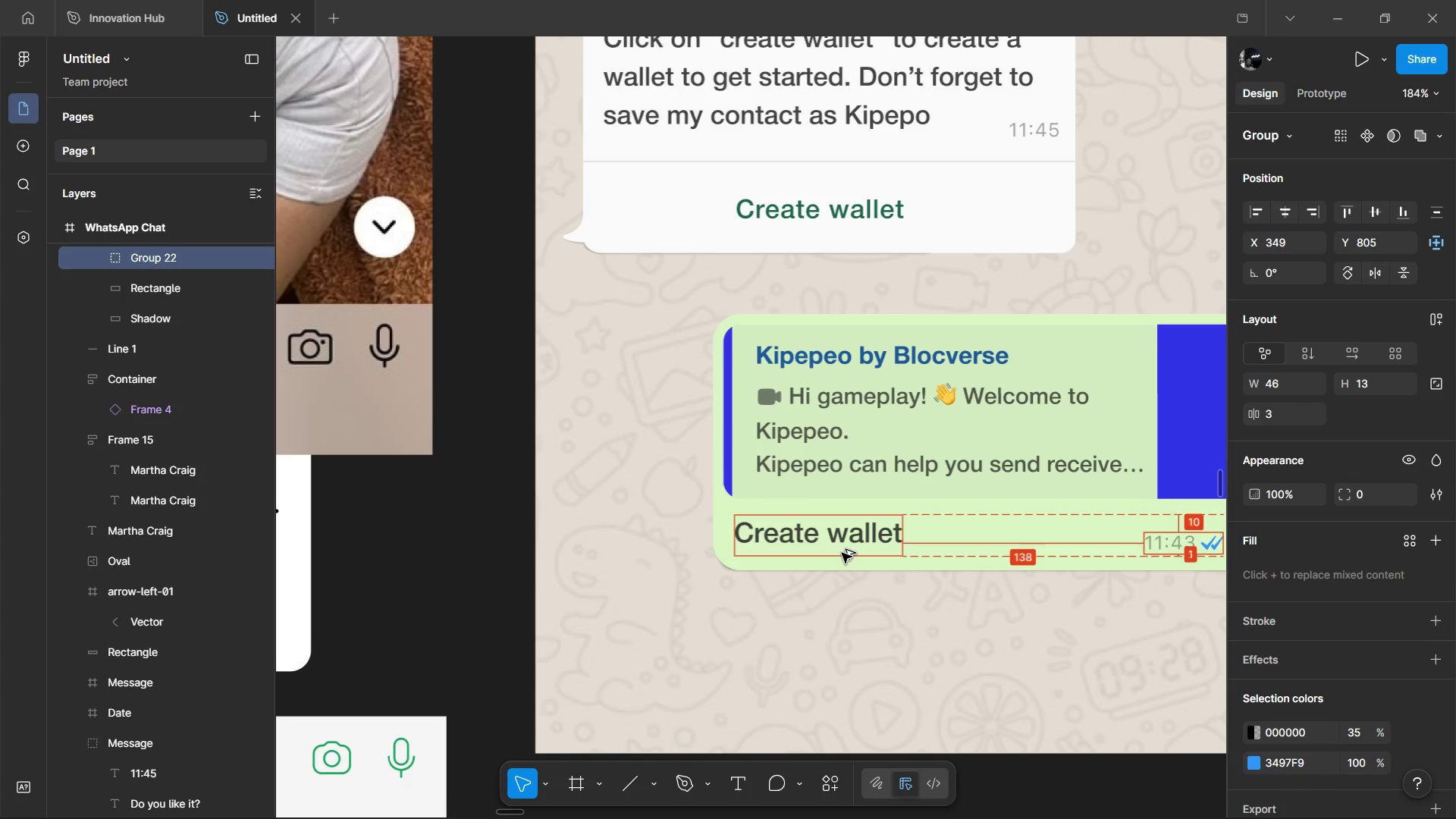 
key(Alt+ArrowDown)
 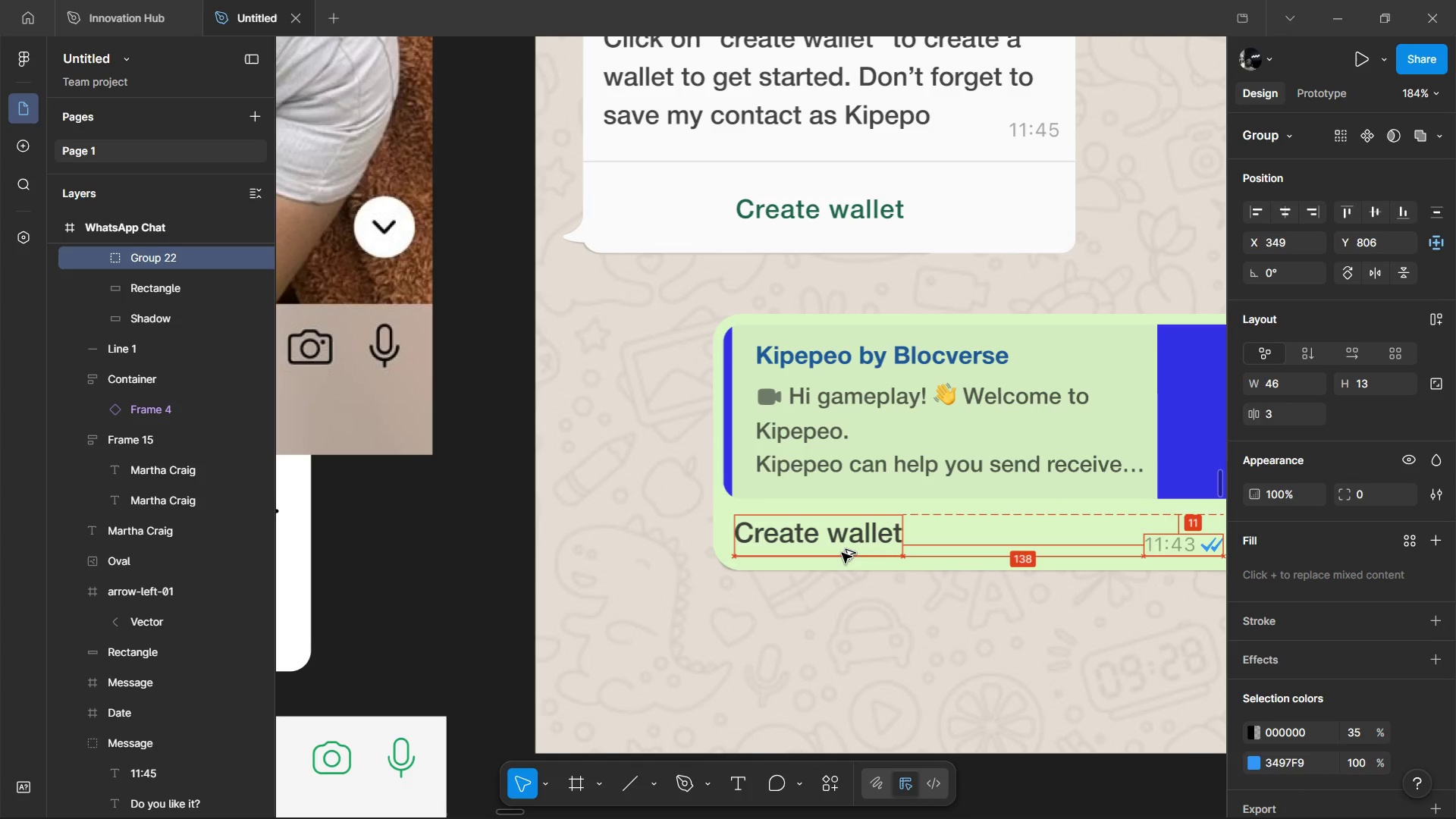 
key(Alt+ArrowDown)
 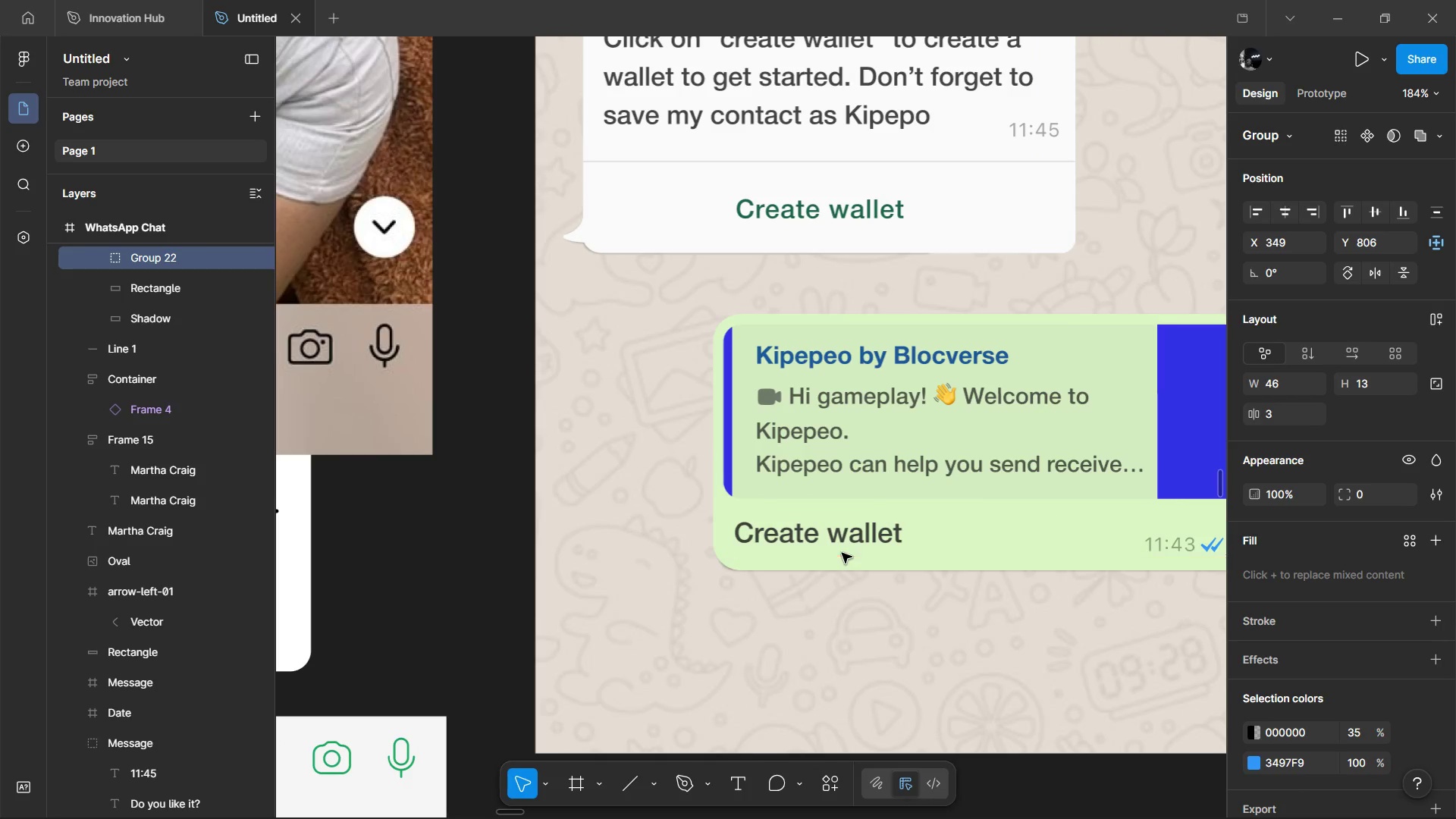 
hold_key(key=ShiftLeft, duration=1.44)
scroll: coordinate [842, 553], scroll_direction: down, amount: 3.0
 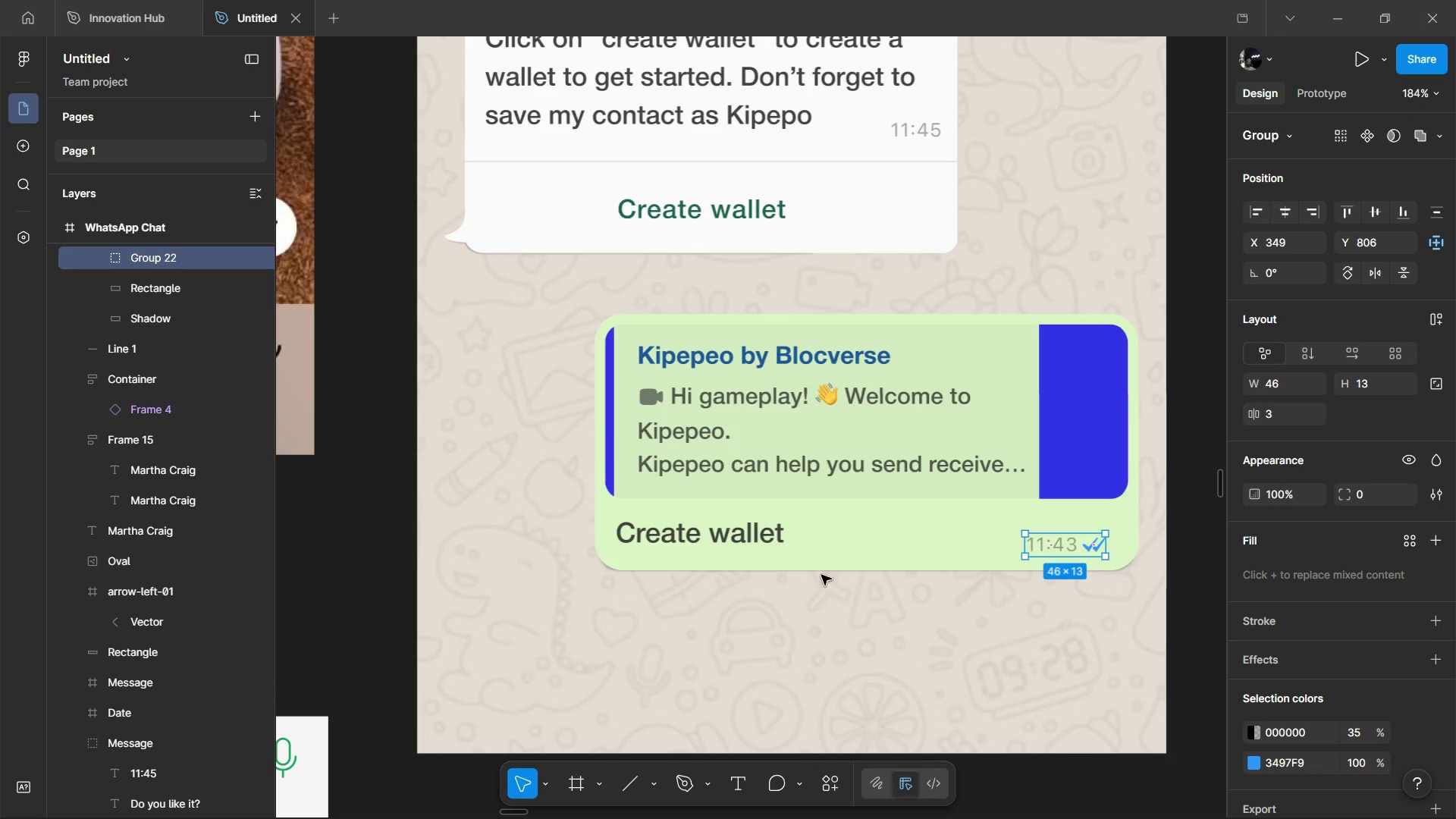 
key(Alt+ArrowRight)
 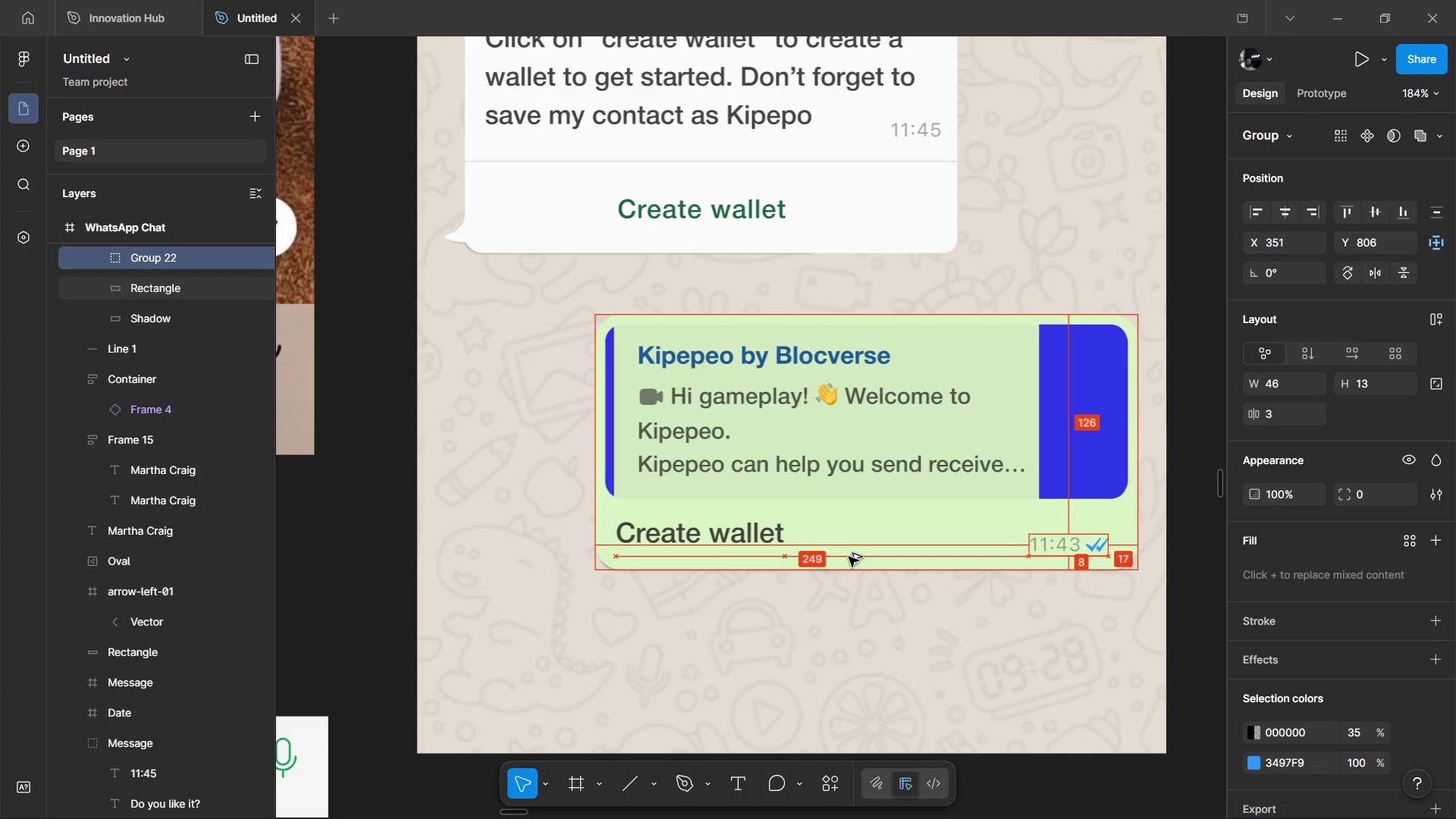 
key(Alt+ArrowRight)
 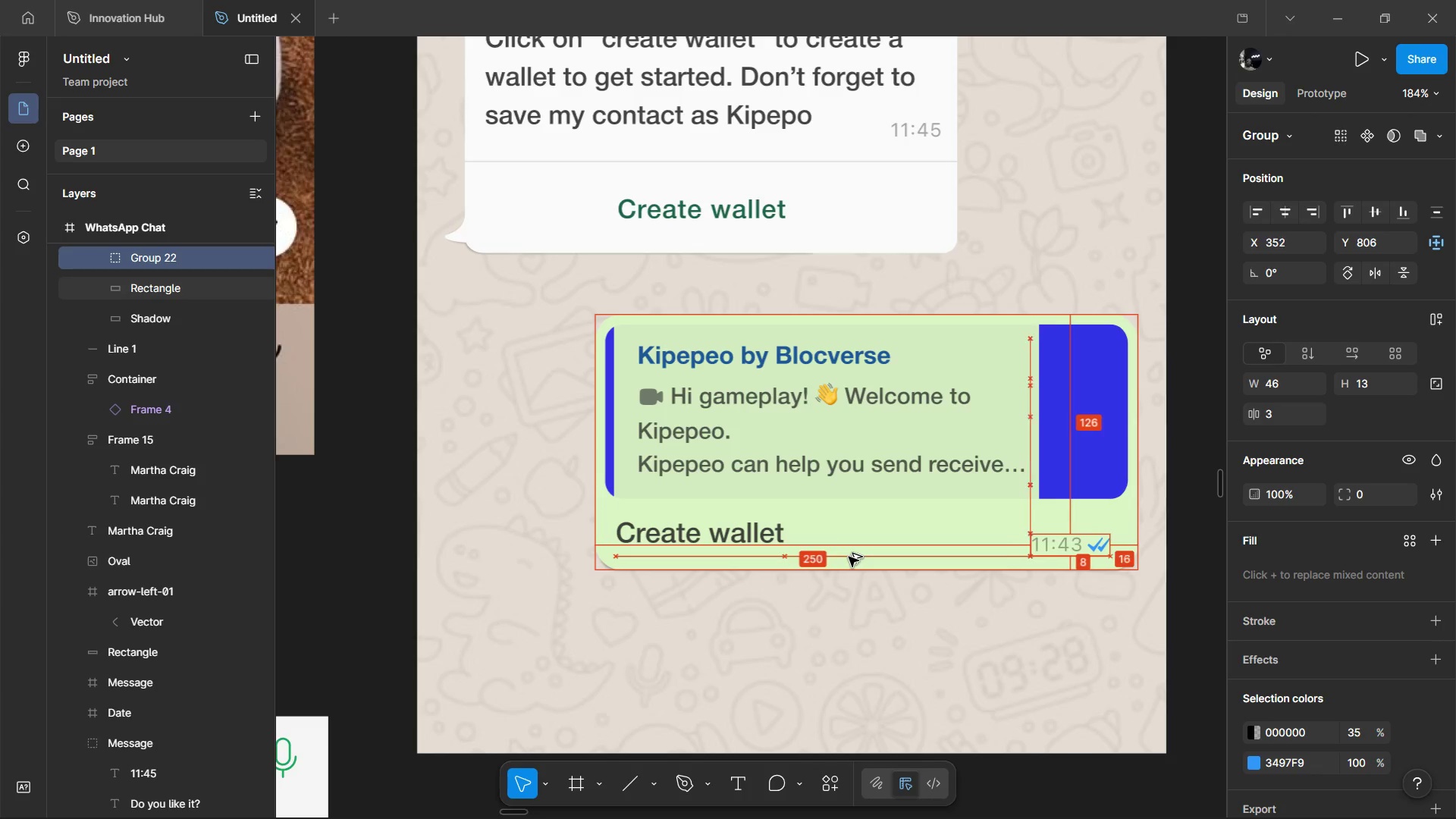 
key(Alt+ArrowRight)
 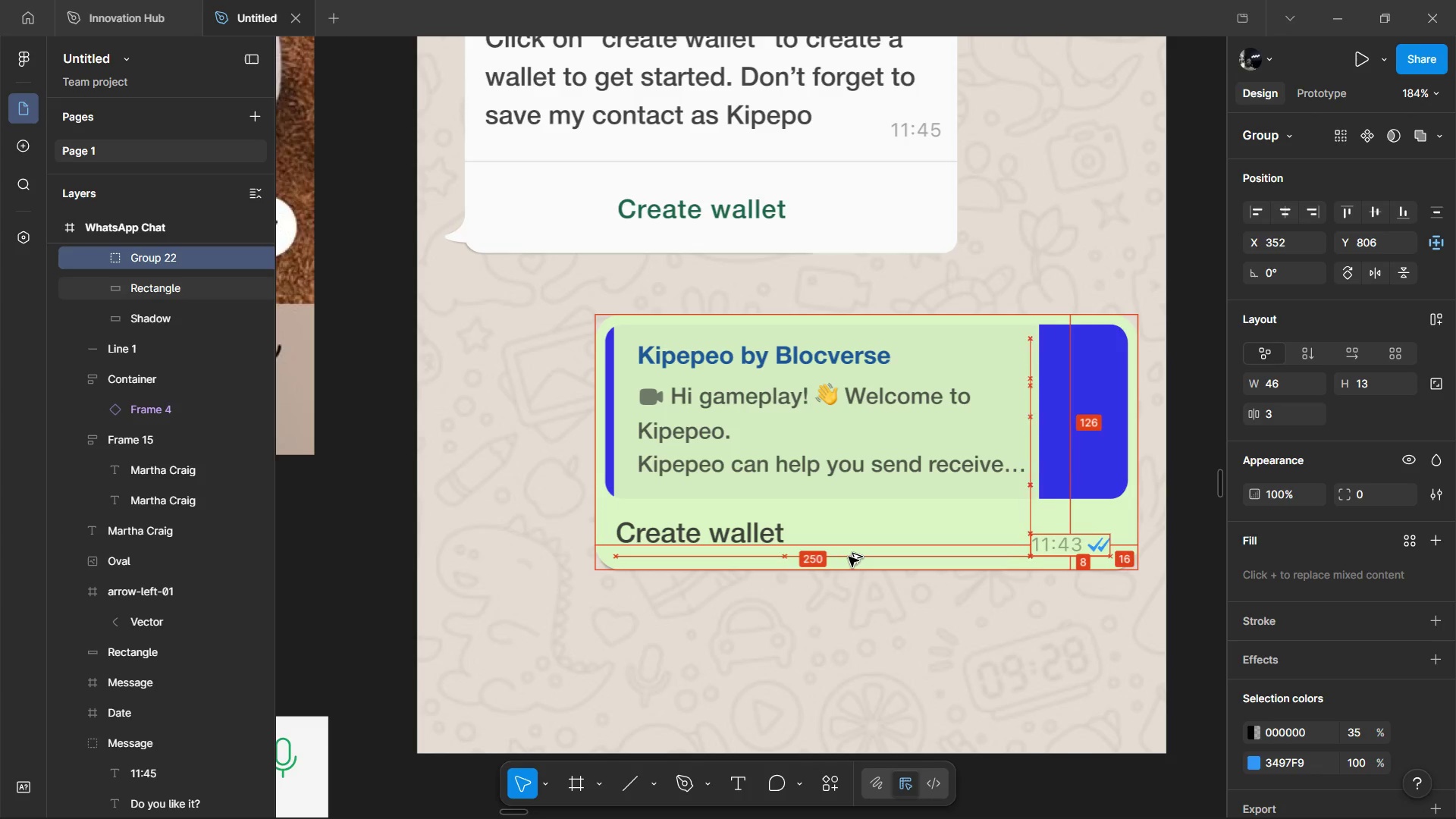 
key(Alt+ArrowRight)
 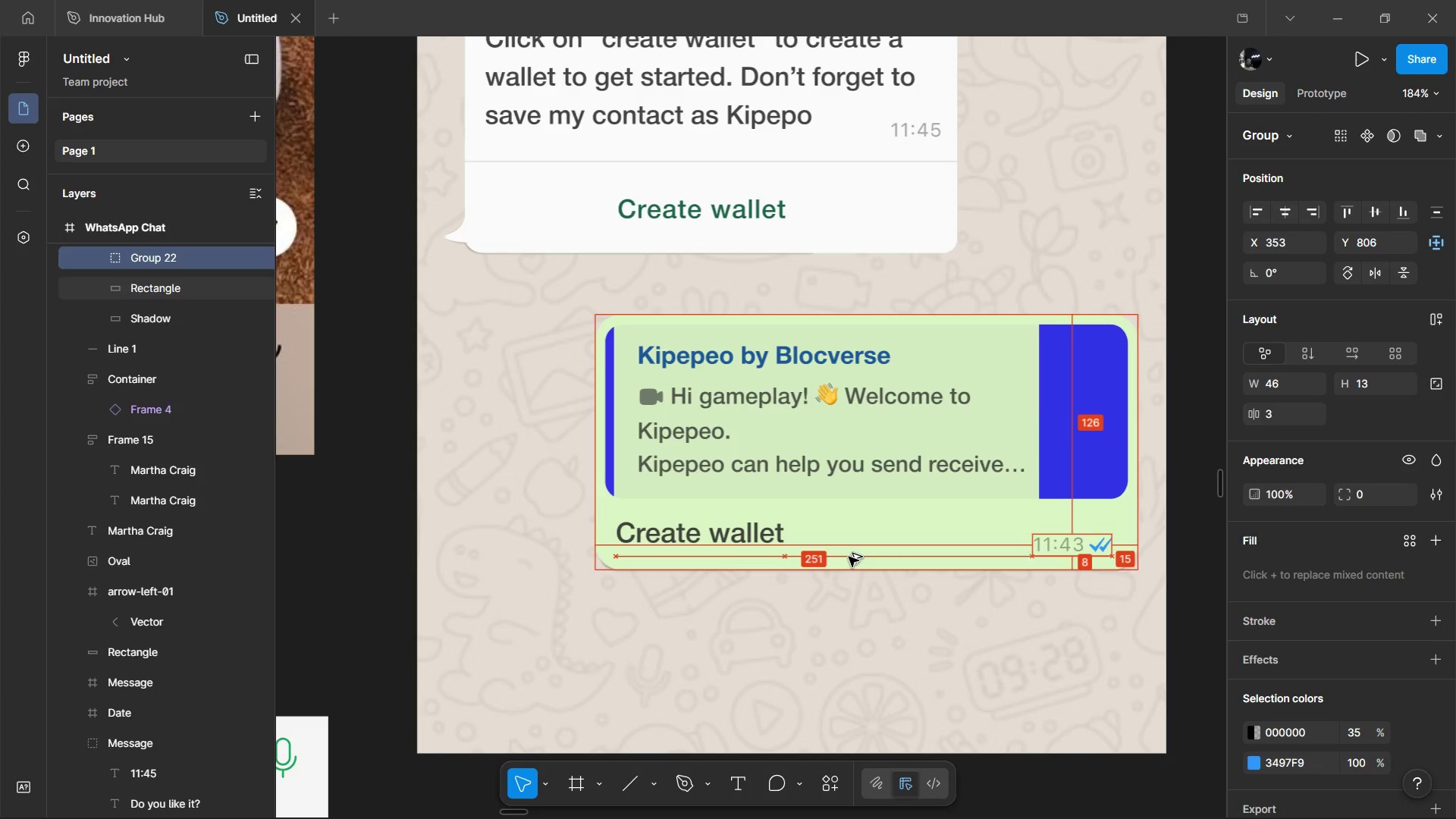 
key(Alt+ArrowRight)
 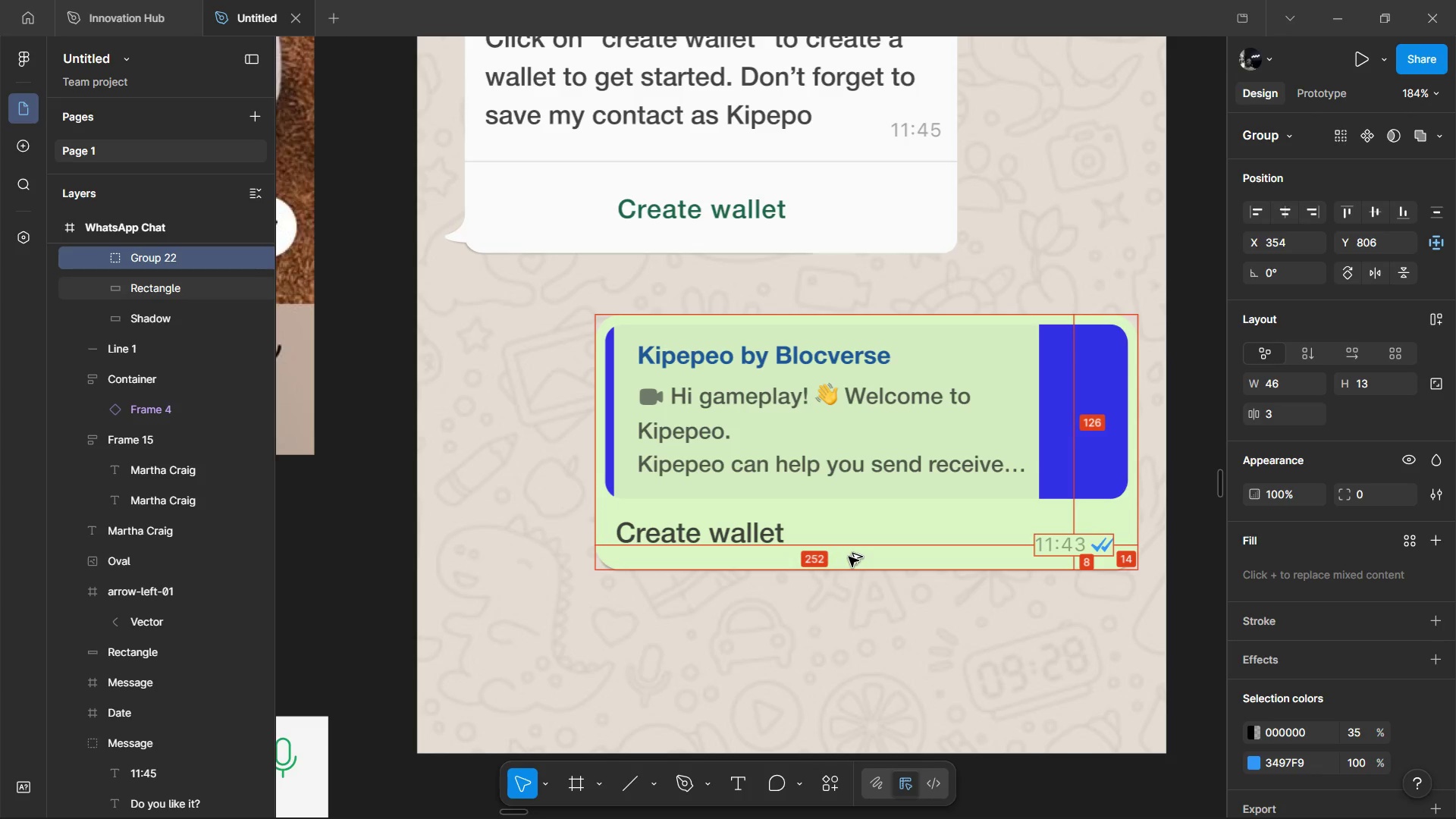 
hold_key(key=ShiftLeft, duration=1.51)
 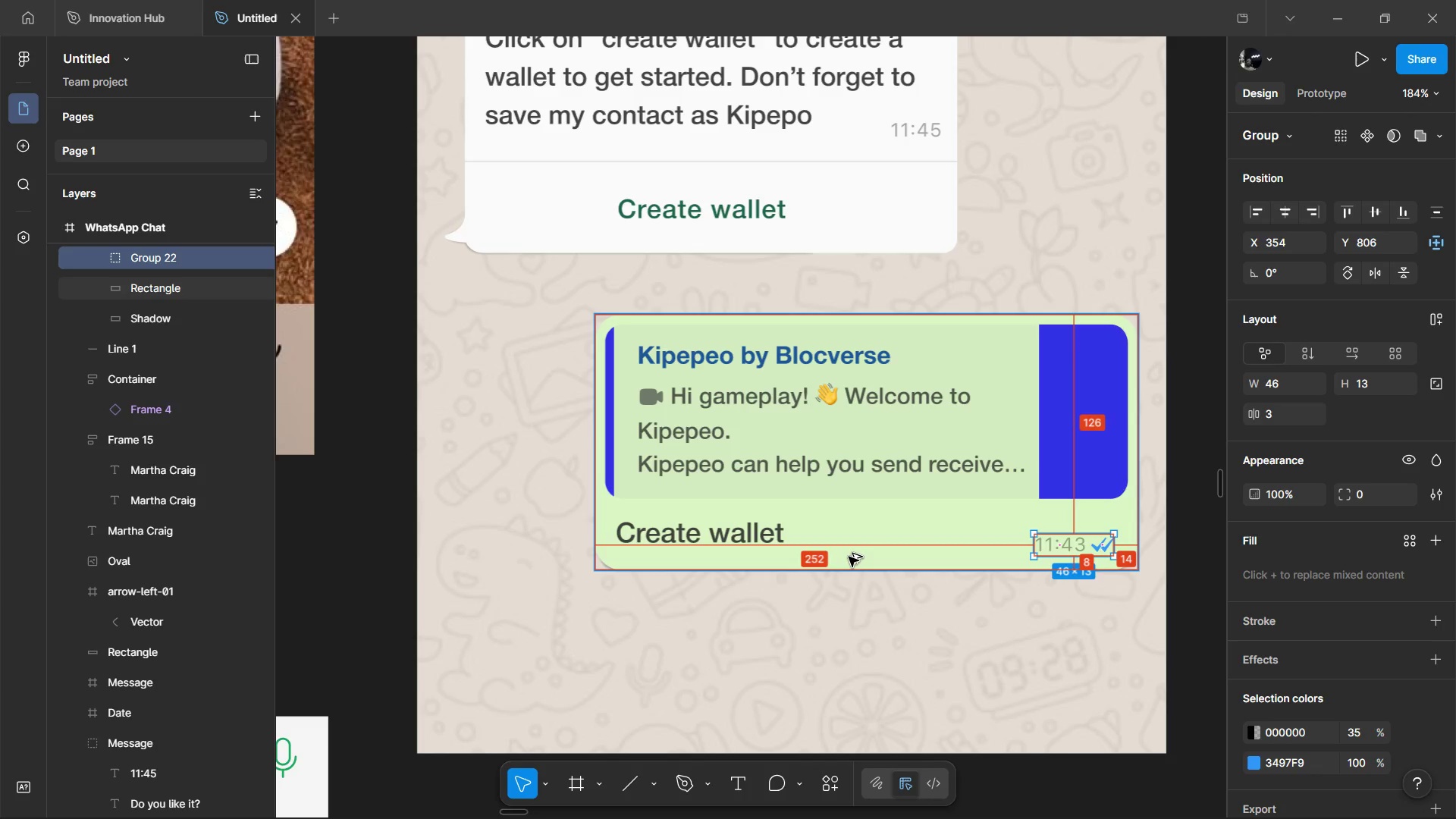 
hold_key(key=ShiftLeft, duration=0.77)
 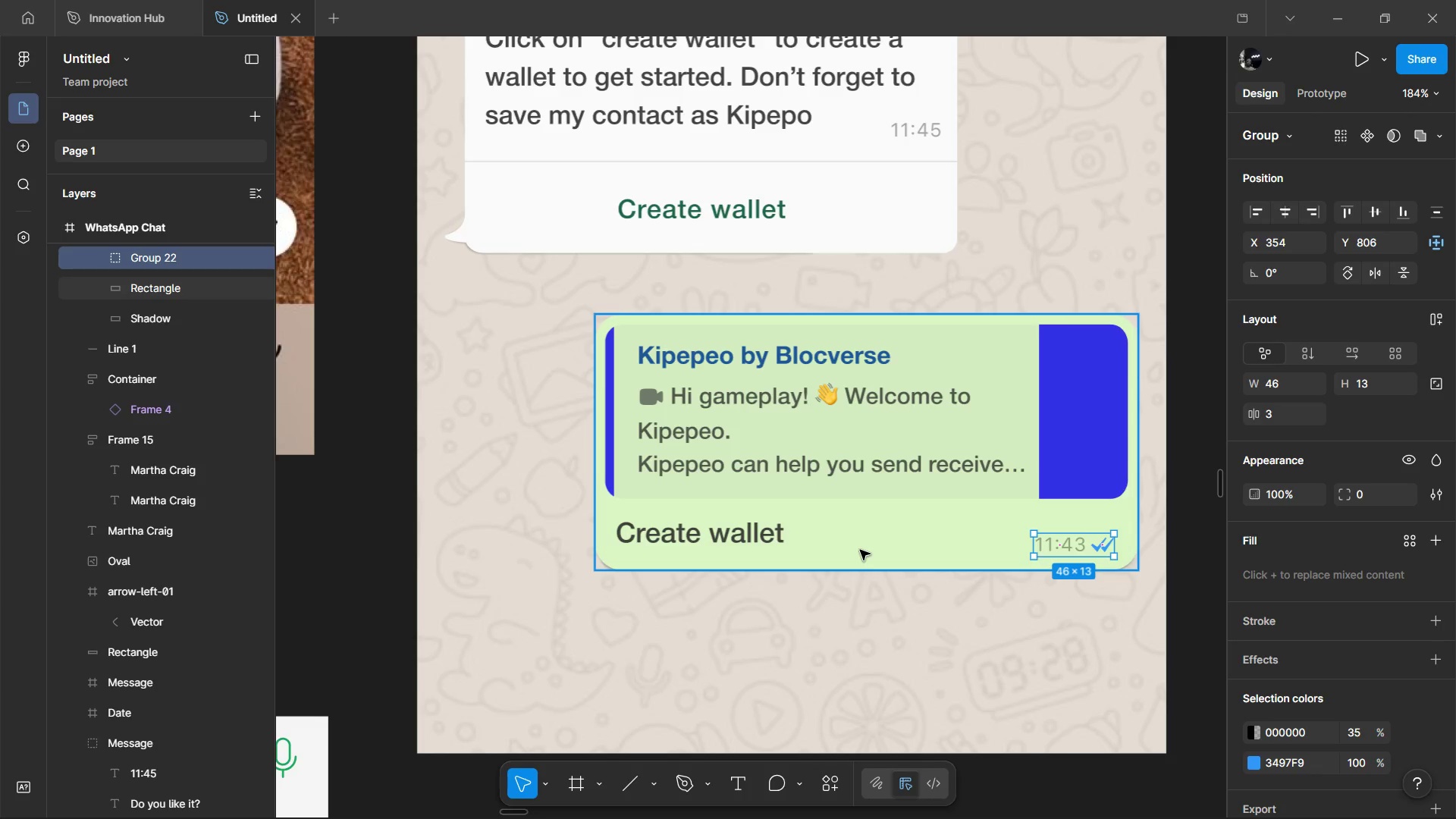 
key(Control+ControlLeft)
 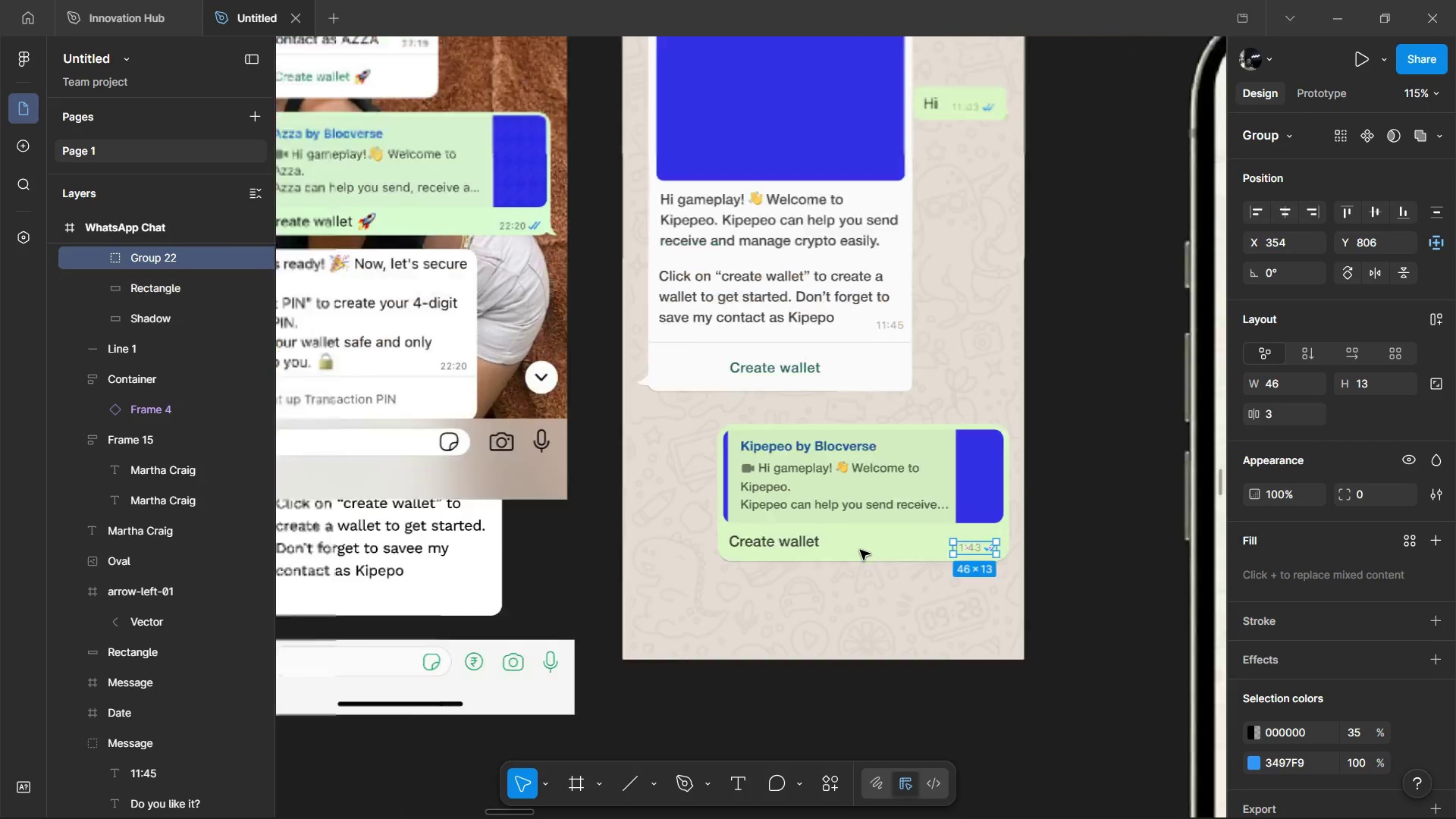 
hold_key(key=ShiftLeft, duration=1.5)
scroll: coordinate [860, 550], scroll_direction: up, amount: 2.0
 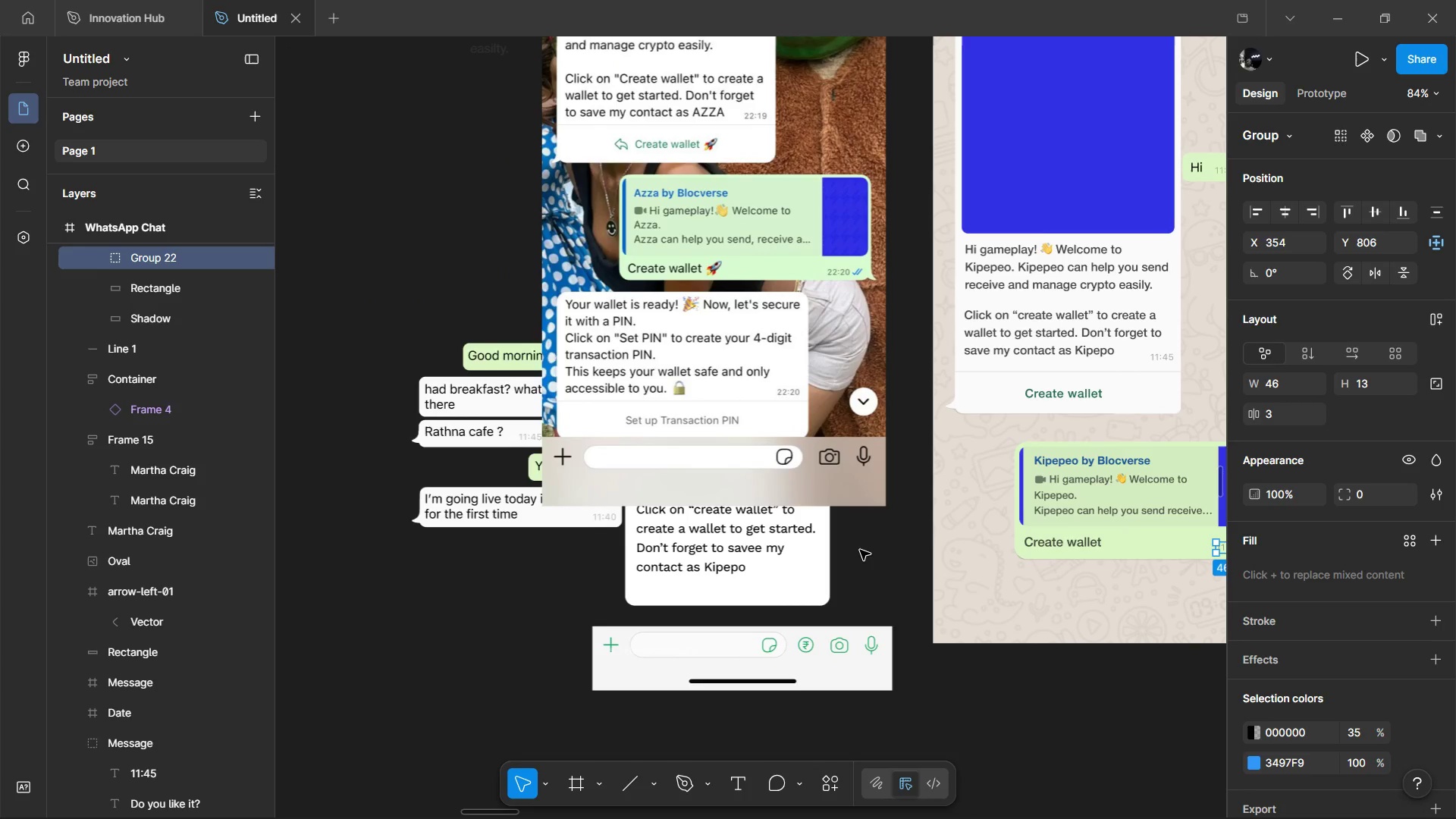 
hold_key(key=ShiftLeft, duration=1.52)
 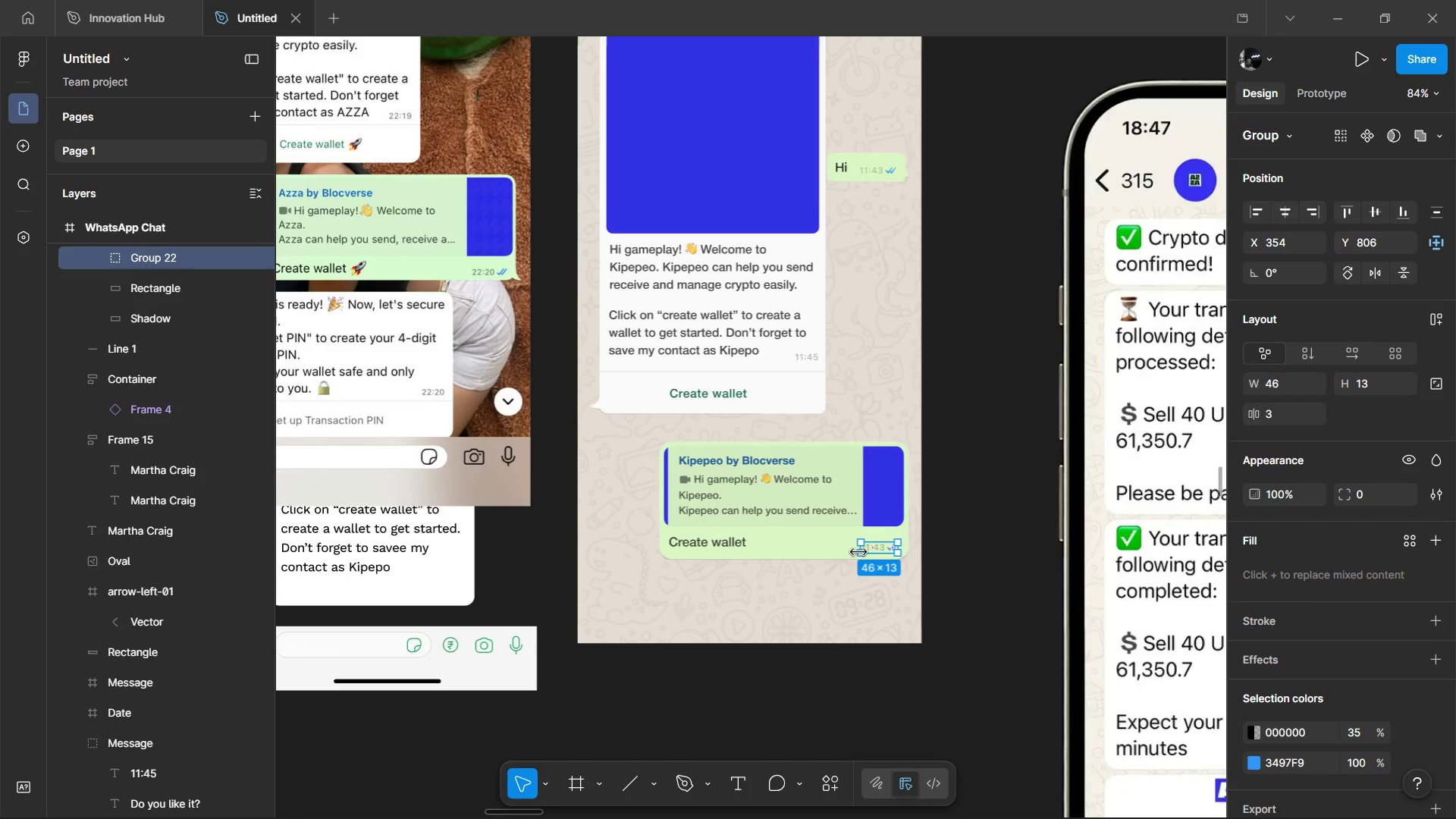 
hold_key(key=ShiftLeft, duration=0.62)
 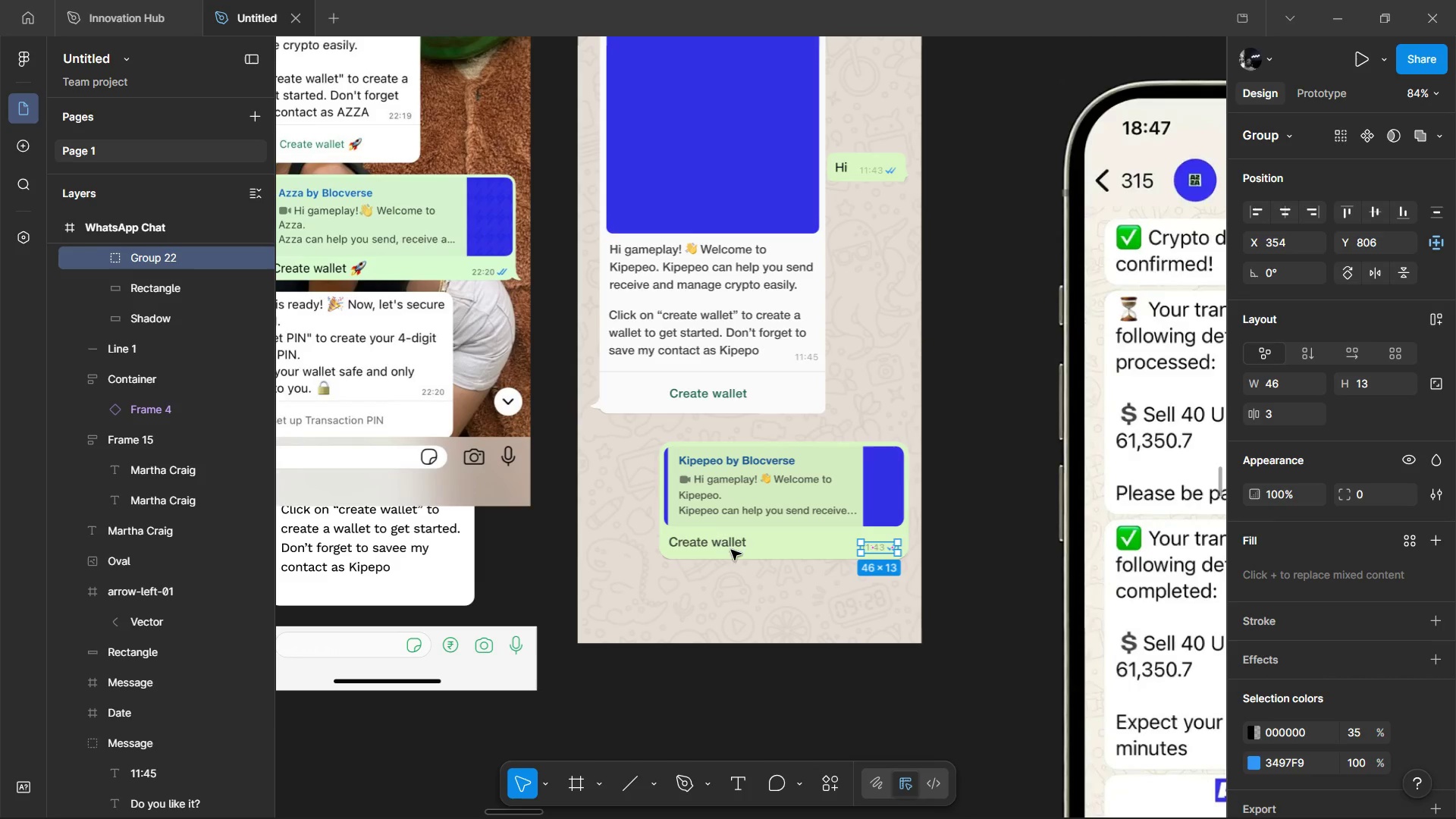 
hold_key(key=ControlLeft, duration=0.62)
 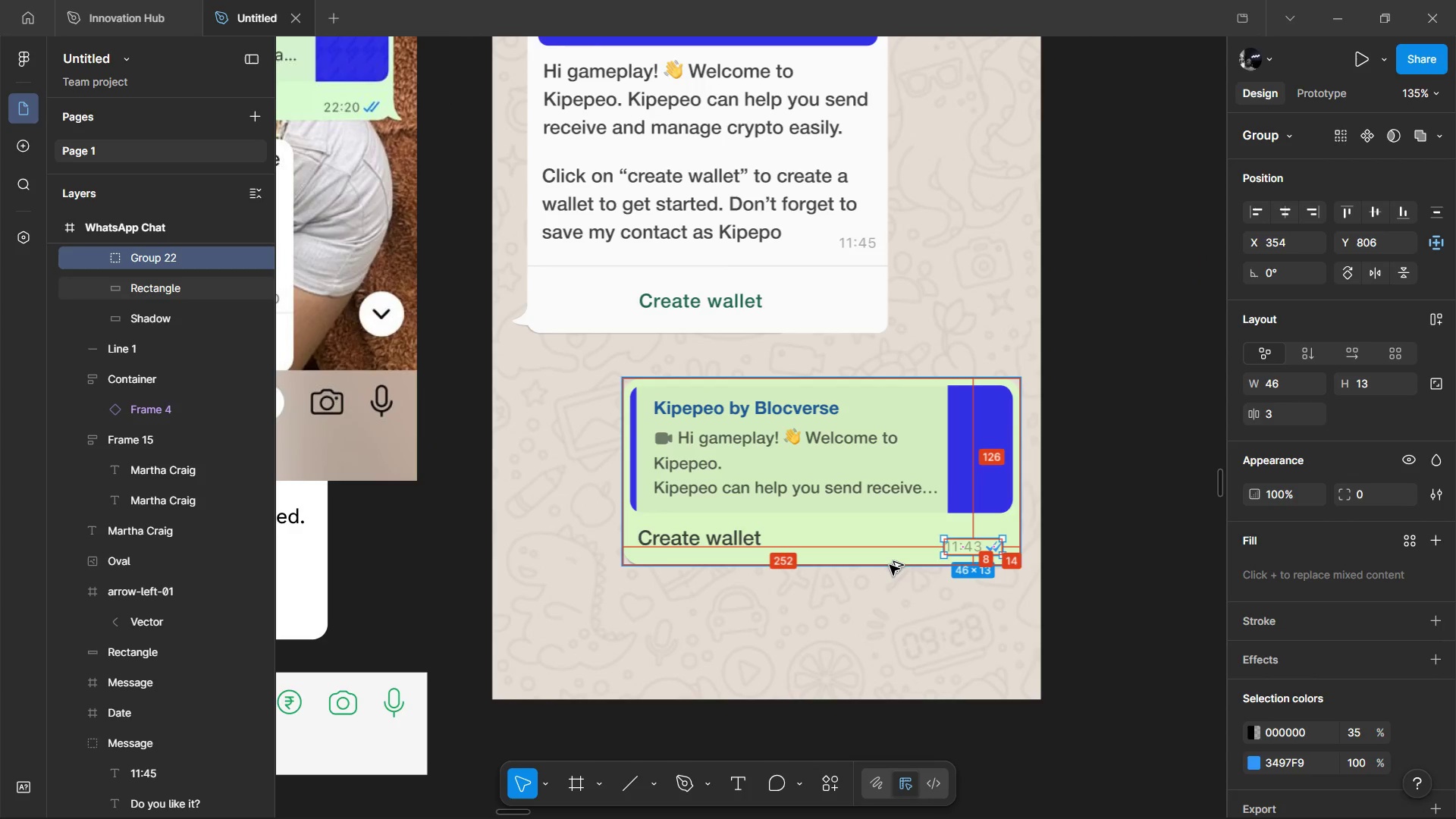 
scroll: coordinate [860, 550], scroll_direction: down, amount: 9.0
 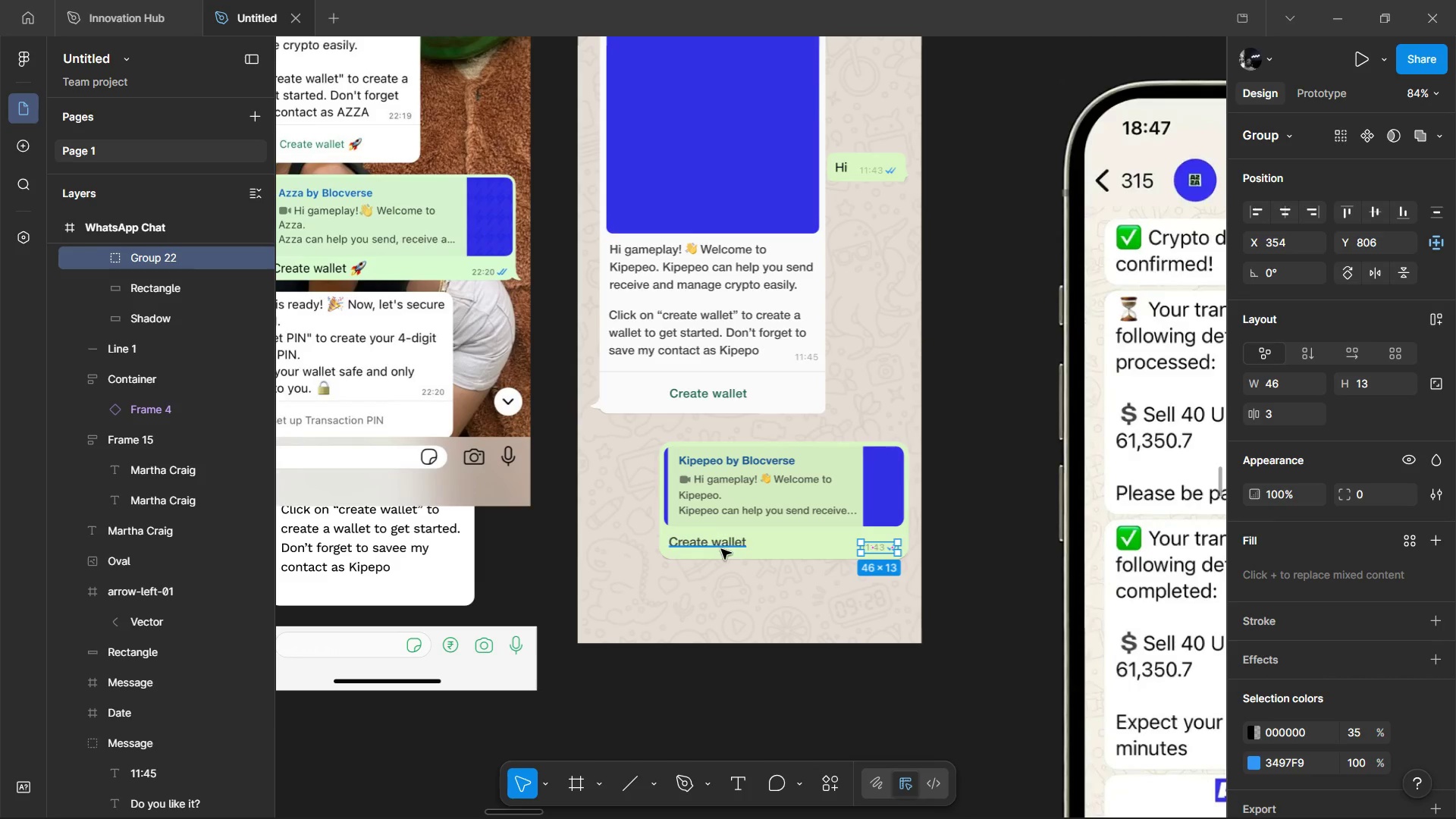 
hold_key(key=ControlLeft, duration=2.34)
 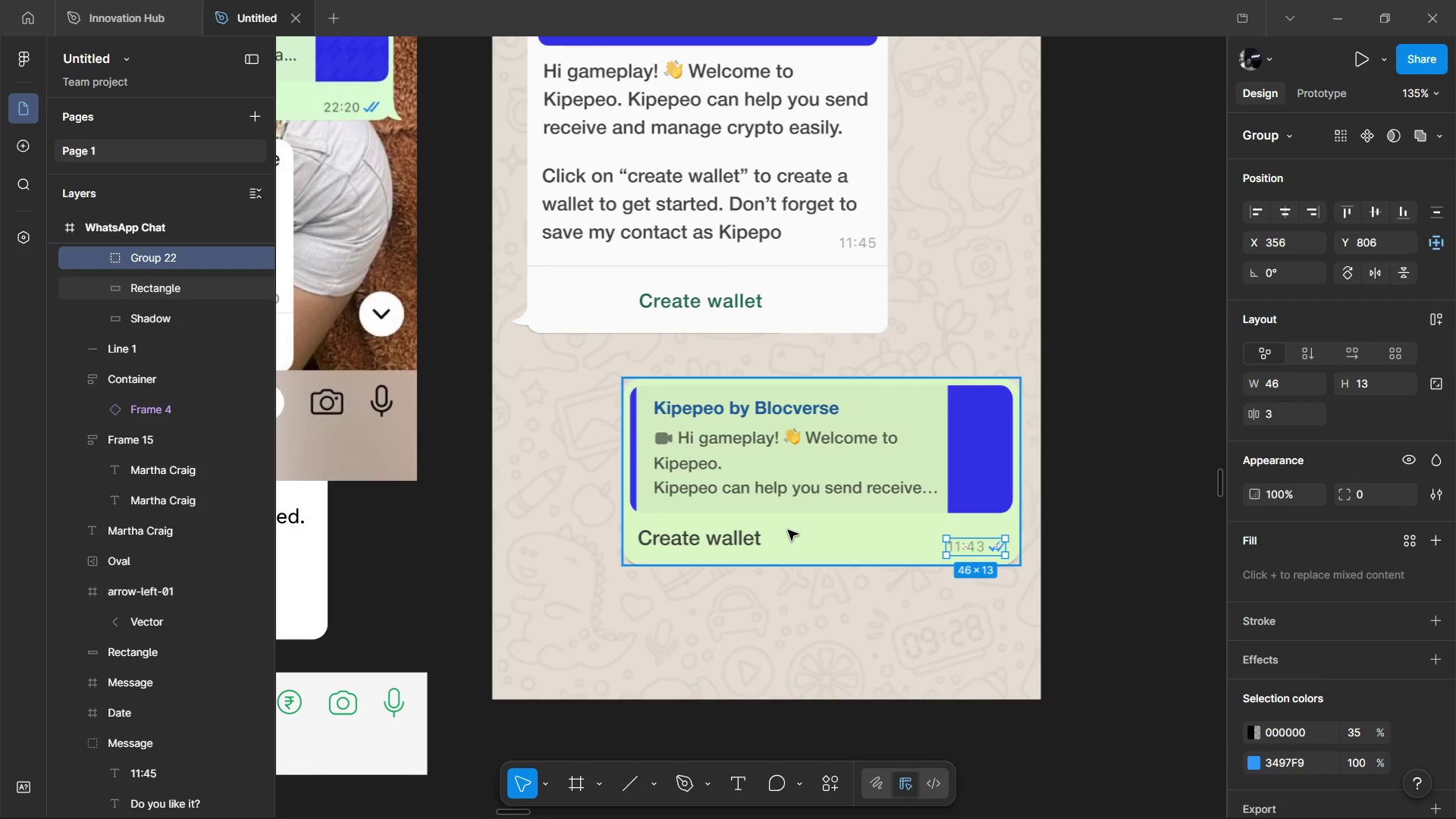 
hold_key(key=AltLeft, duration=0.78)
 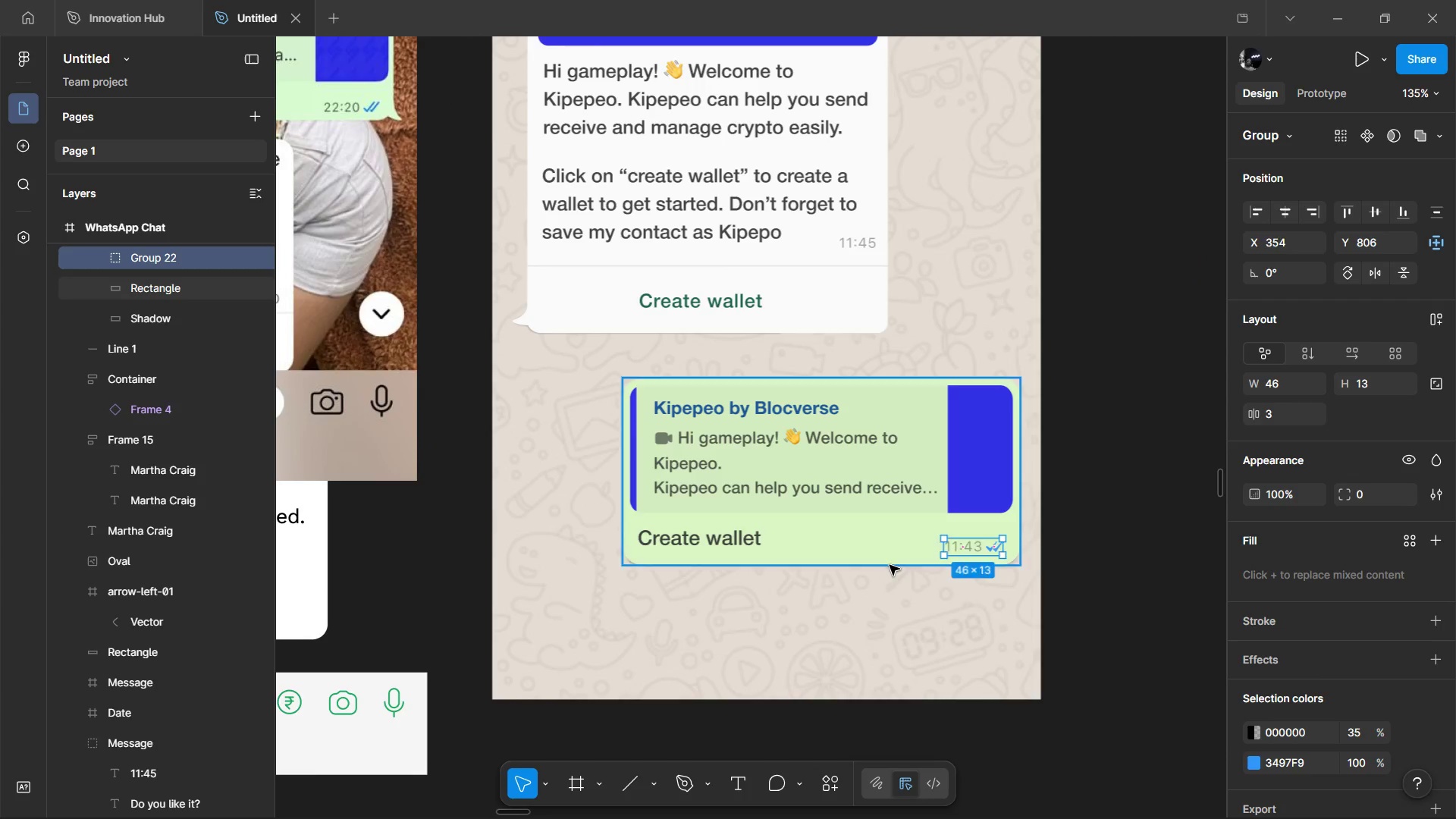 
scroll: coordinate [721, 549], scroll_direction: up, amount: 3.0
 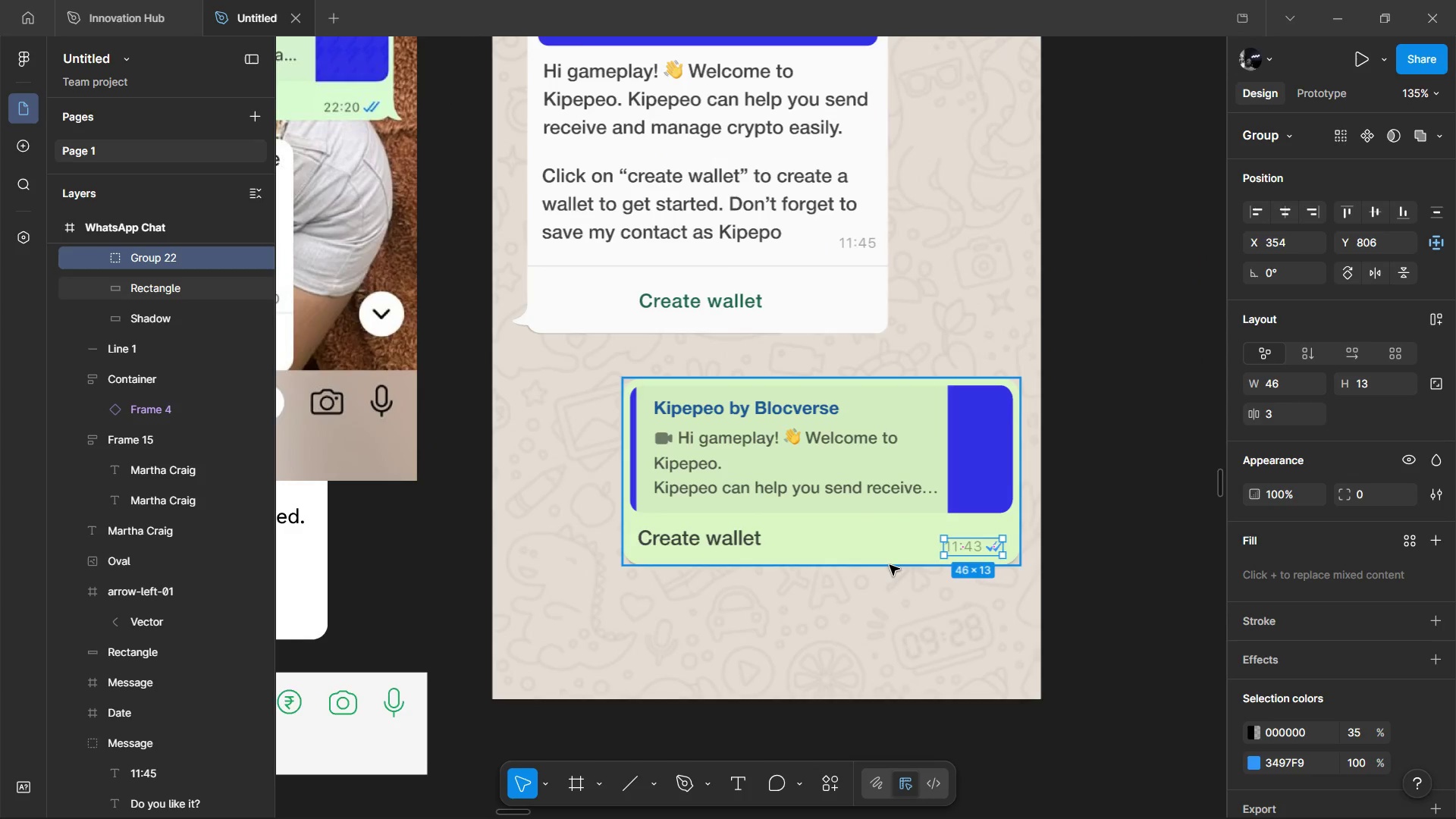 
key(ArrowRight)
 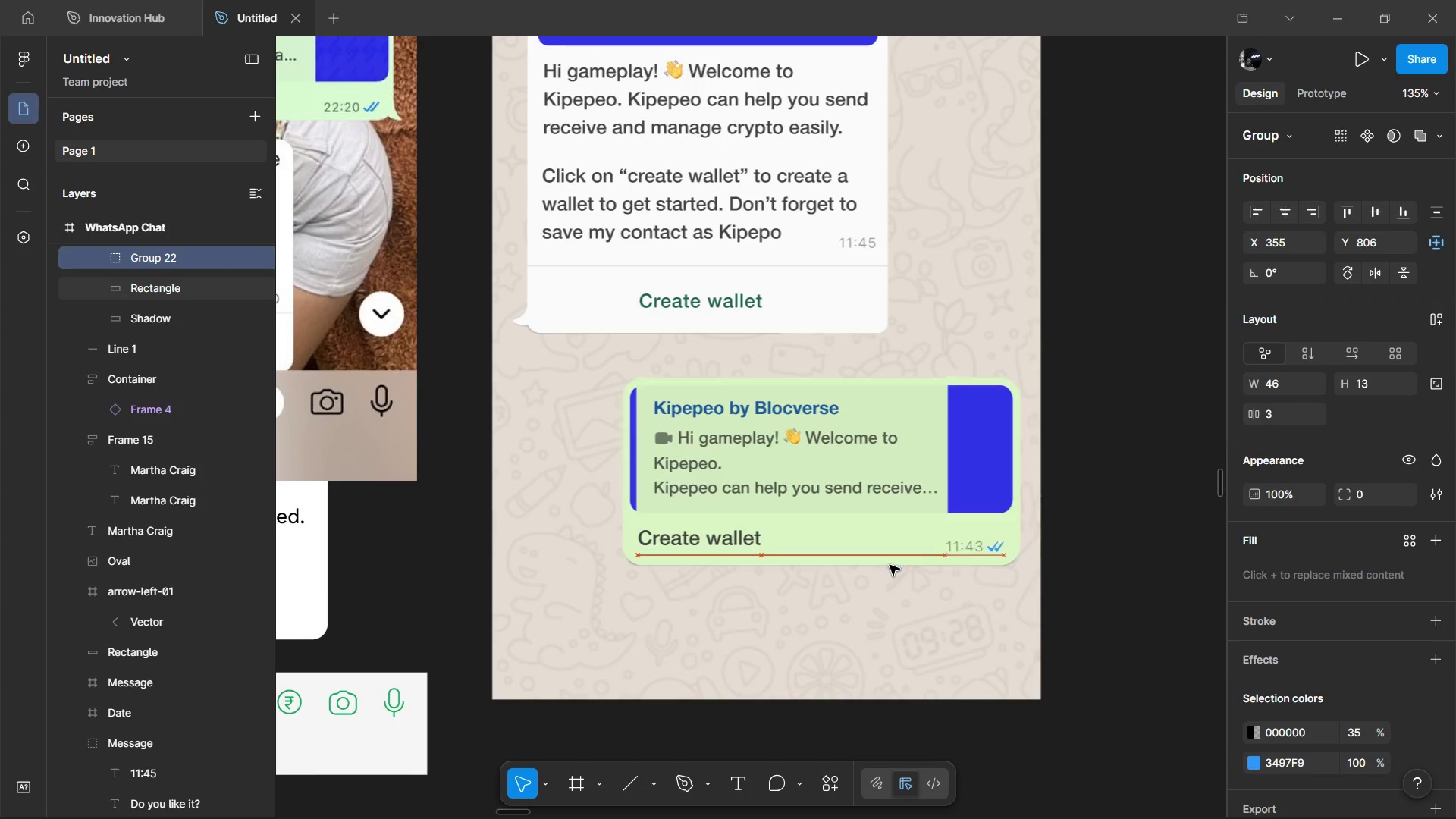 
key(ArrowRight)
 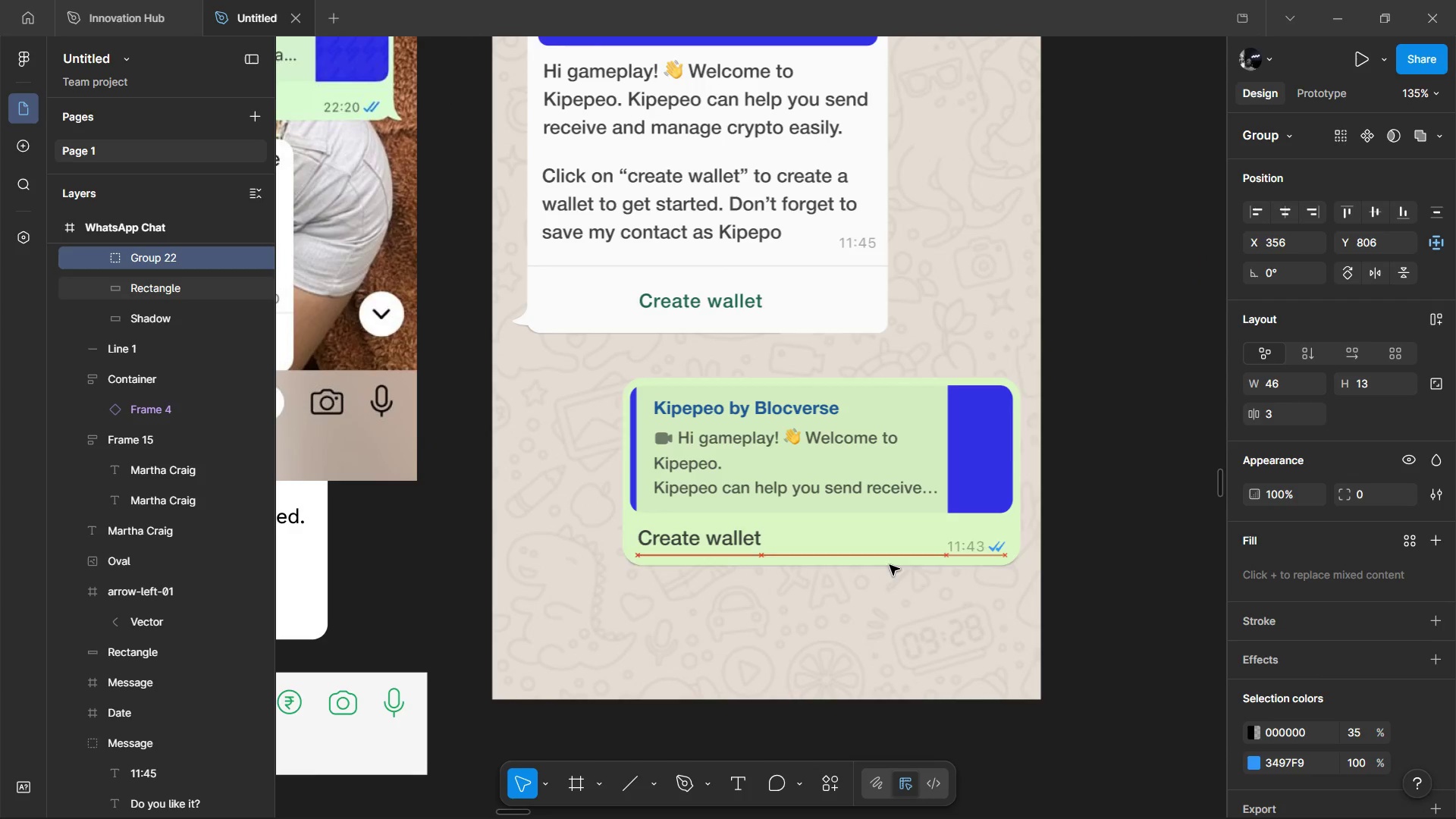 
hold_key(key=AltLeft, duration=0.52)
 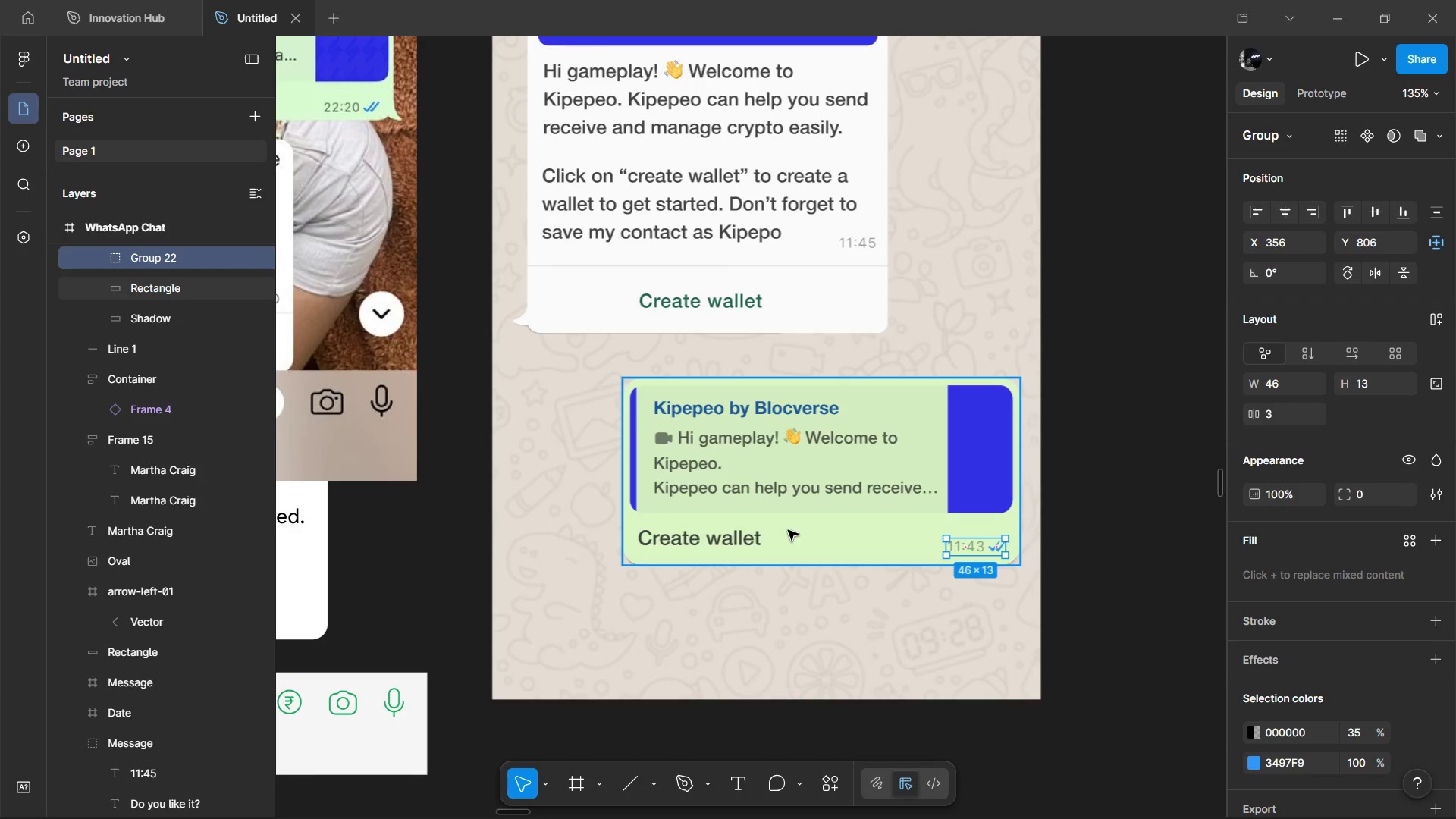 
hold_key(key=AltLeft, duration=7.06)
 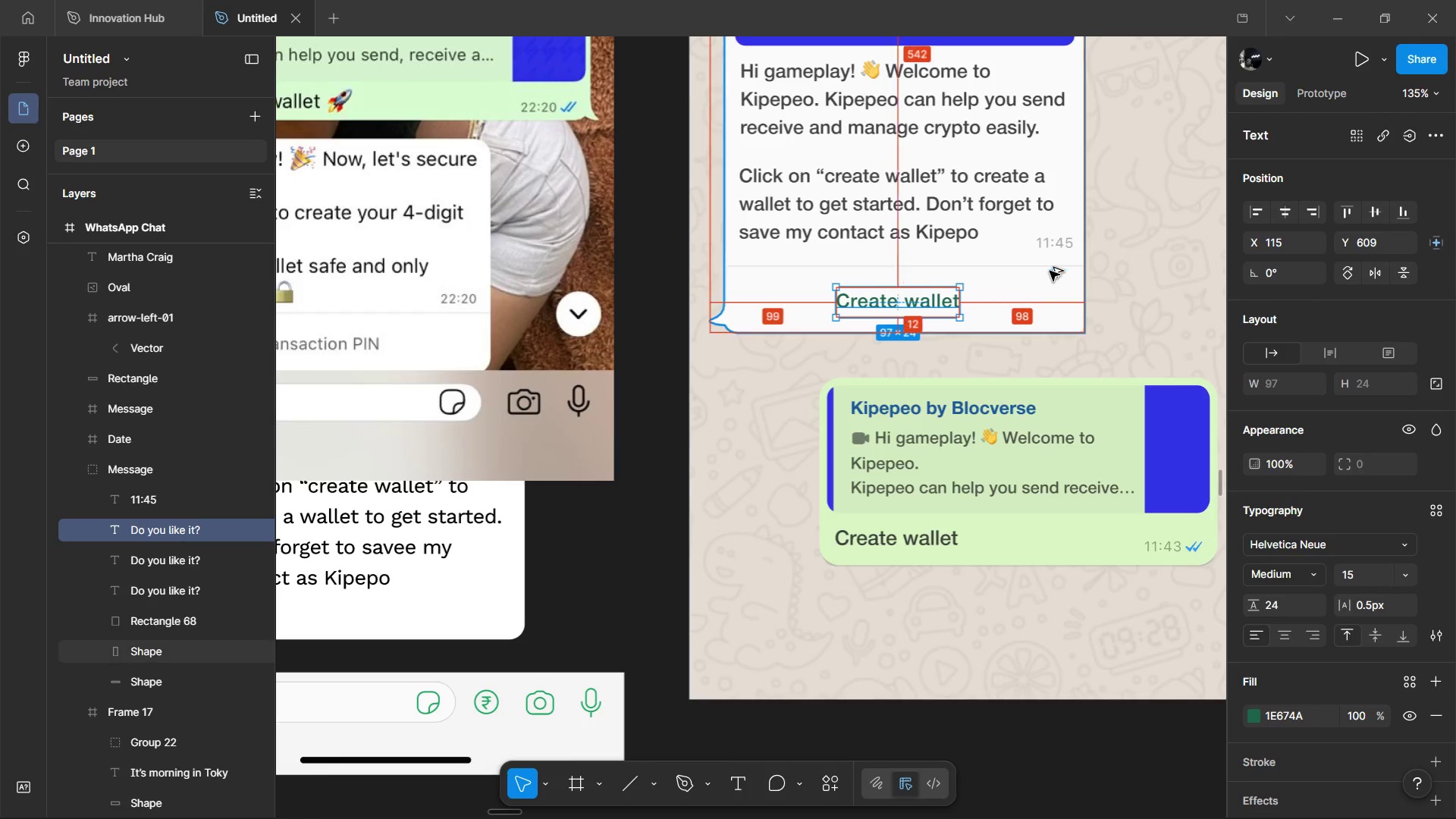 
hold_key(key=ControlLeft, duration=1.17)
 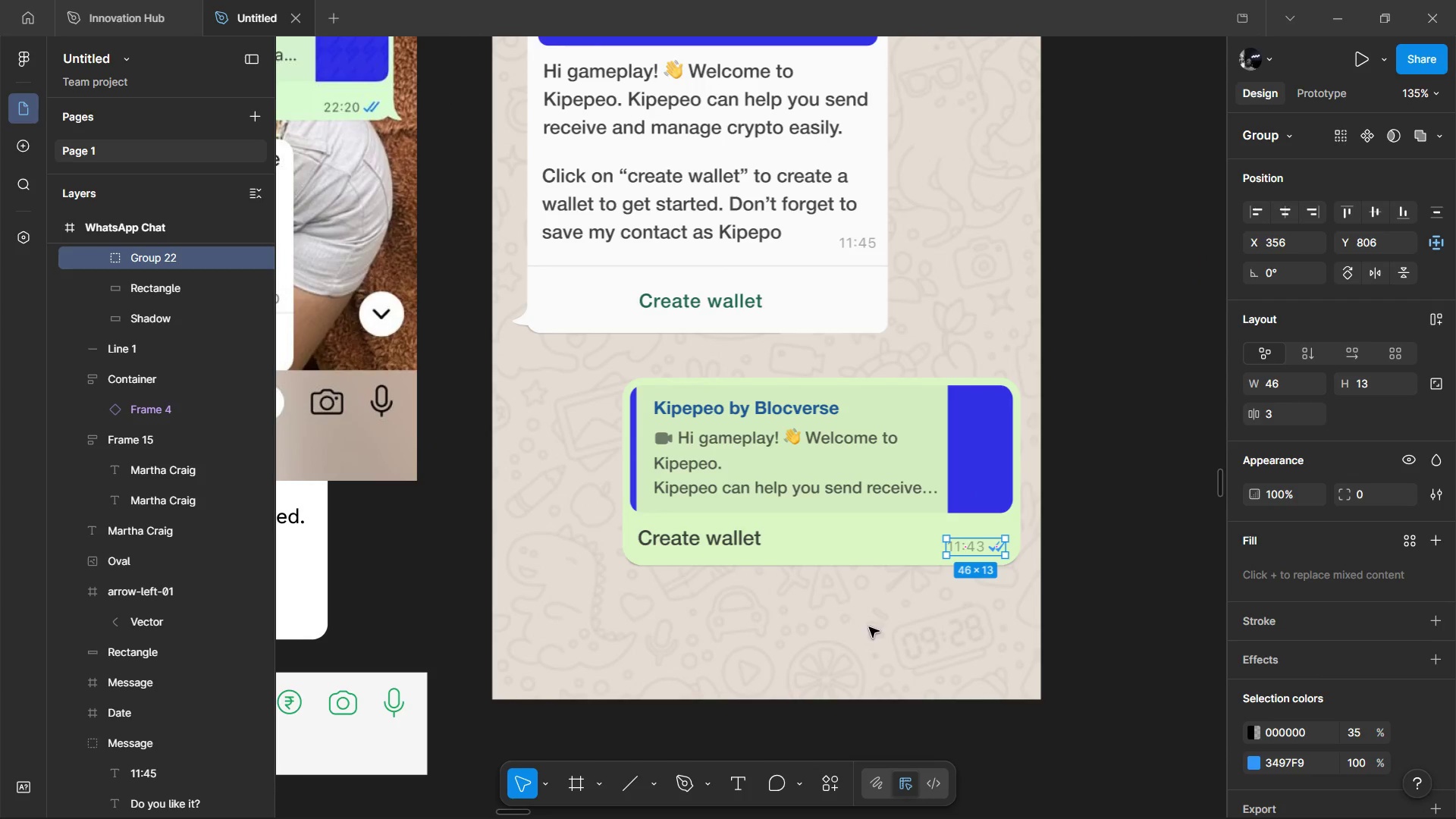 
left_click([869, 627])
 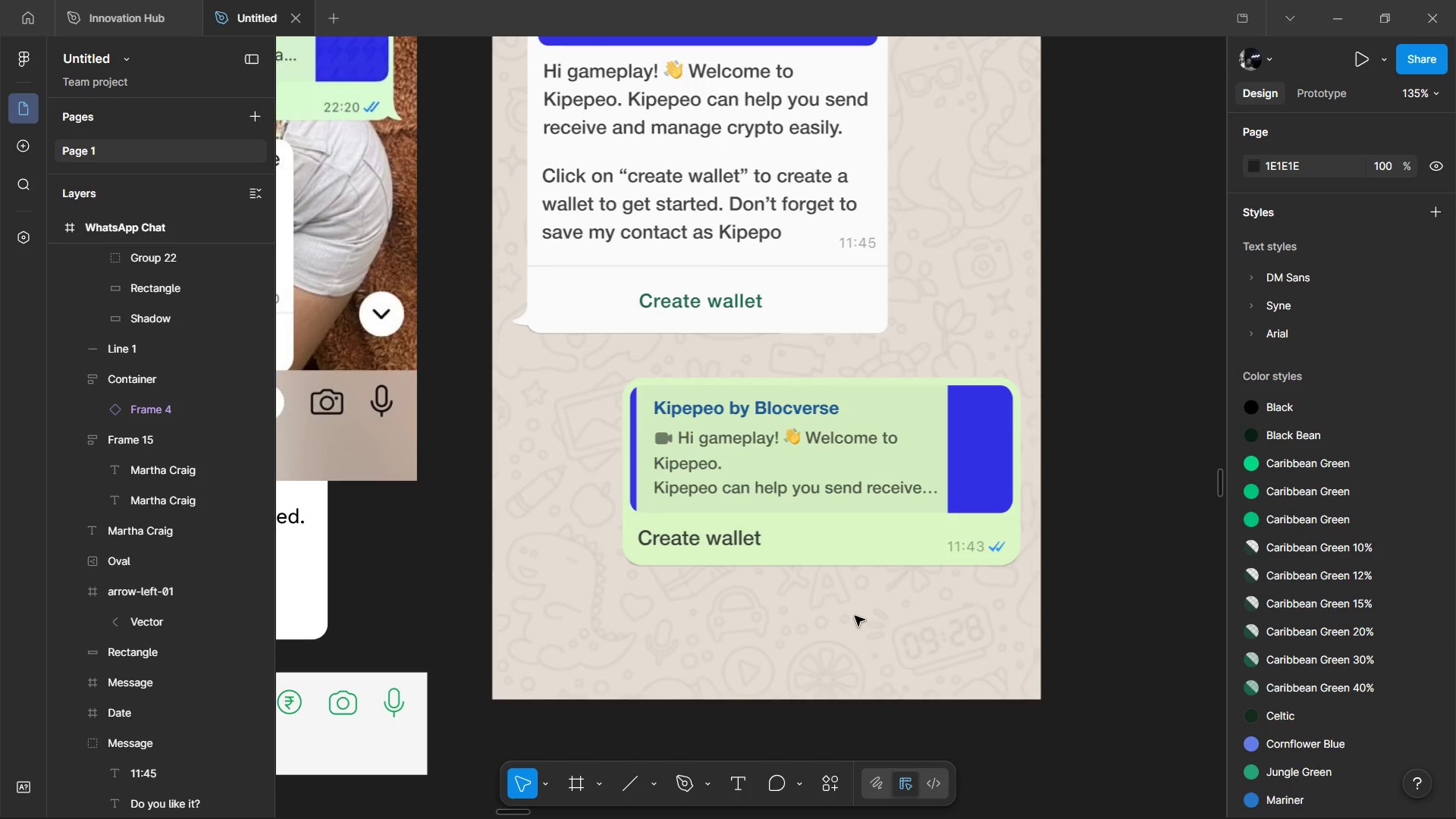 
hold_key(key=ControlLeft, duration=0.36)
 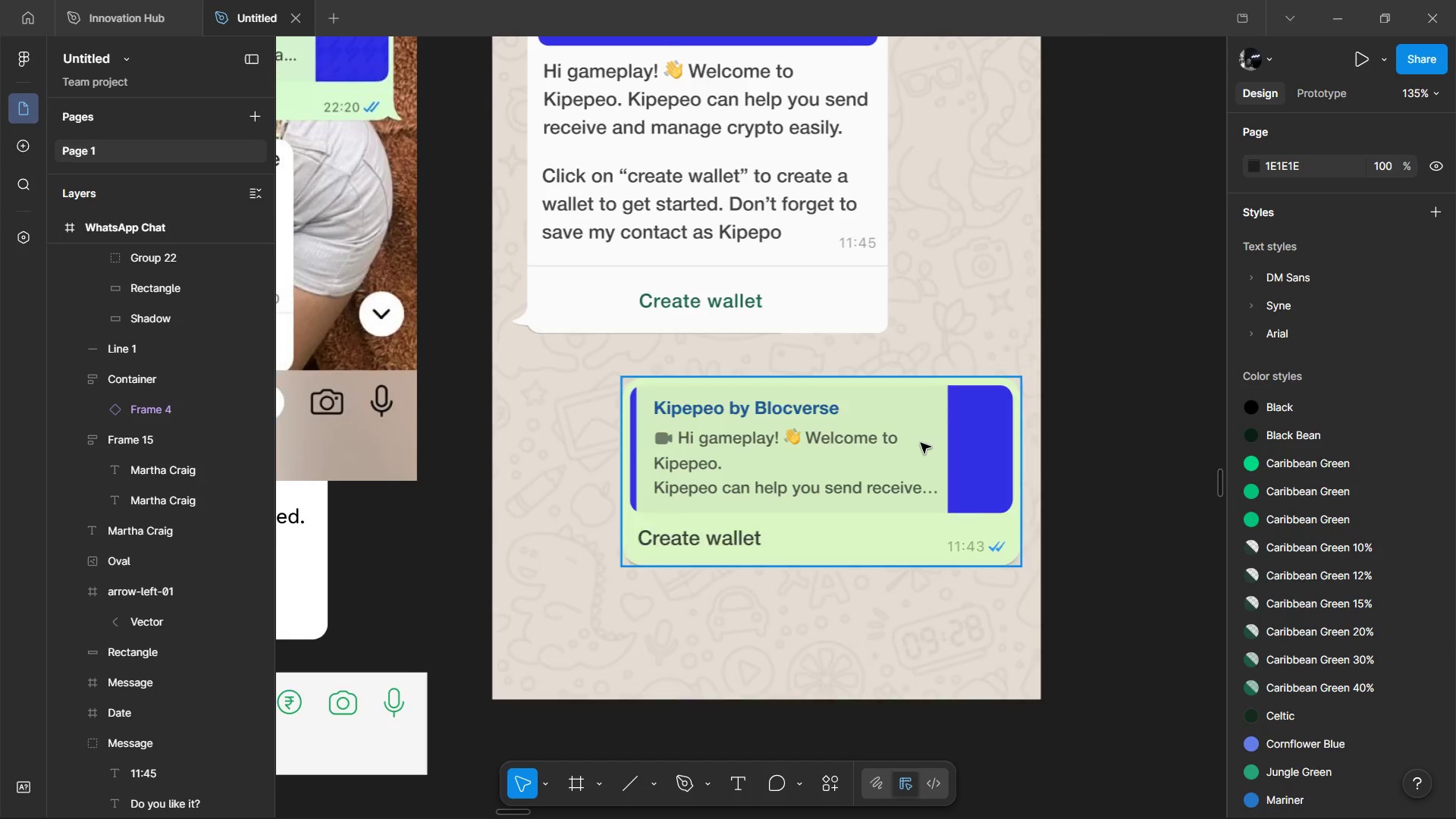 
hold_key(key=ShiftLeft, duration=0.41)
 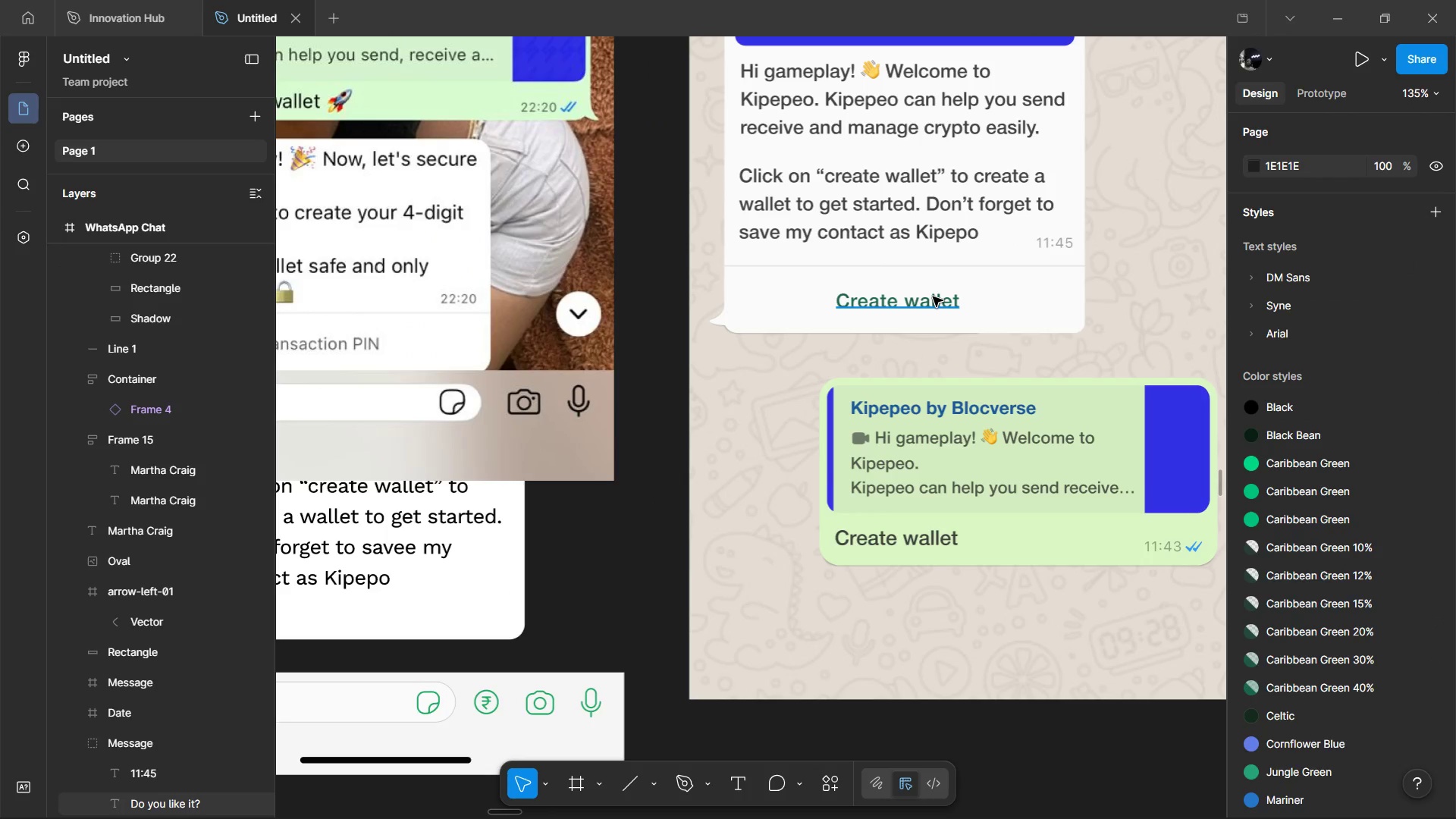 
hold_key(key=ControlLeft, duration=0.98)
 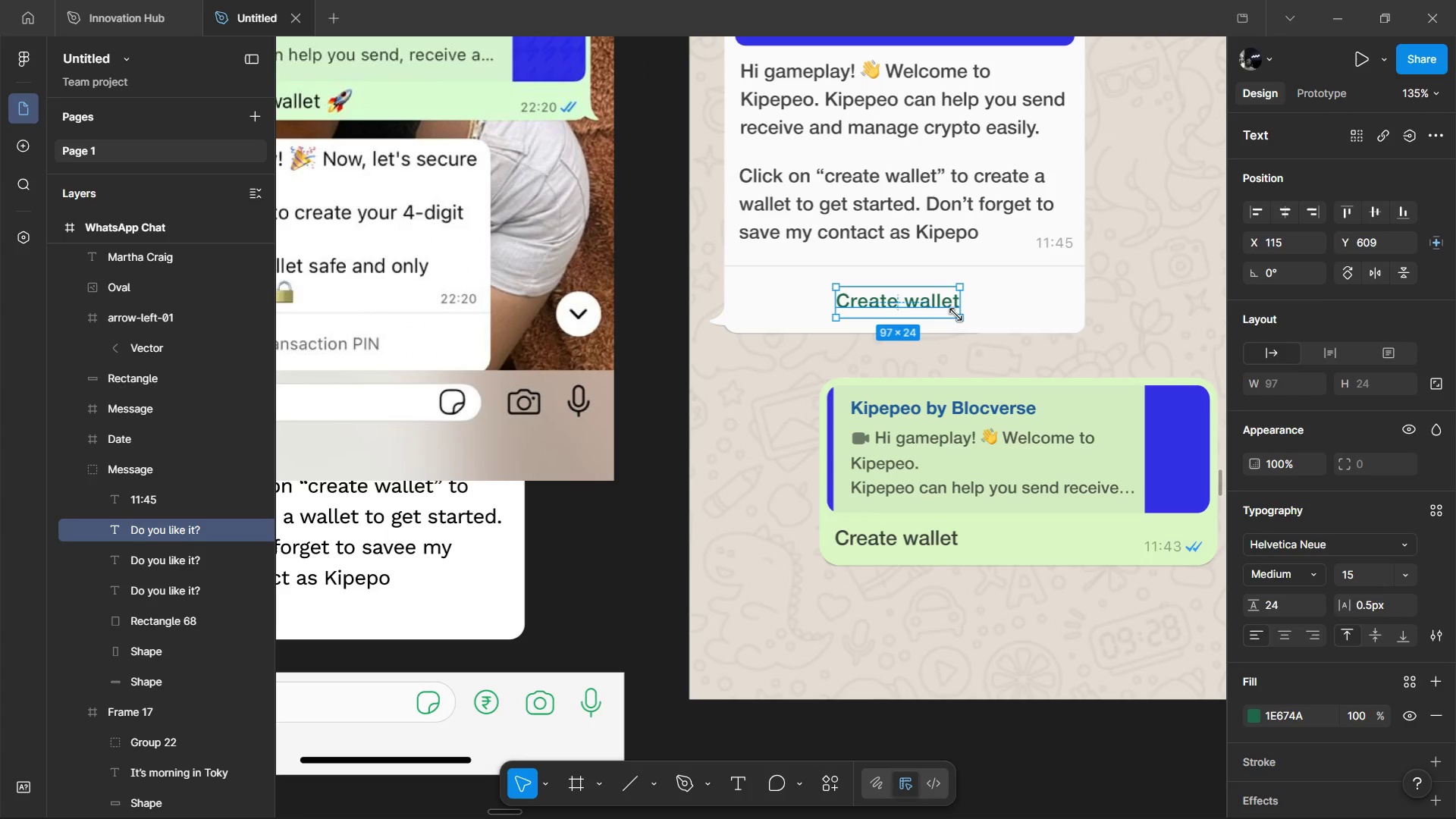 
scroll: coordinate [921, 443], scroll_direction: up, amount: 5.0
 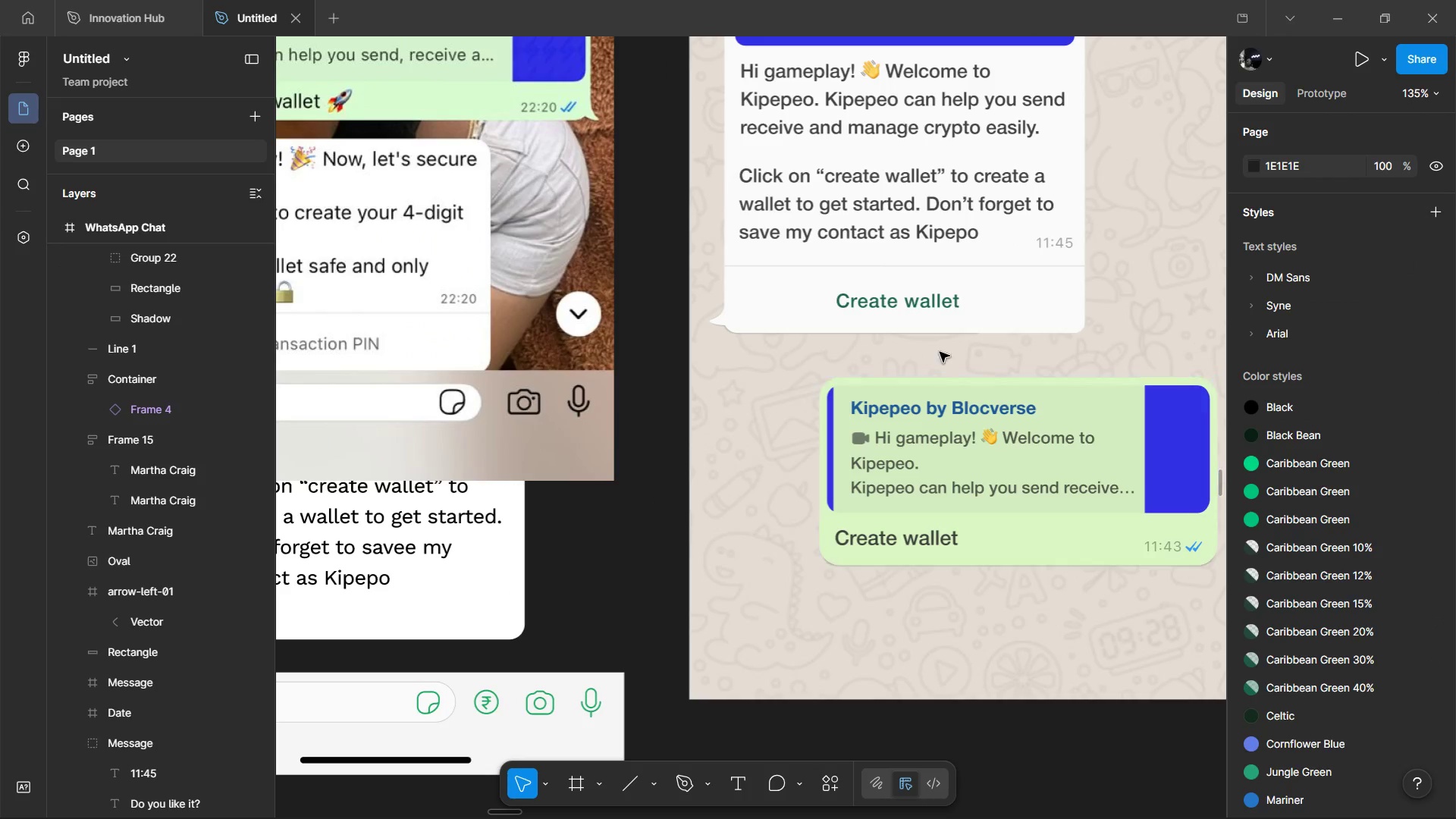 
left_click([933, 297])
 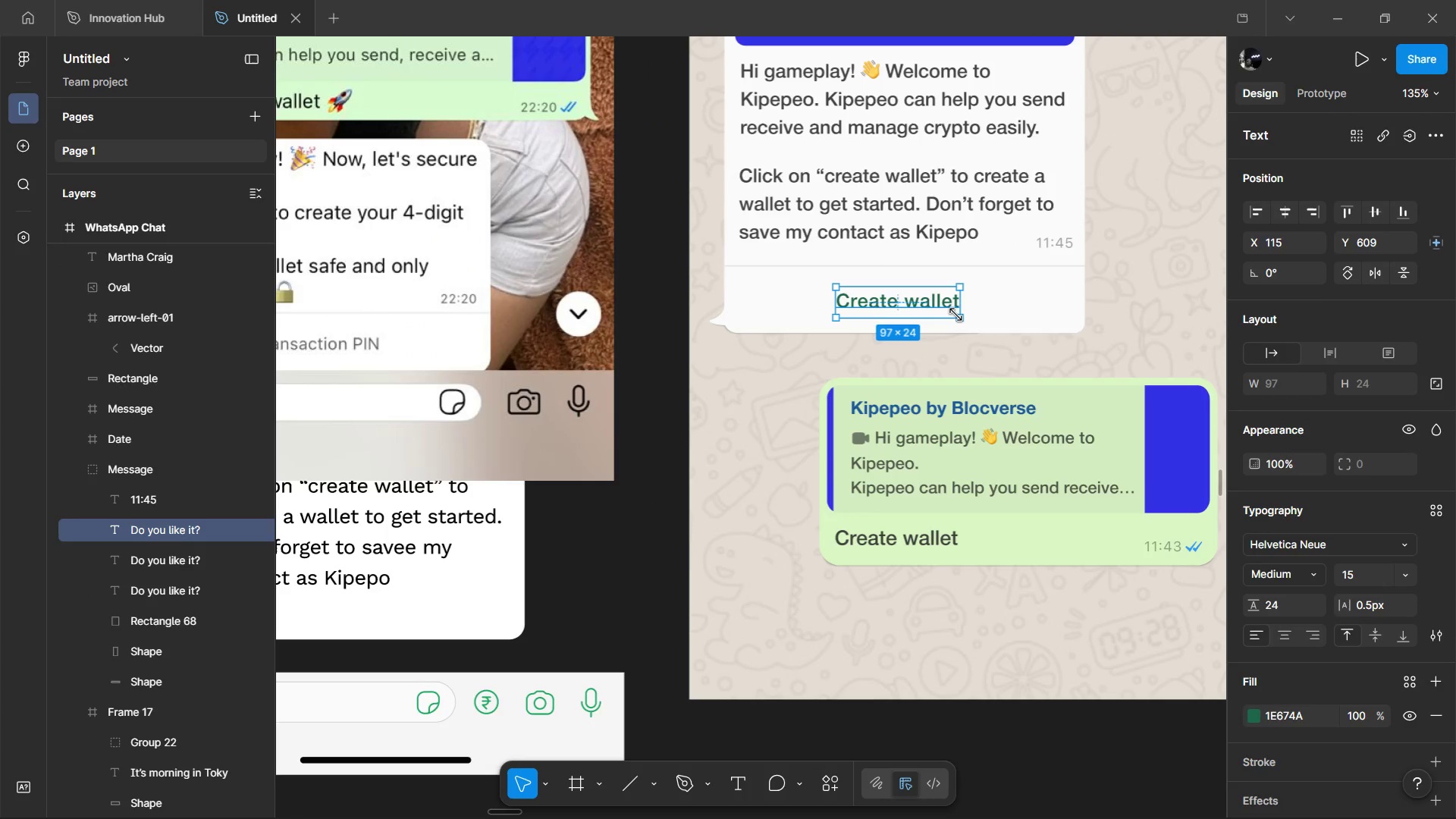 
hold_key(key=AltLeft, duration=0.97)
 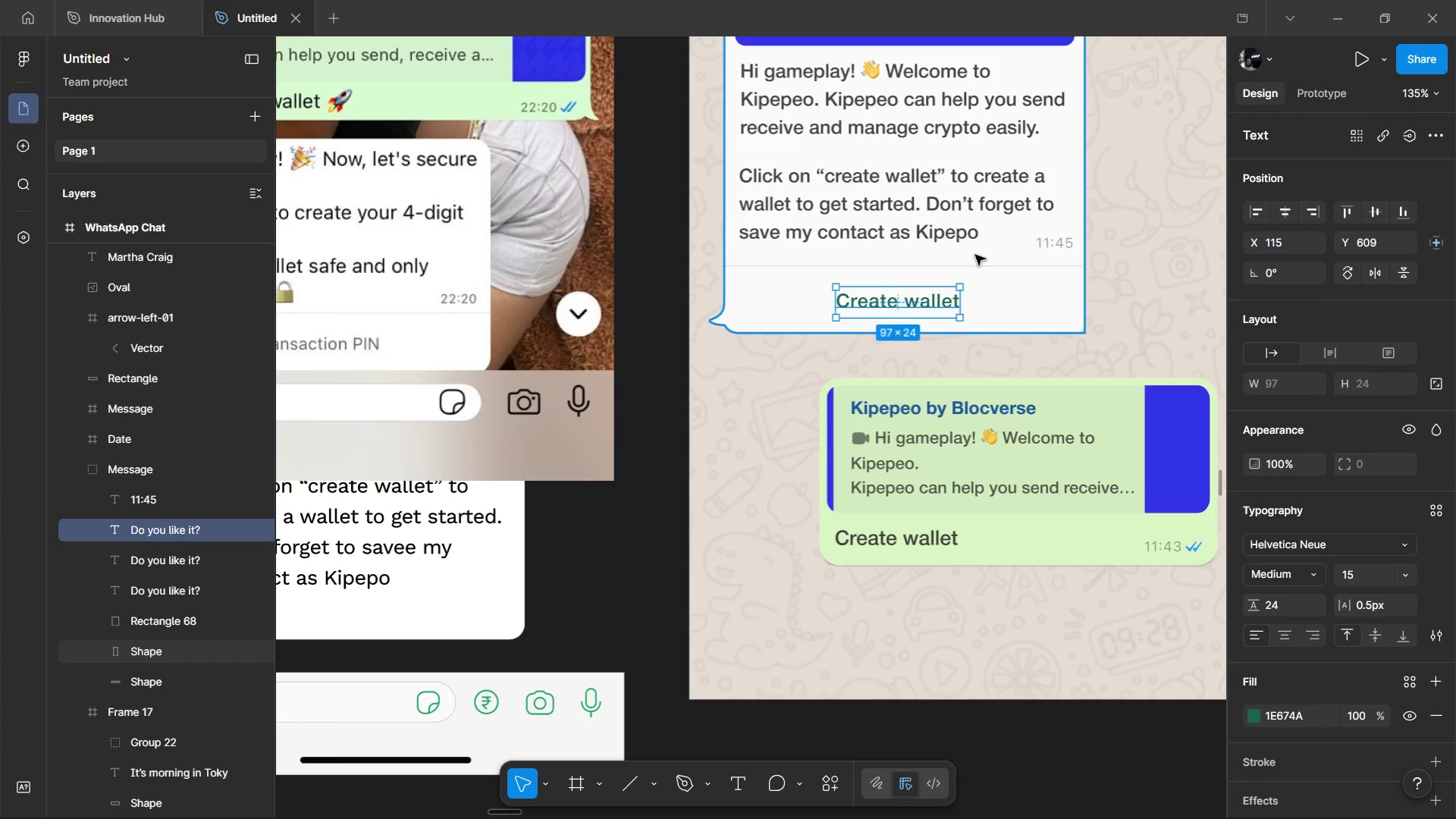 
hold_key(key=AltLeft, duration=0.84)
 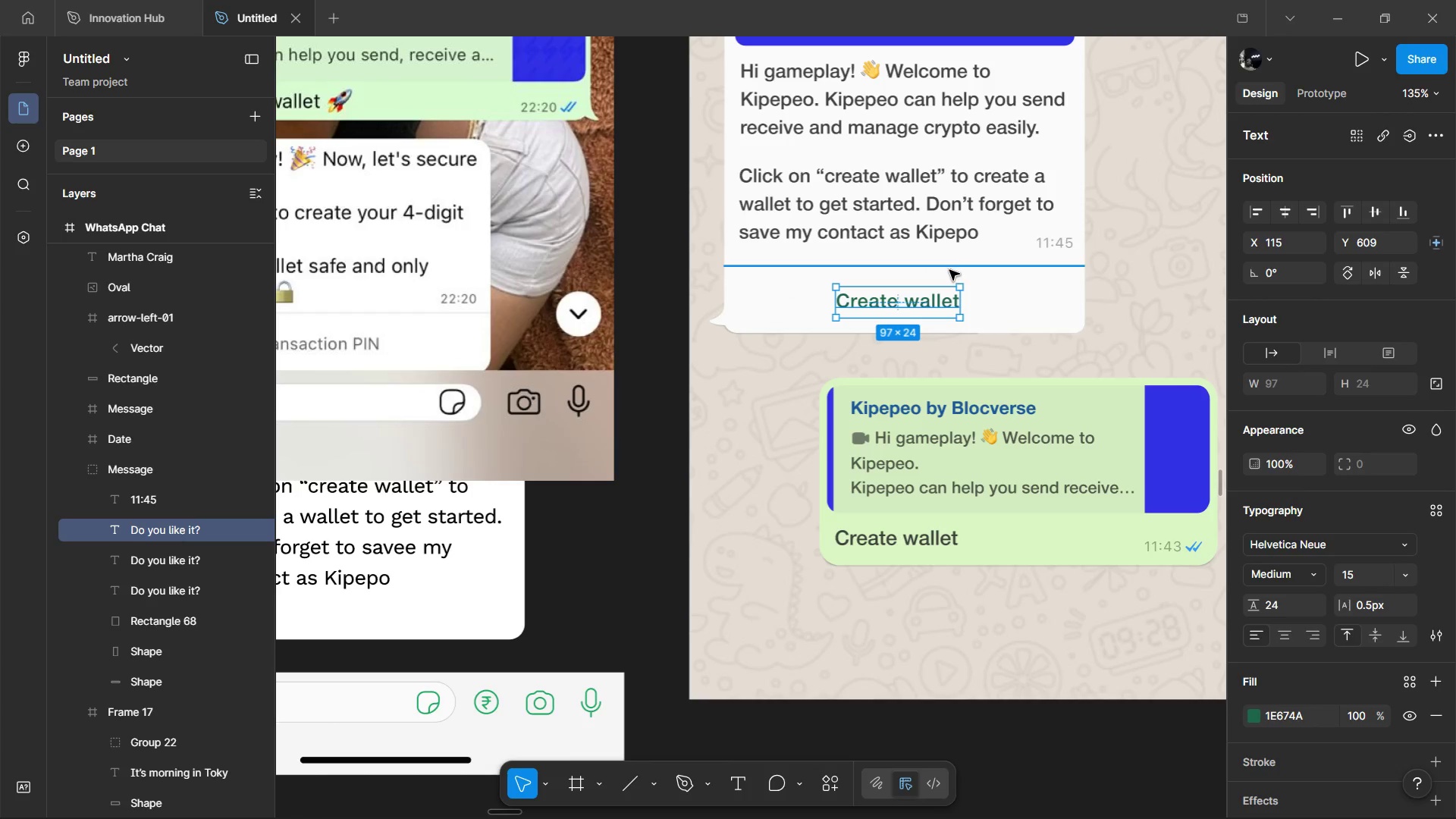 
hold_key(key=AltLeft, duration=0.52)
 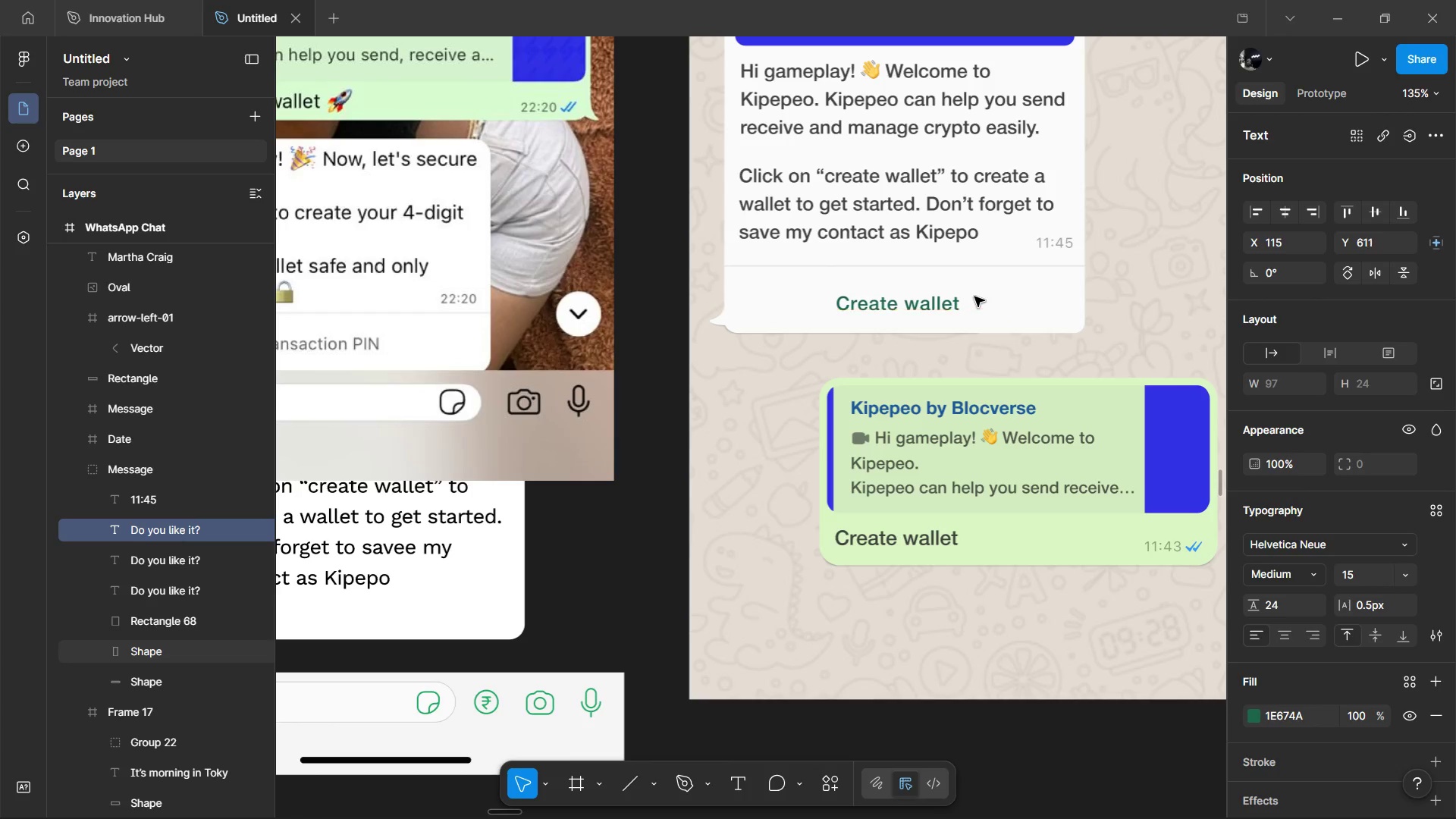 
hold_key(key=AltLeft, duration=1.55)
 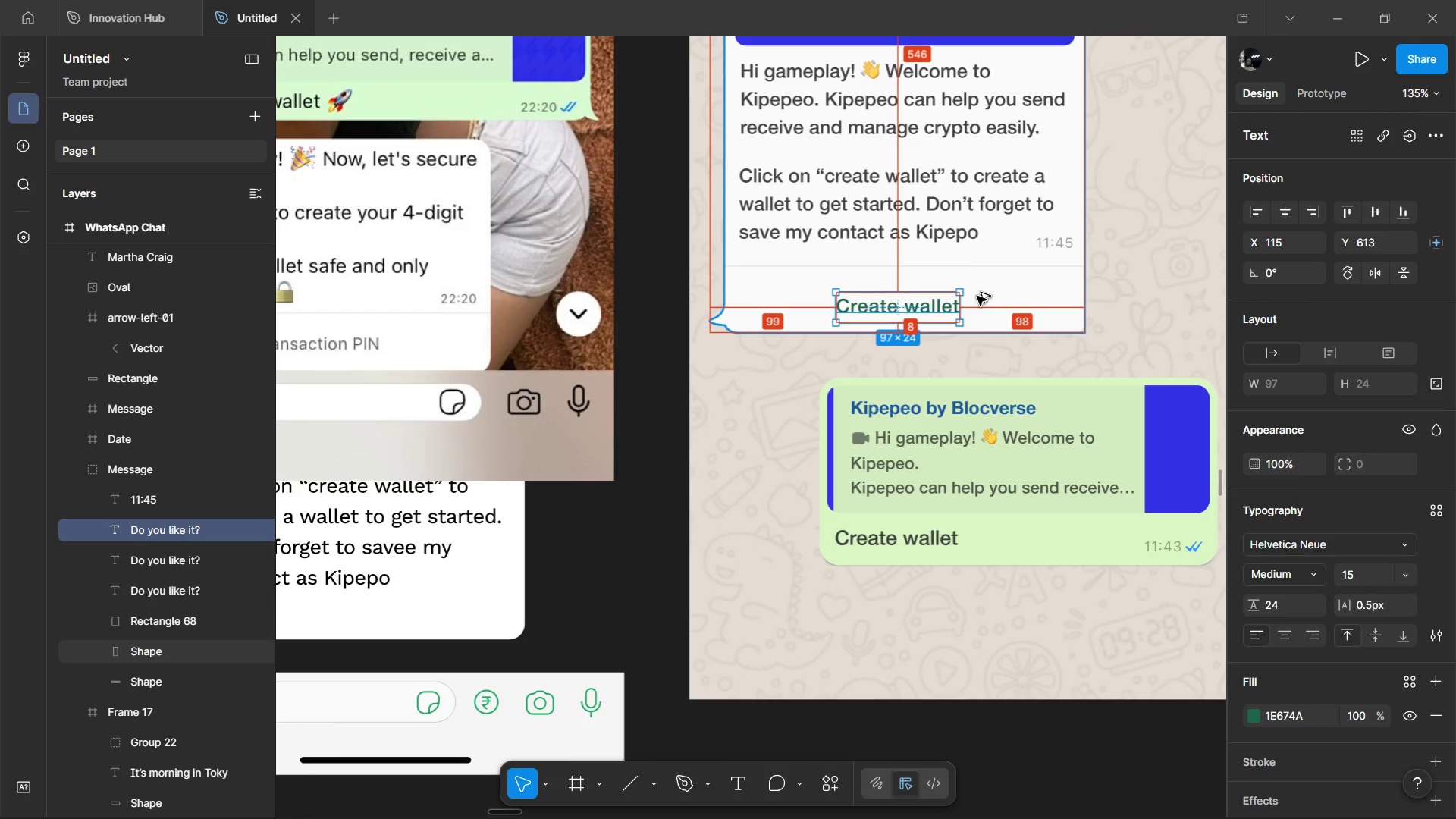 
key(ArrowDown)
 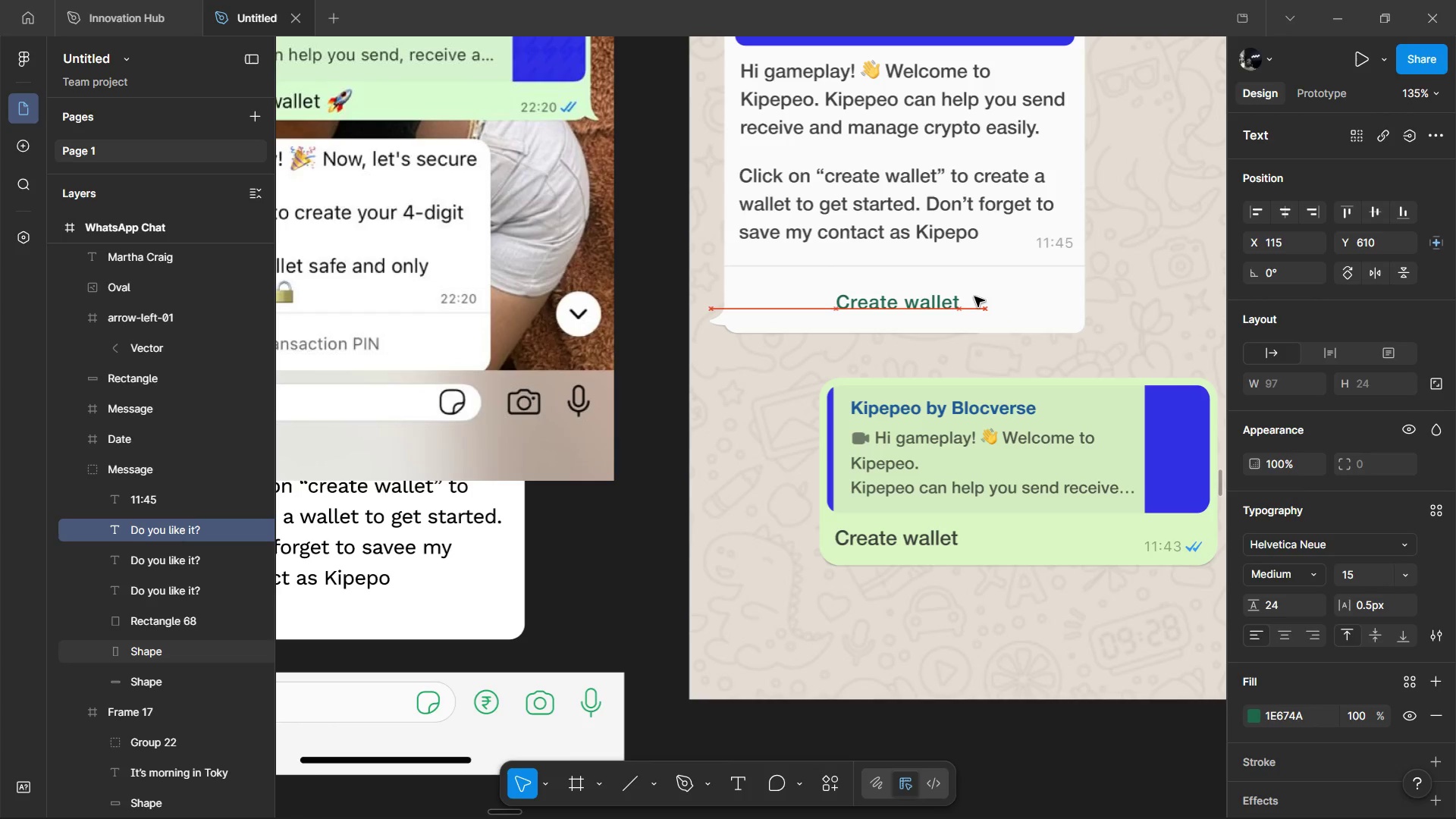 
key(ArrowDown)
 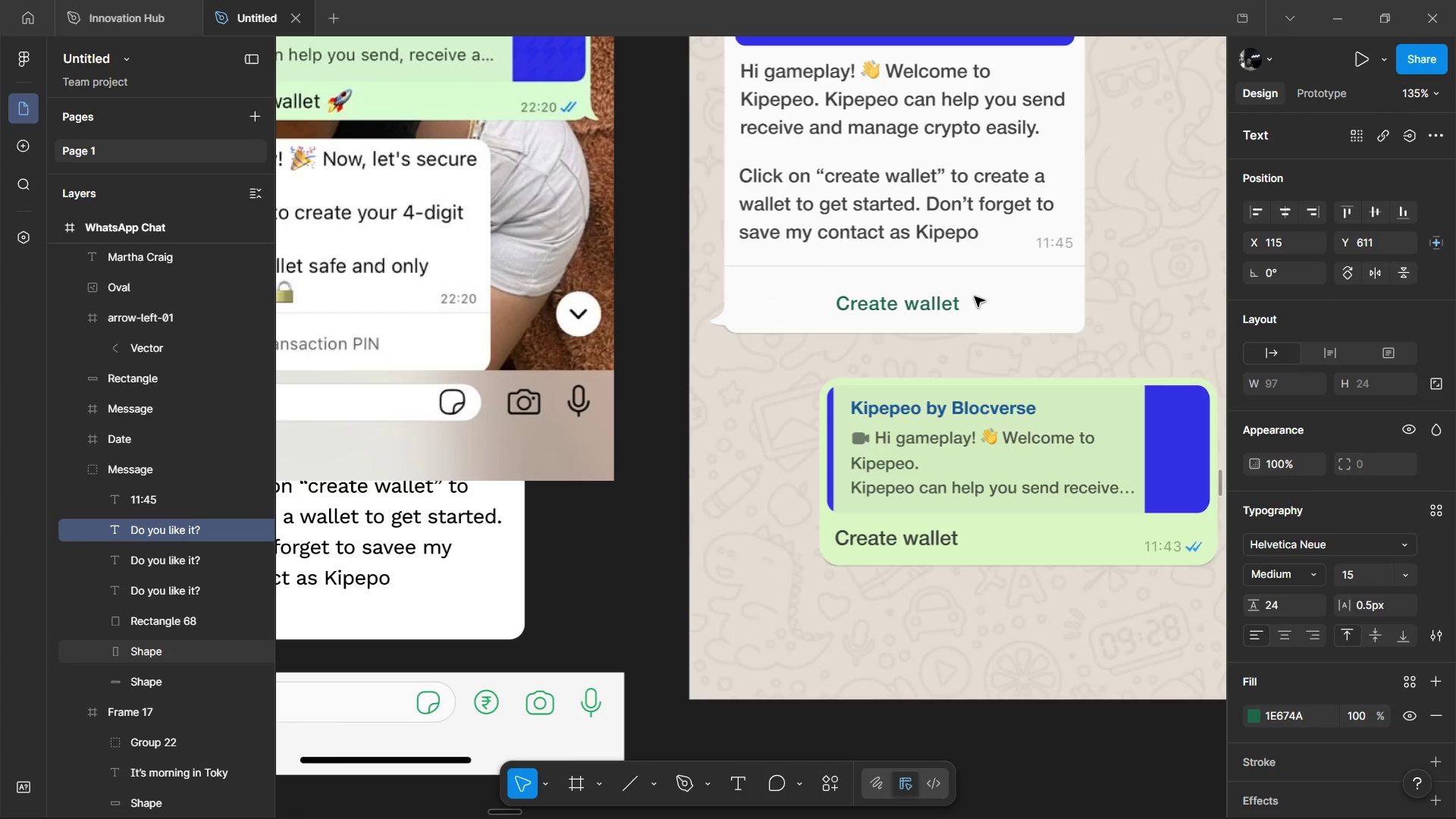 
key(ArrowDown)
 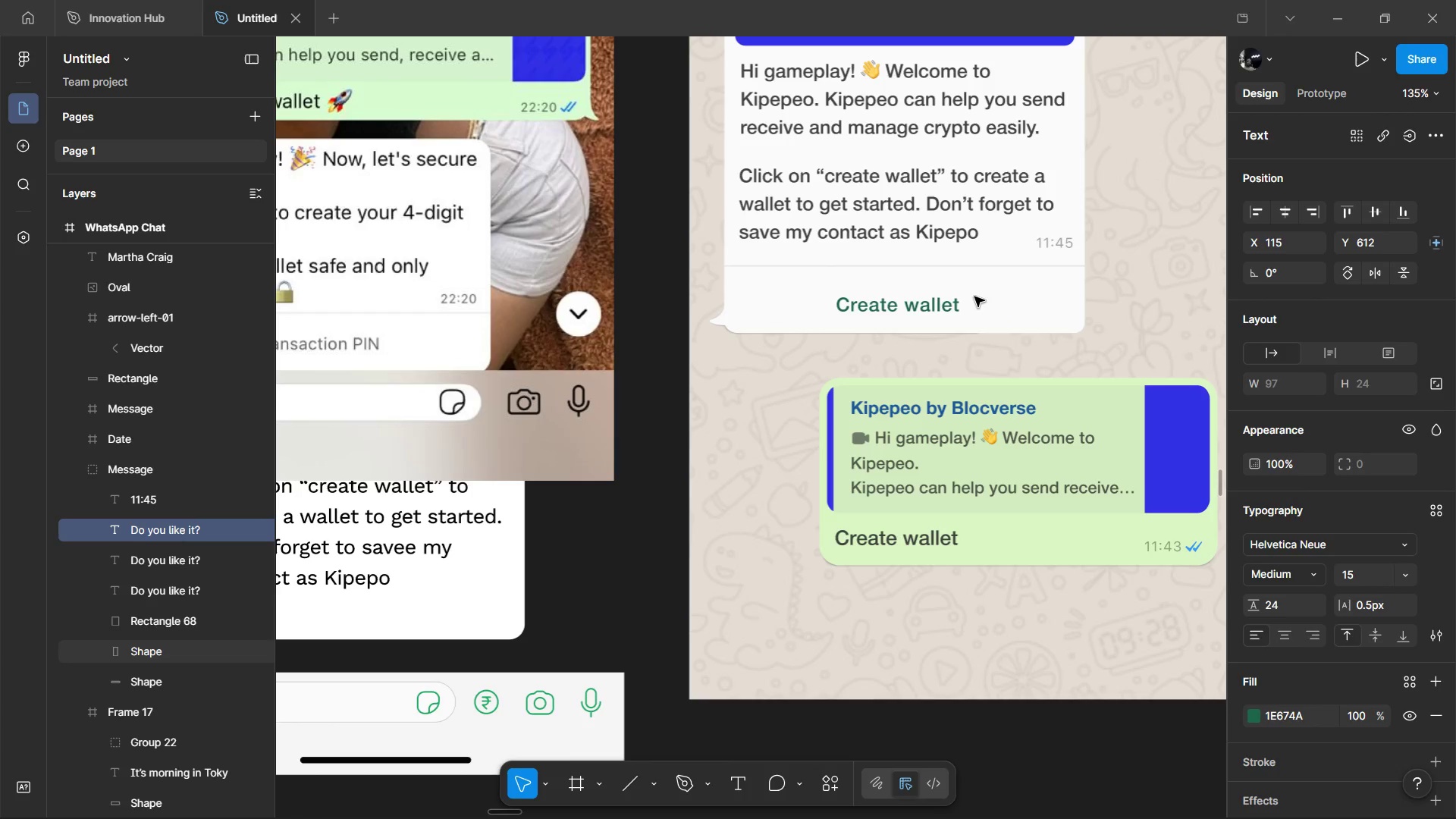 
key(ArrowDown)
 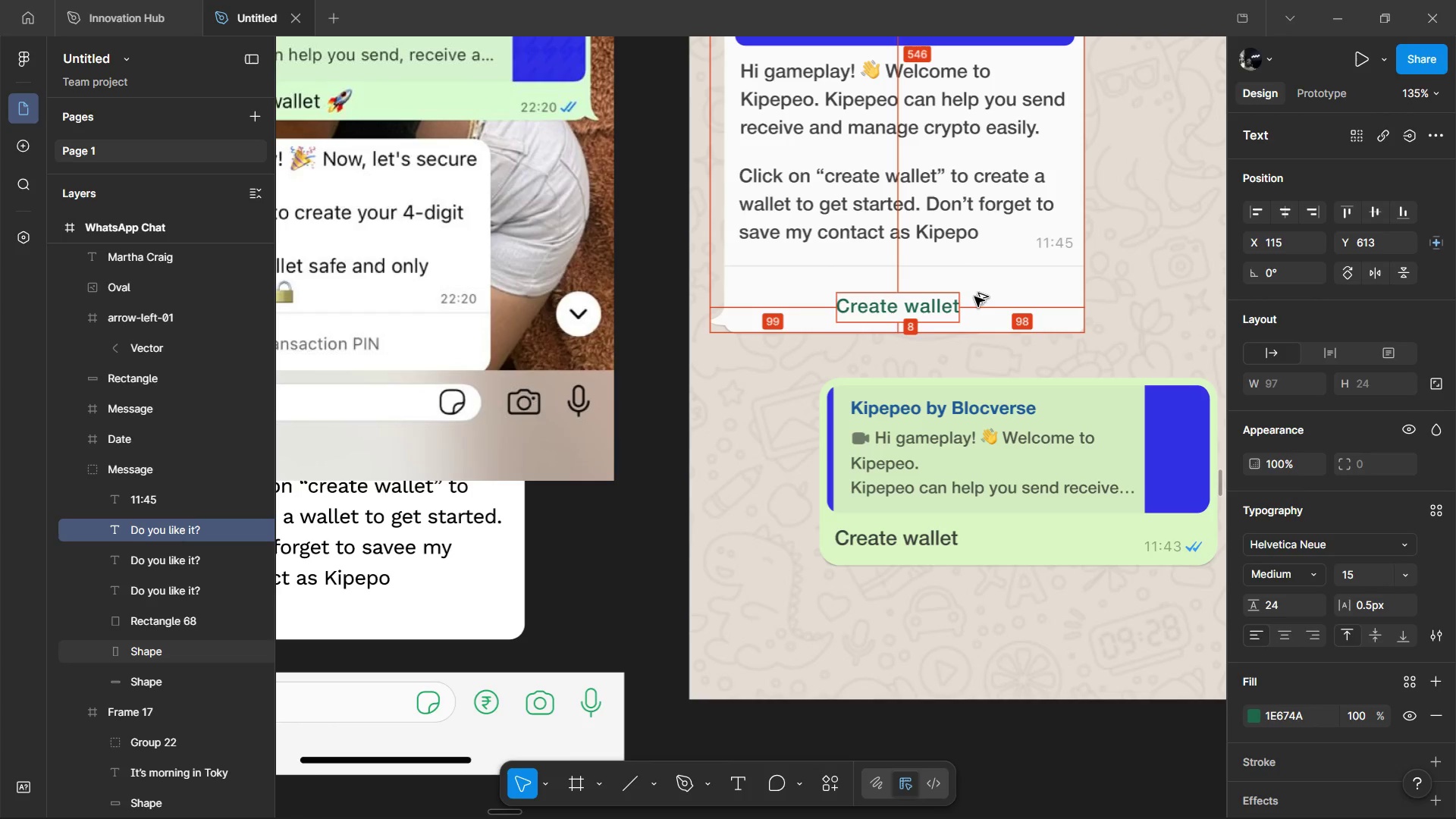 
key(Alt+ArrowUp)
 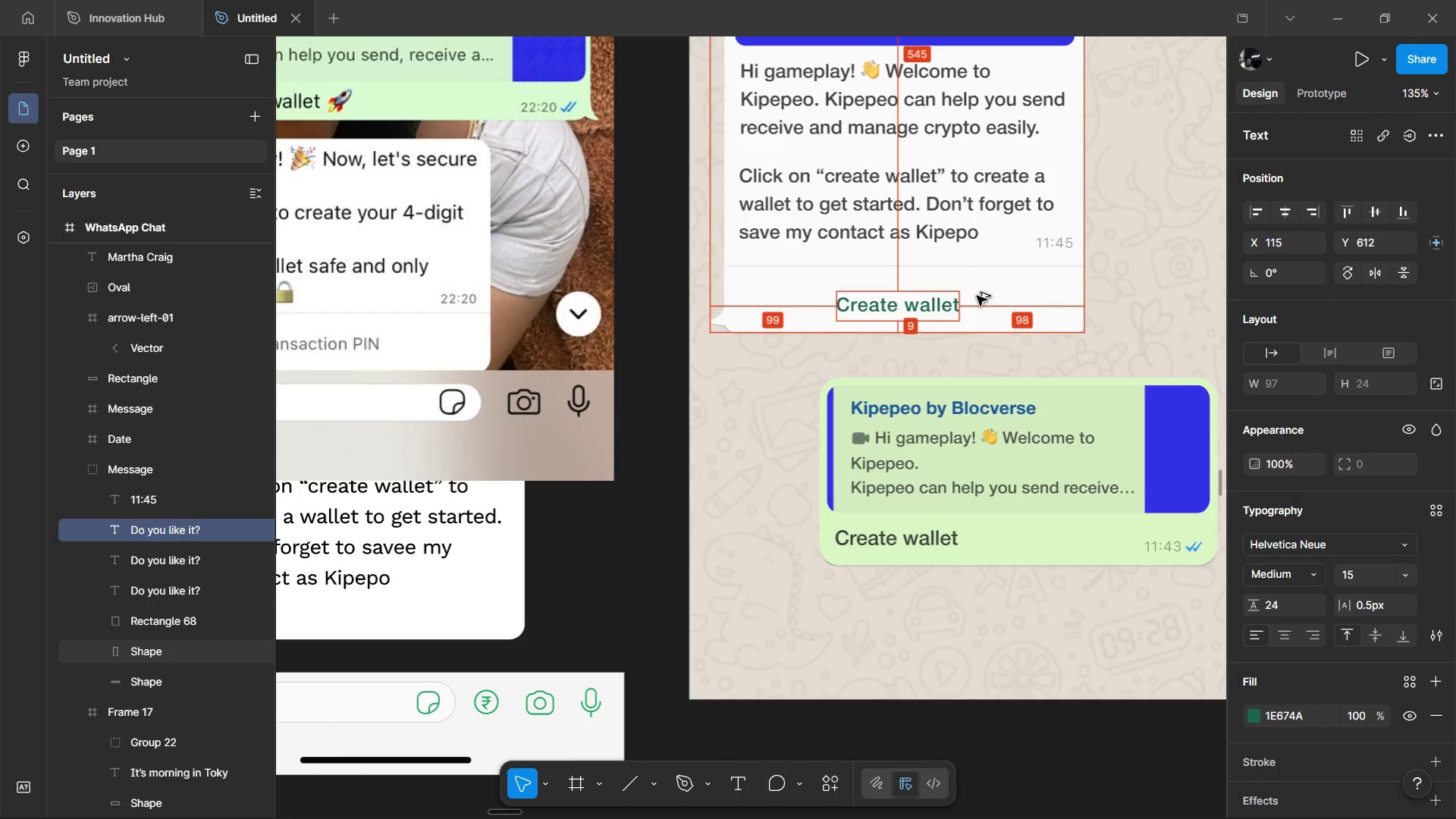 
key(Alt+ArrowUp)
 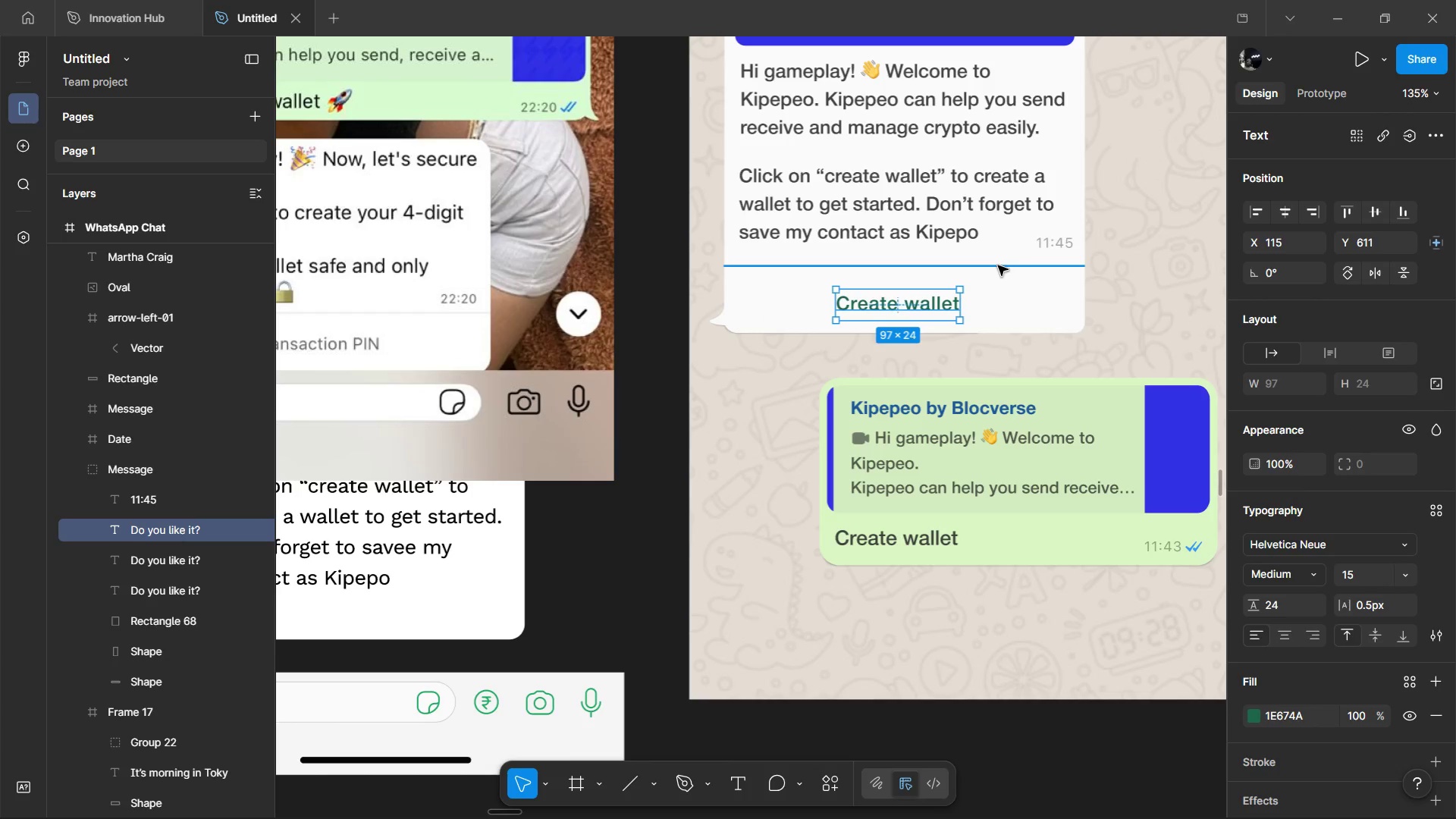 
left_click([998, 265])
 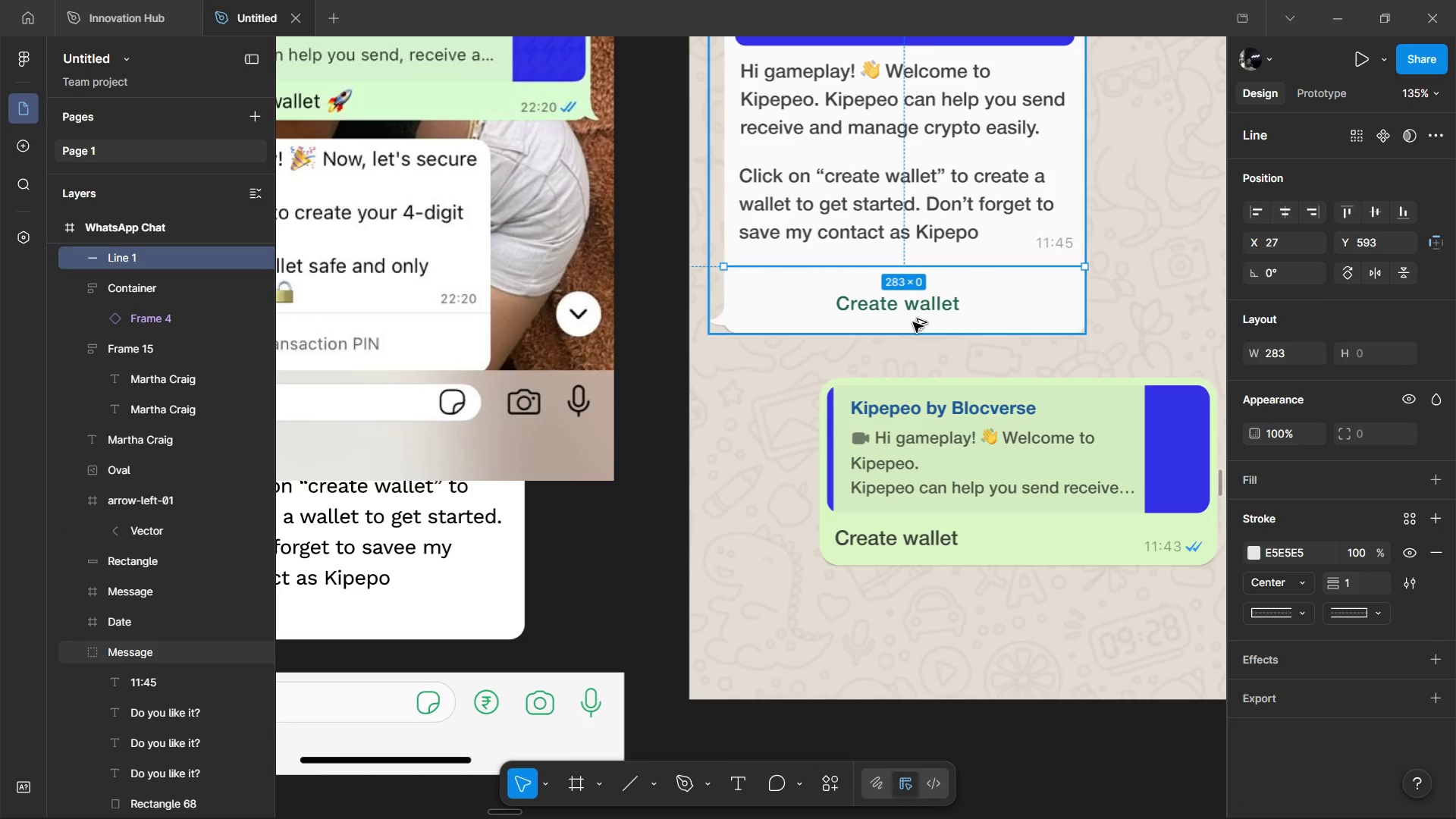 
hold_key(key=AltLeft, duration=0.95)
 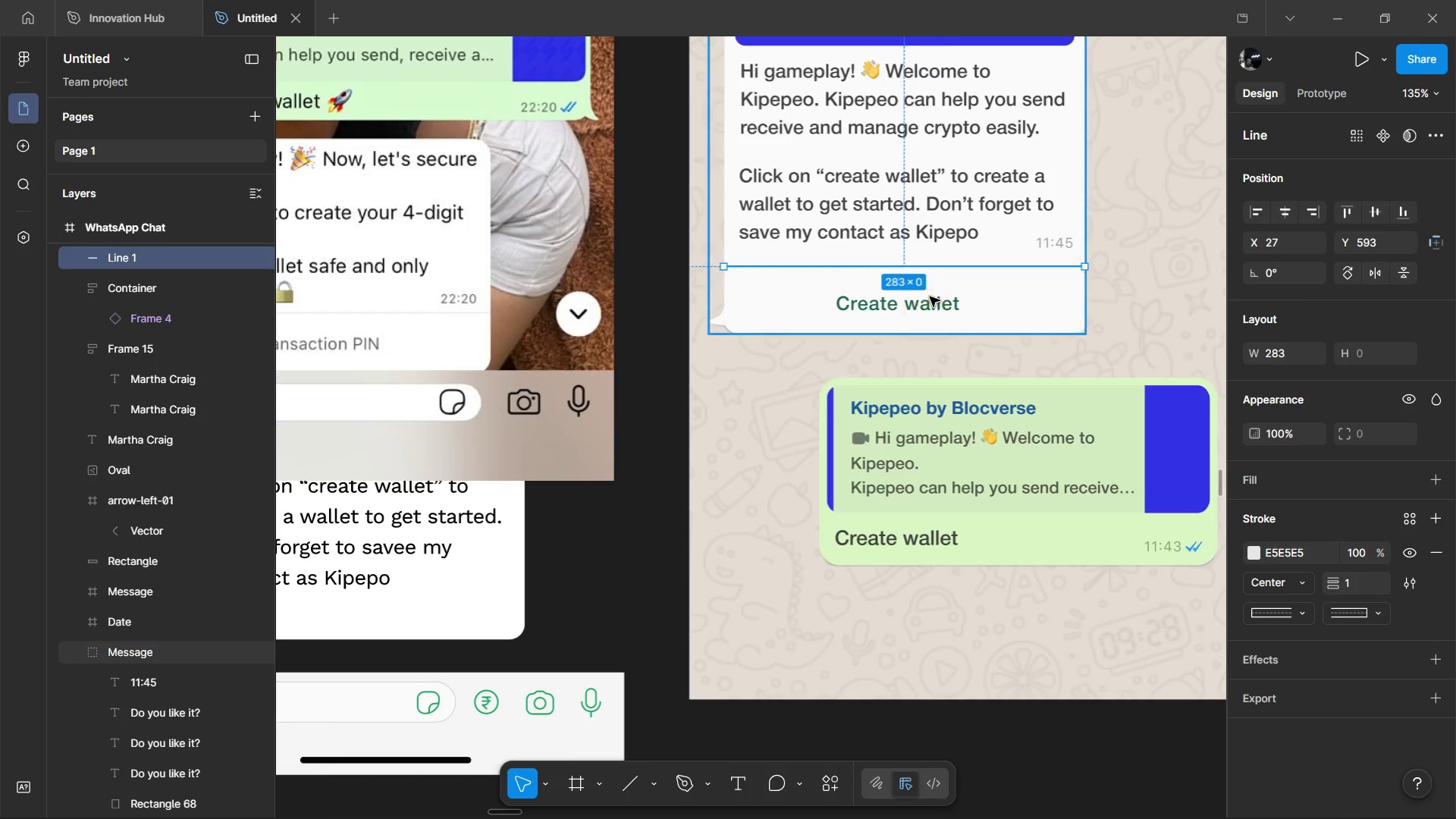 
hold_key(key=ControlLeft, duration=0.48)
 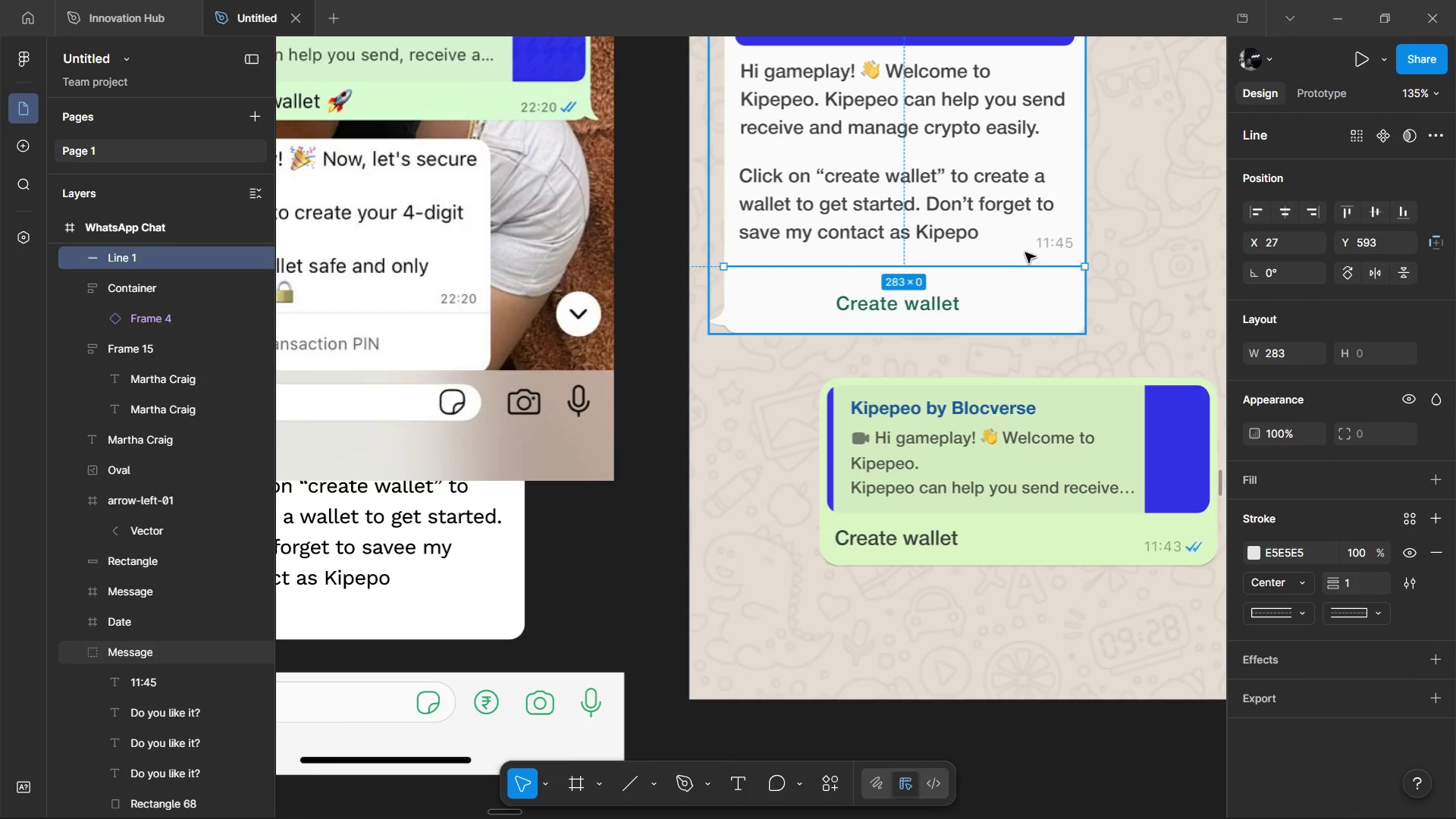 
hold_key(key=ShiftLeft, duration=0.92)
left_click([1046, 238])
 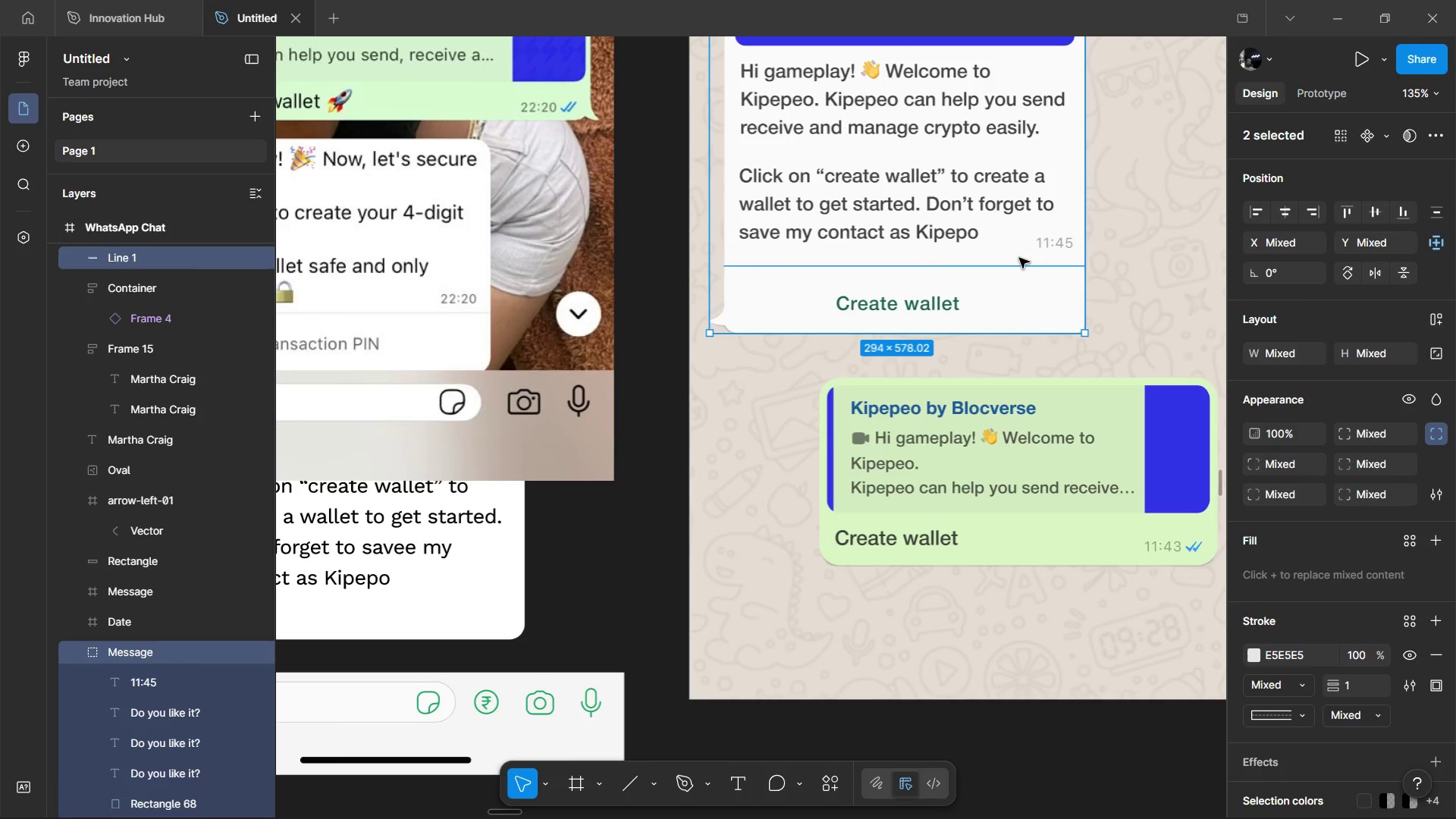 
left_click([1016, 259])
 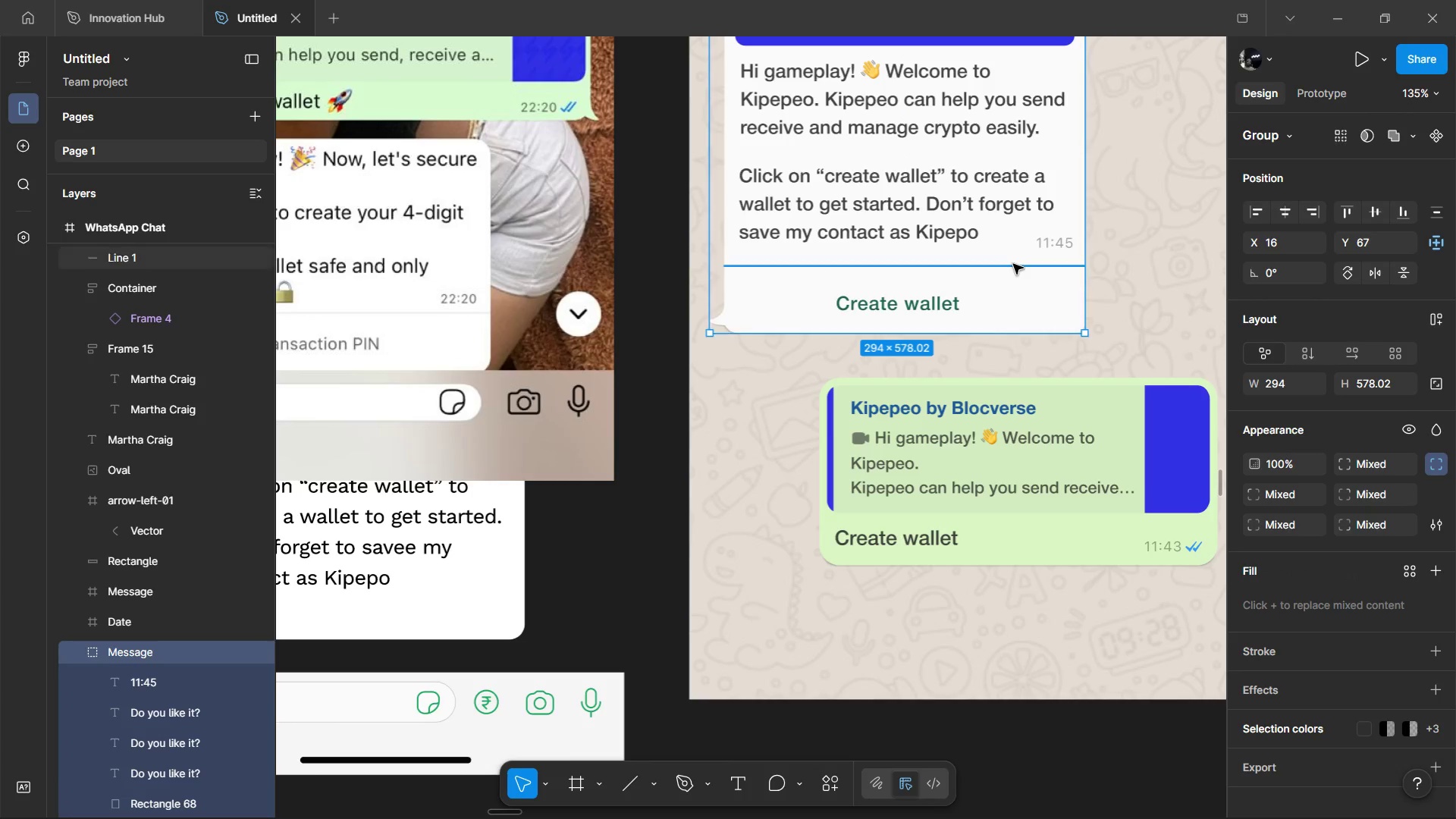 
left_click([1013, 264])
 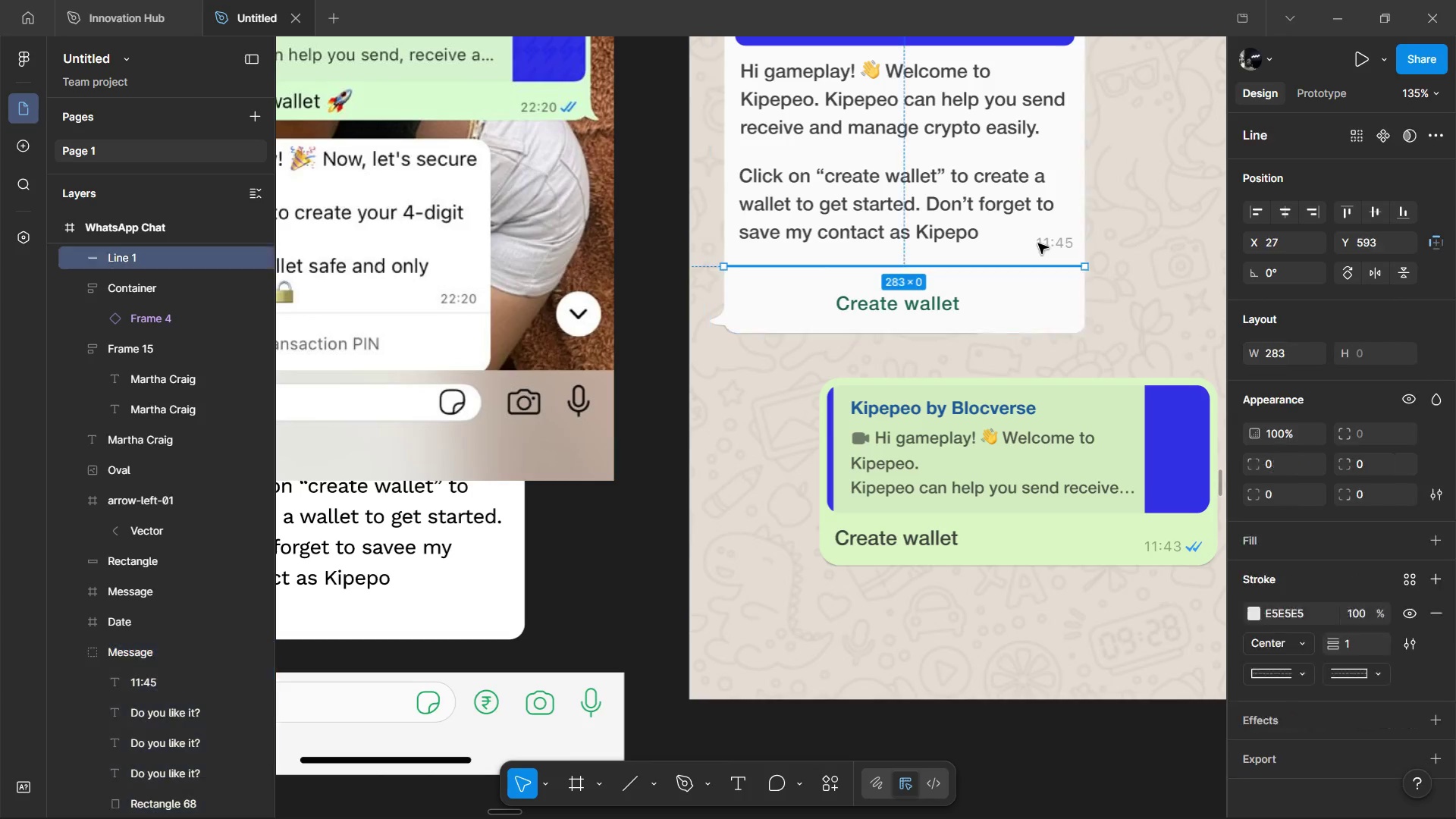 
hold_key(key=ShiftLeft, duration=0.77)
left_click([1045, 243])
 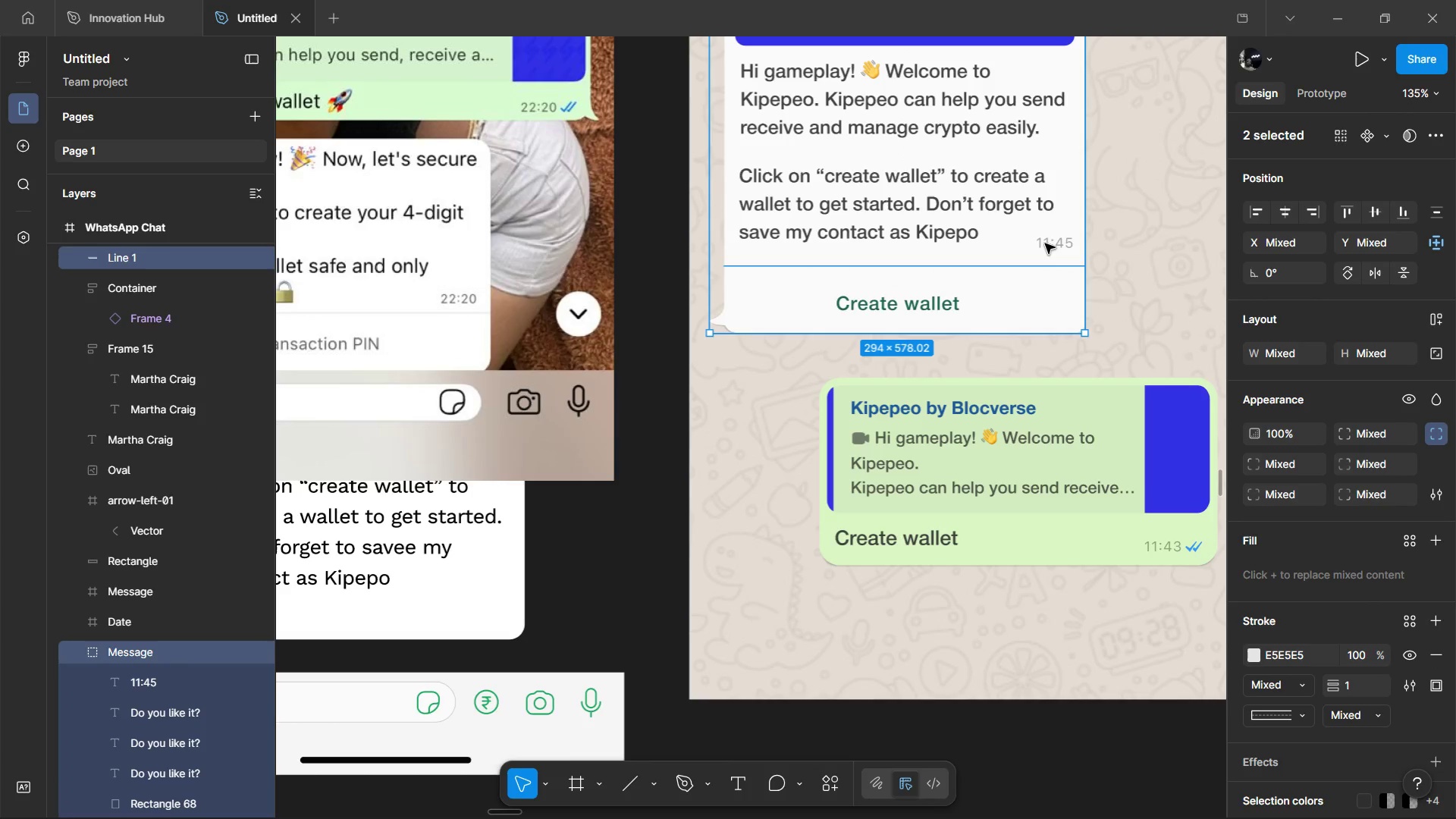 
left_click([1045, 243])
 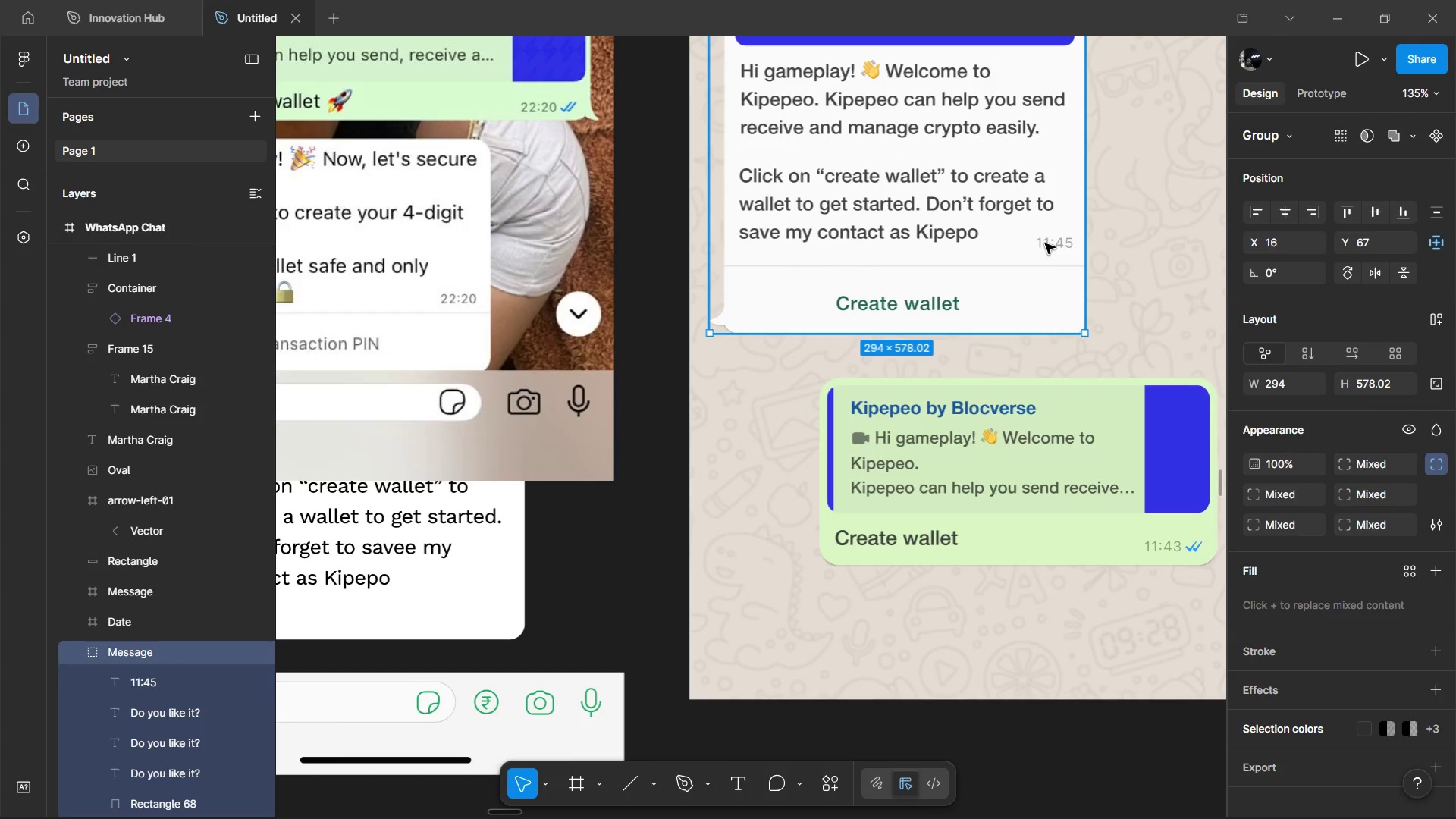 
hold_key(key=ControlLeft, duration=0.45)
left_click([1045, 243])
 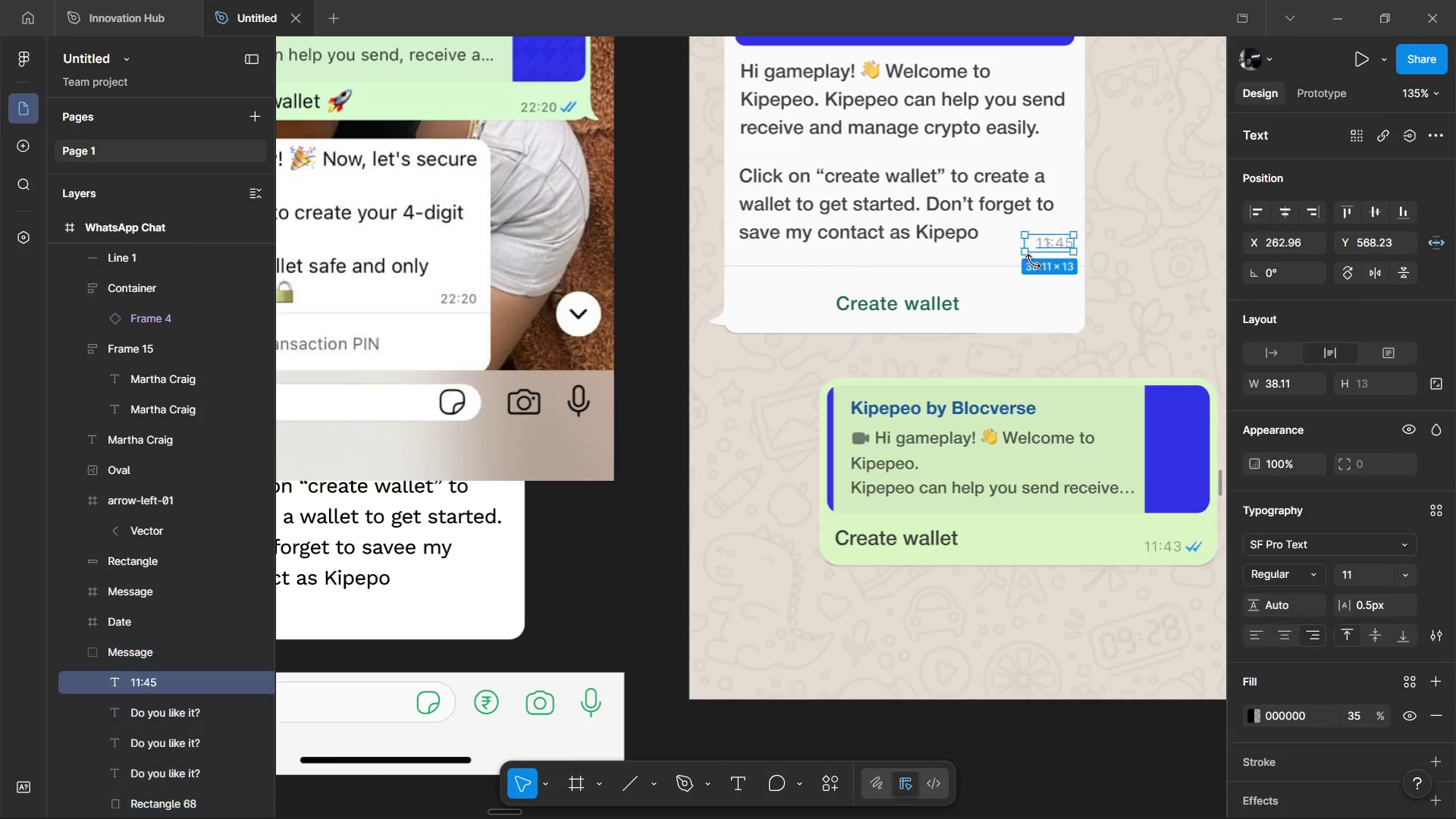 
hold_key(key=ShiftLeft, duration=1.52)
left_click([1012, 268])
 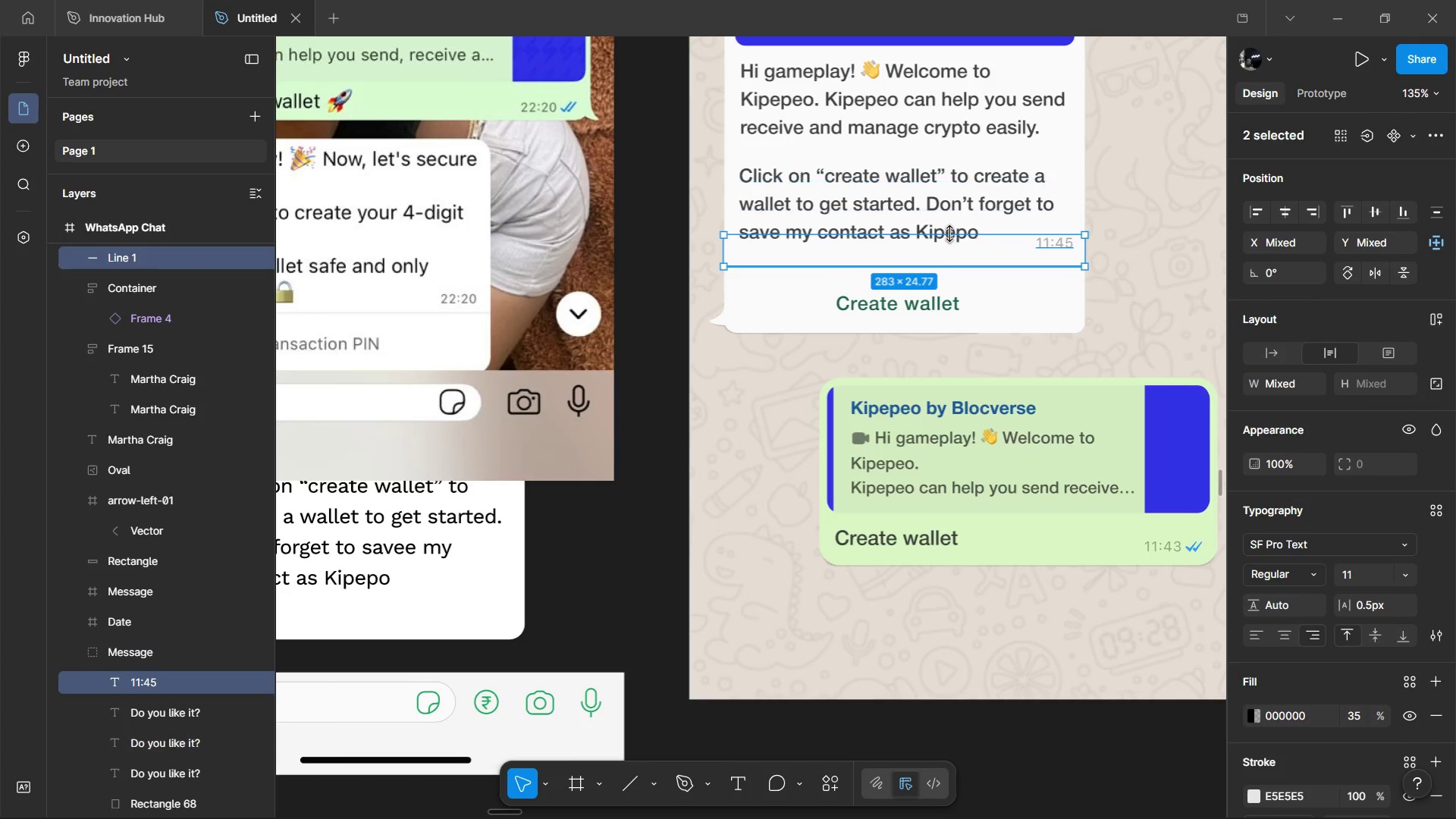 
double_click([950, 234])
 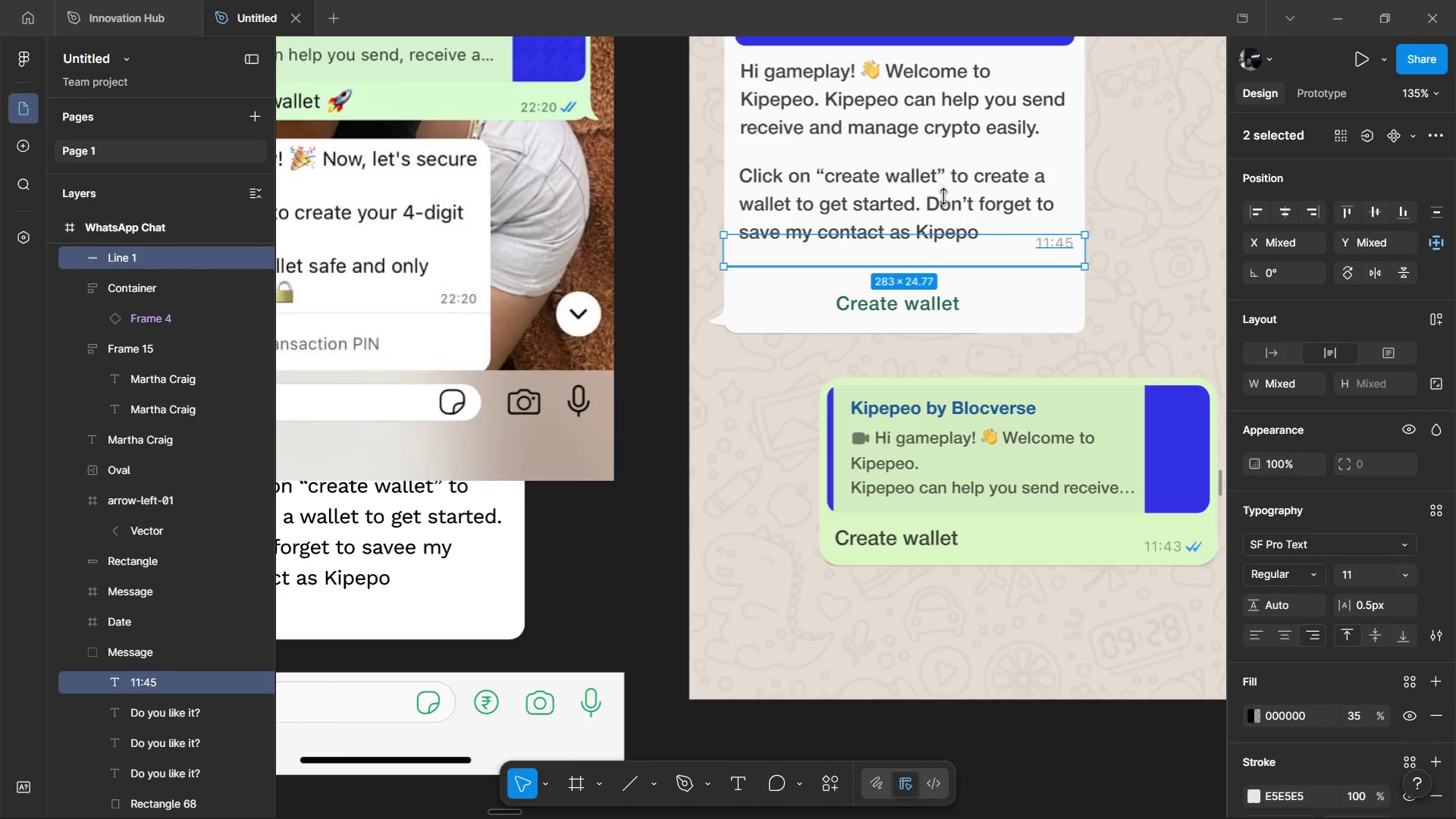 
hold_key(key=ShiftLeft, duration=1.5)
triple_click([944, 196])
 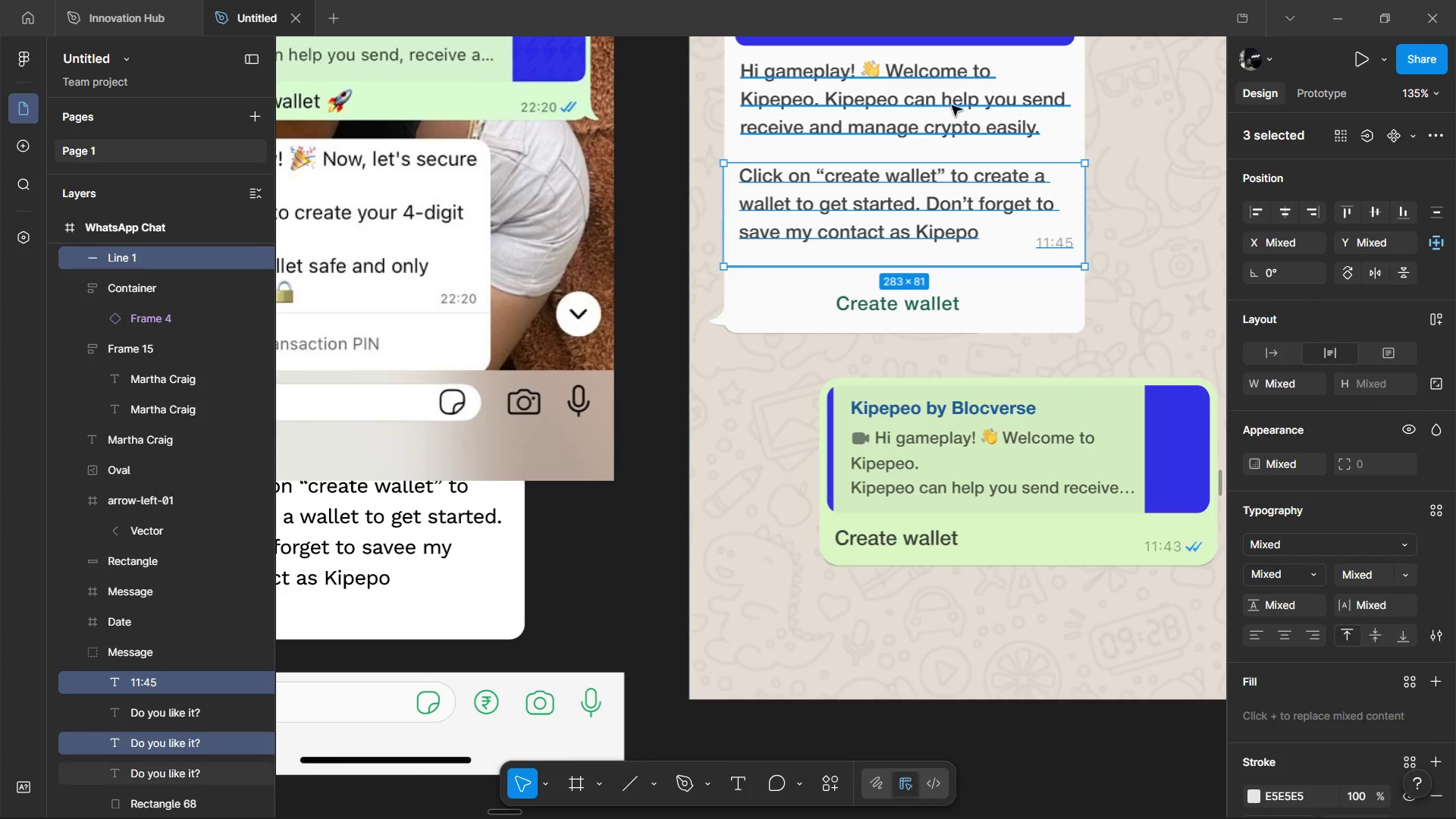 
left_click([952, 96])
 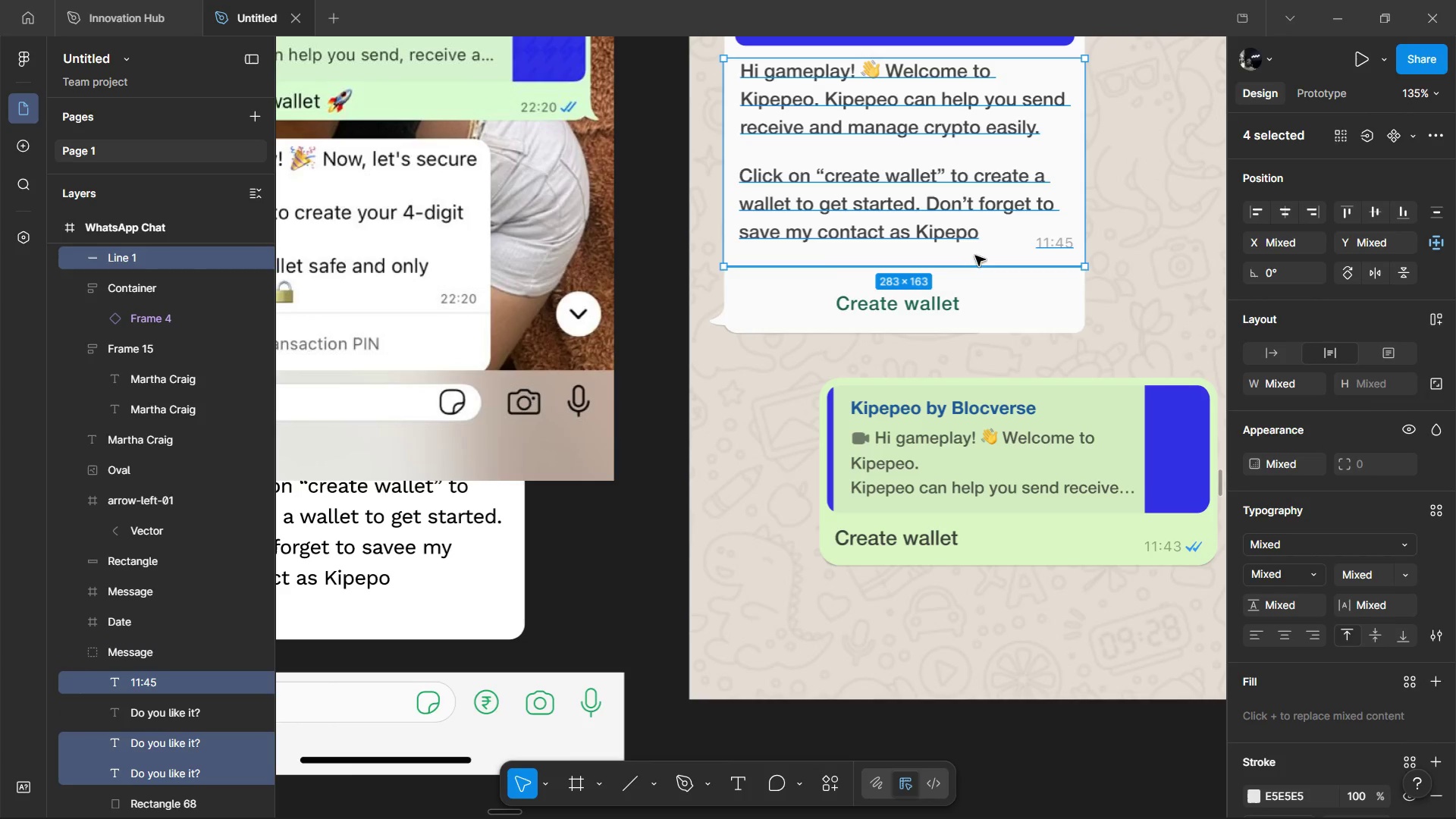 
hold_key(key=AltLeft, duration=0.83)
 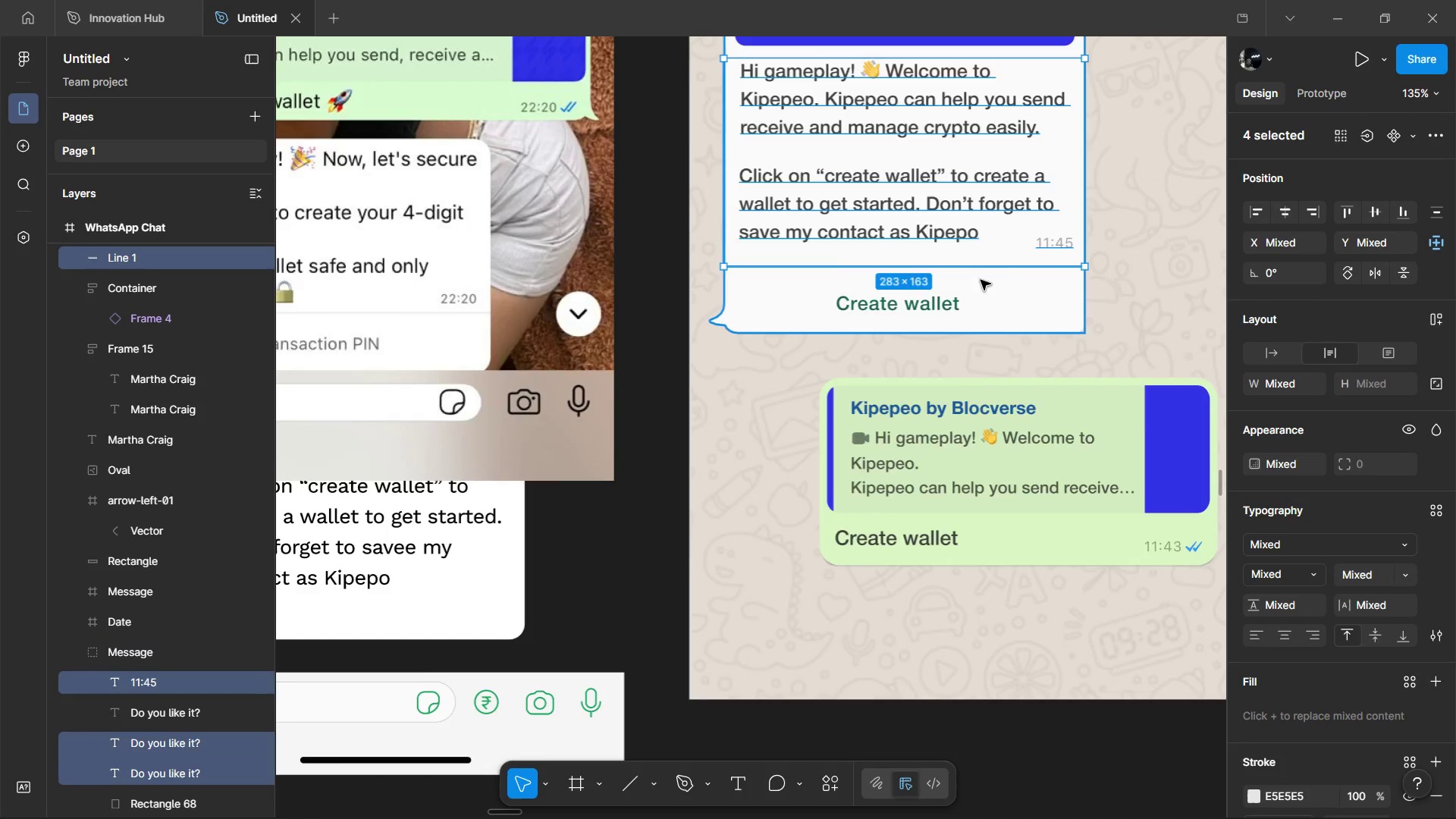 
key(Shift+ShiftLeft)
 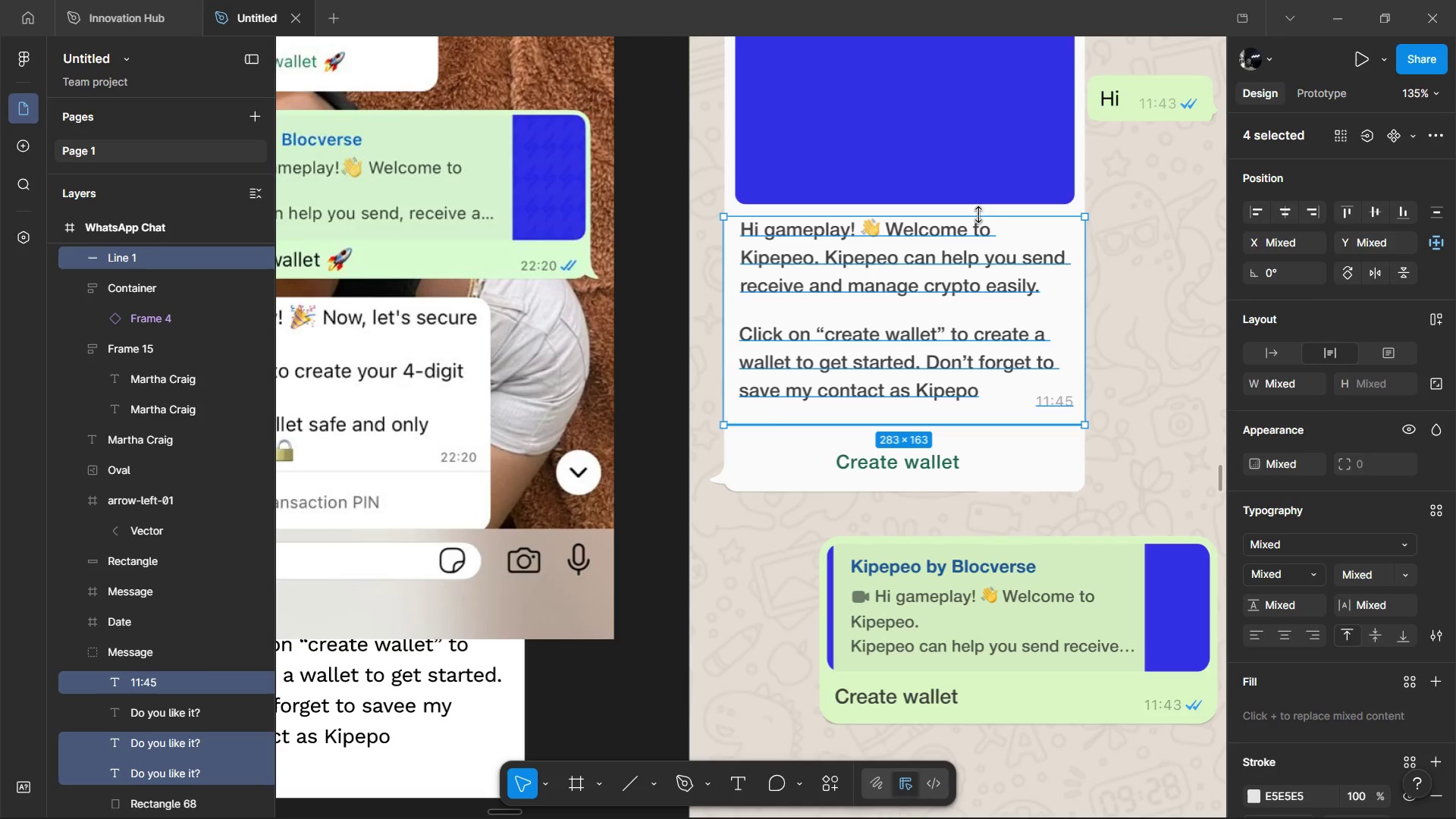 
scroll: coordinate [996, 271], scroll_direction: up, amount: 4.0
 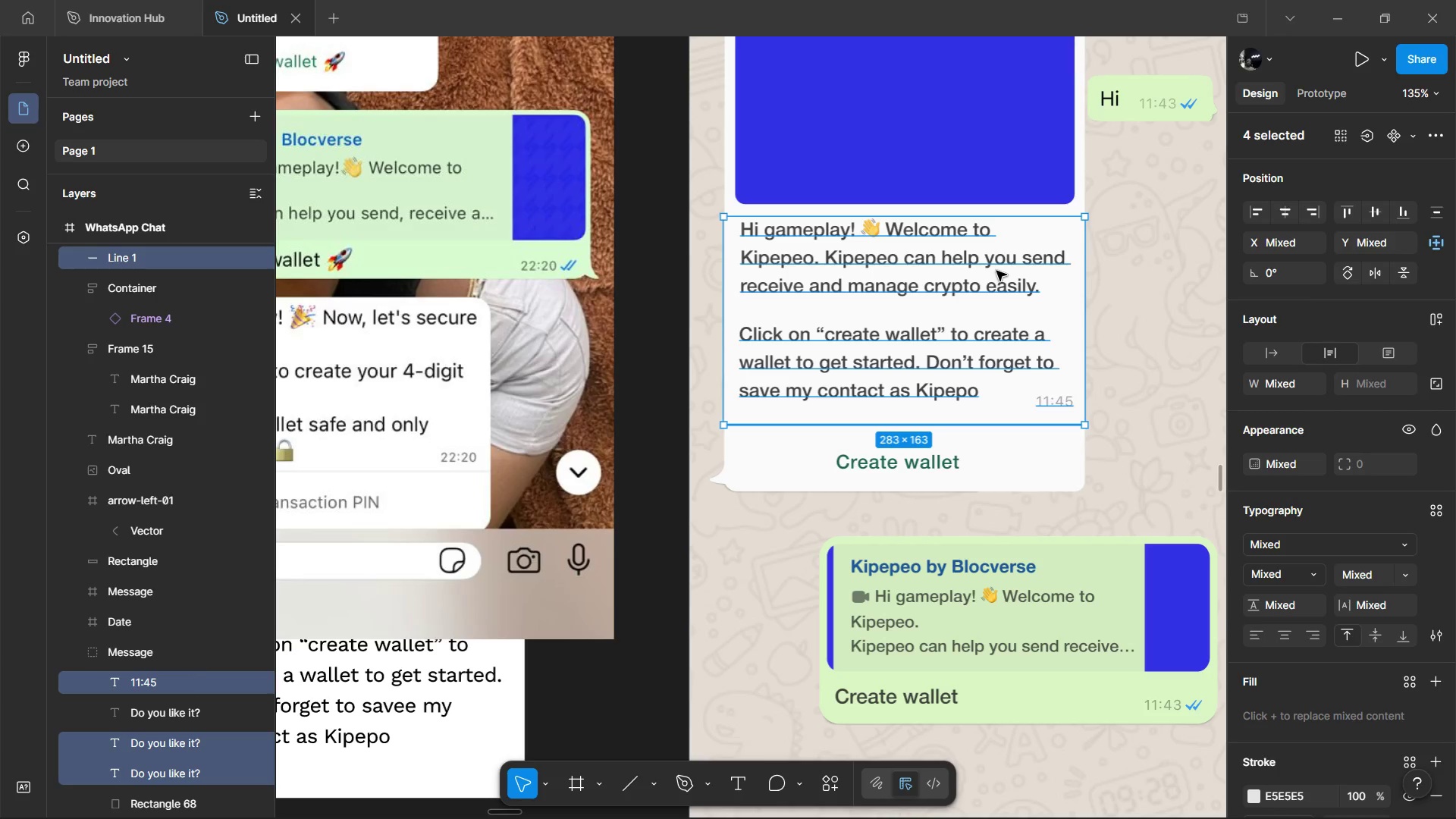 
hold_key(key=AltLeft, duration=0.36)
 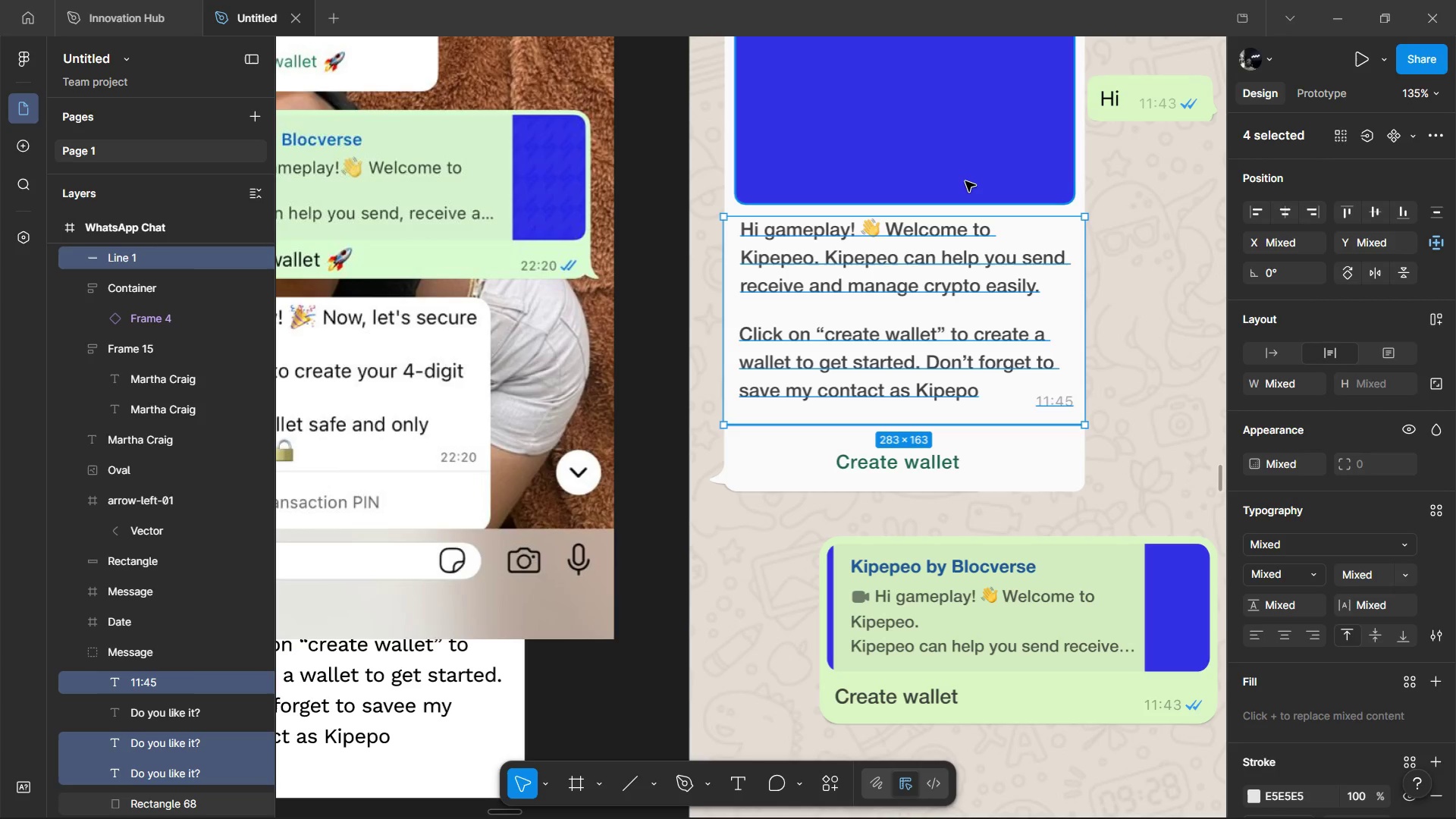 
hold_key(key=ShiftLeft, duration=0.64)
left_click([965, 181])
 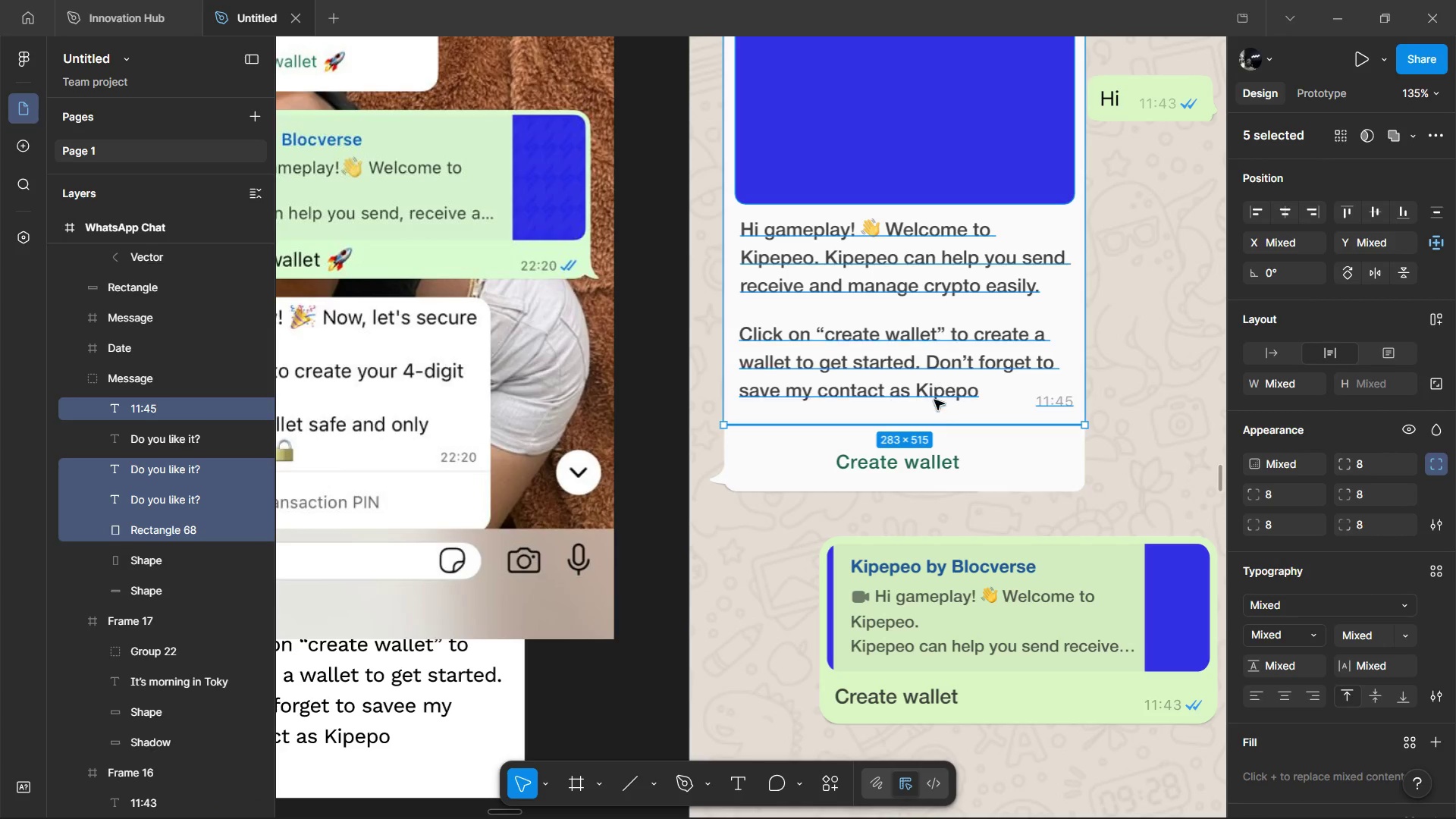 
key(Alt+Shift+ShiftLeft)
 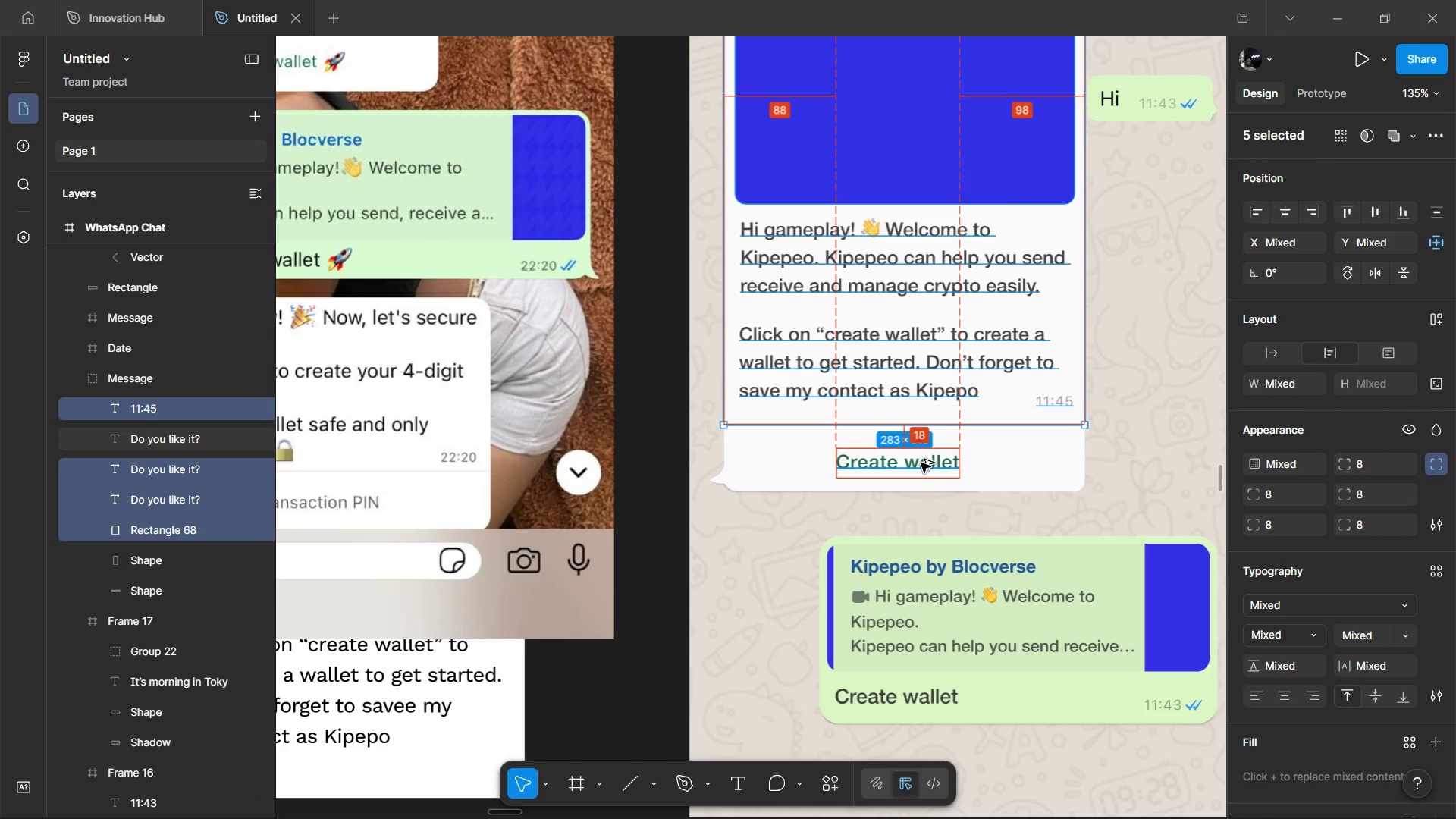 
key(Alt+Shift+ArrowDown)
 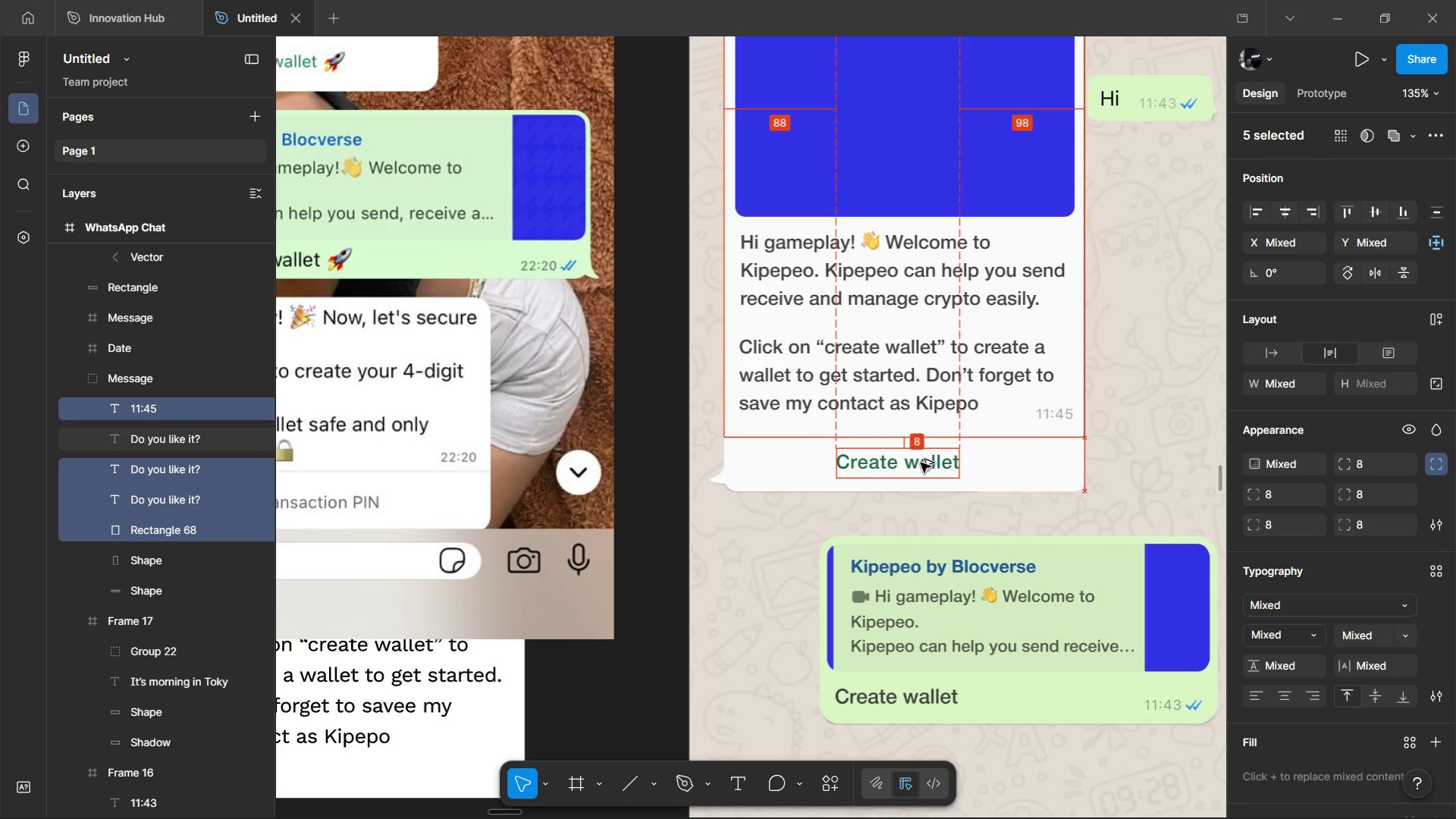 
key(Alt+ArrowUp)
 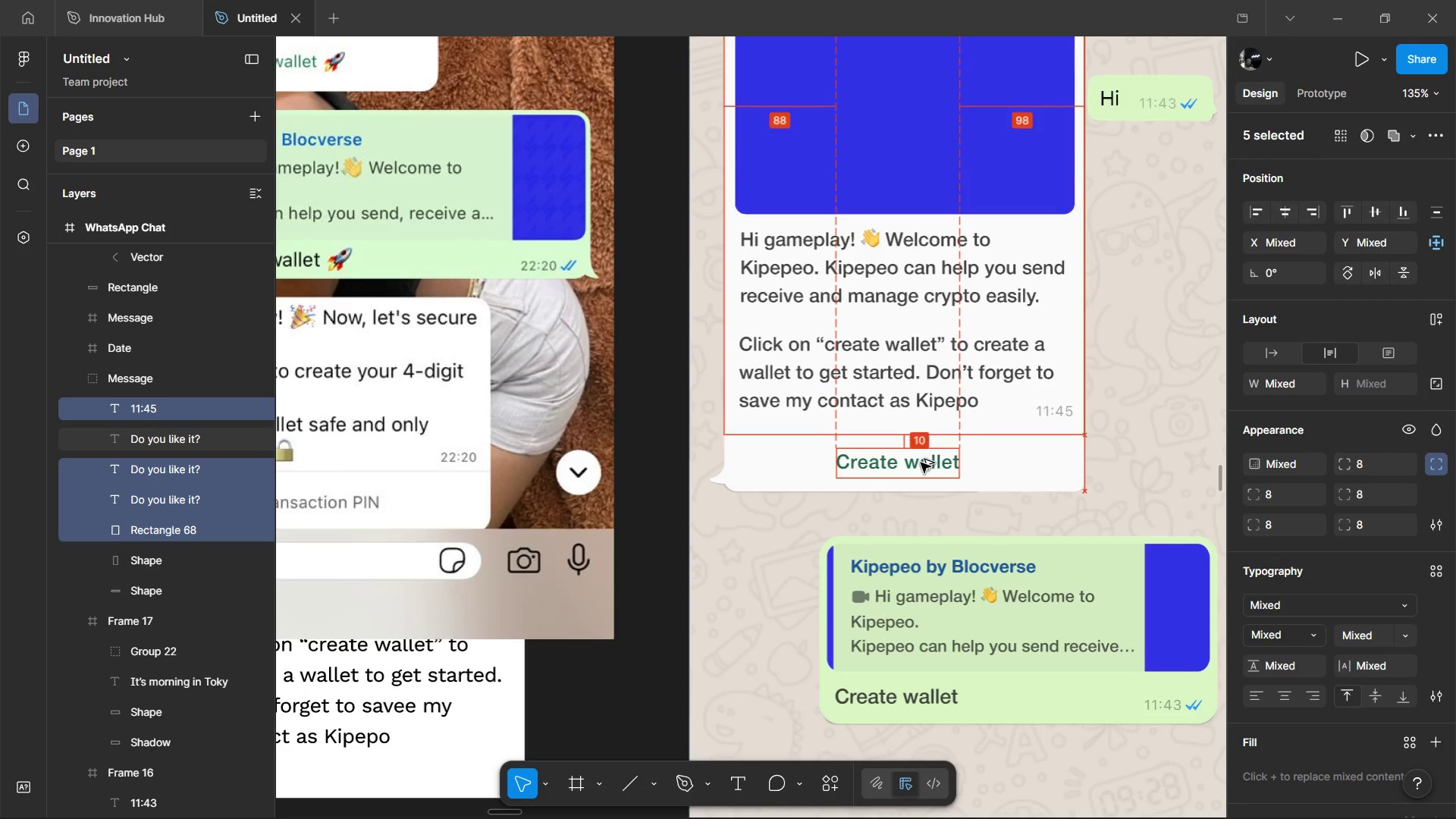 
key(Alt+ArrowUp)
 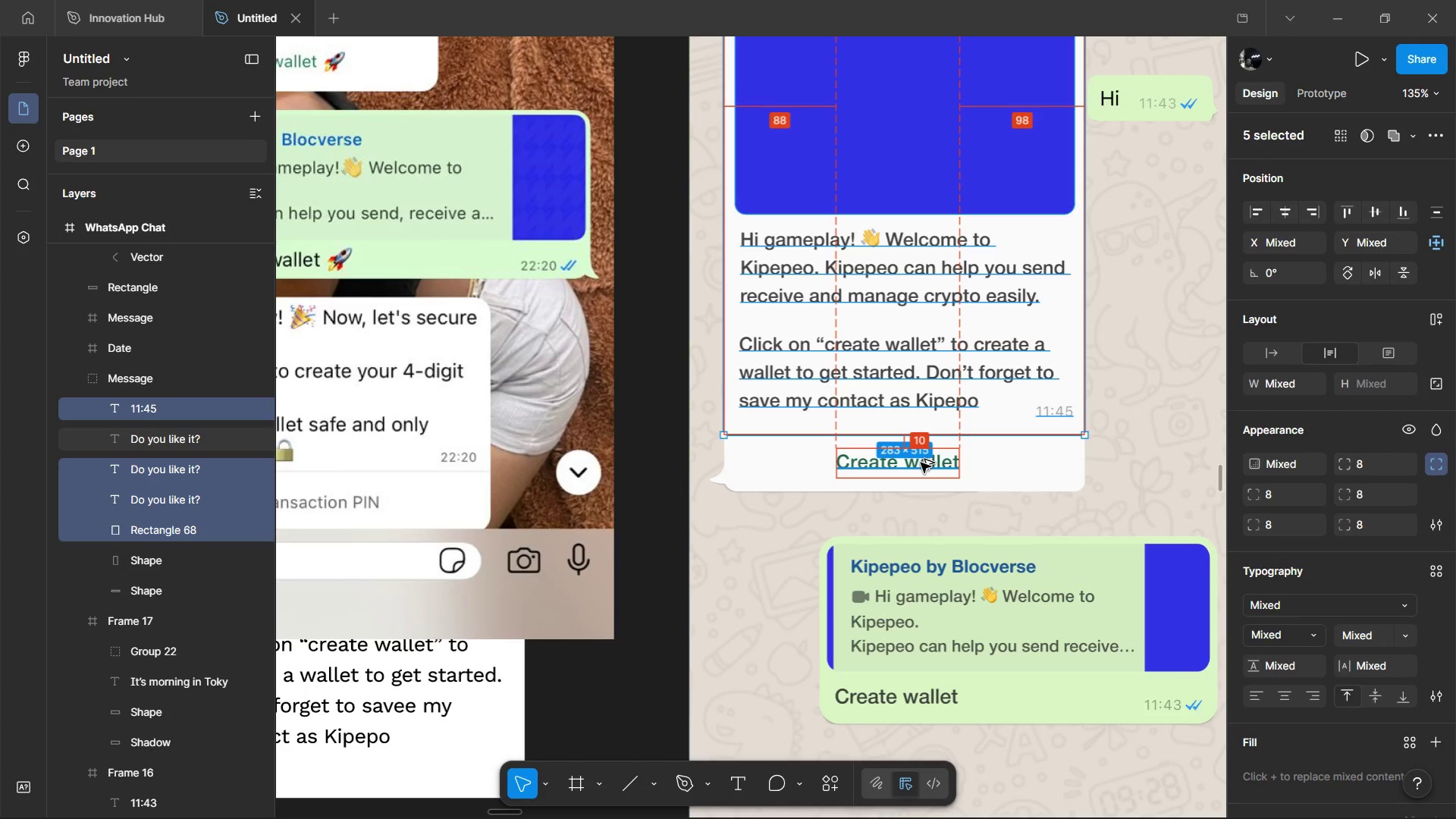 
key(Alt+ArrowUp)
 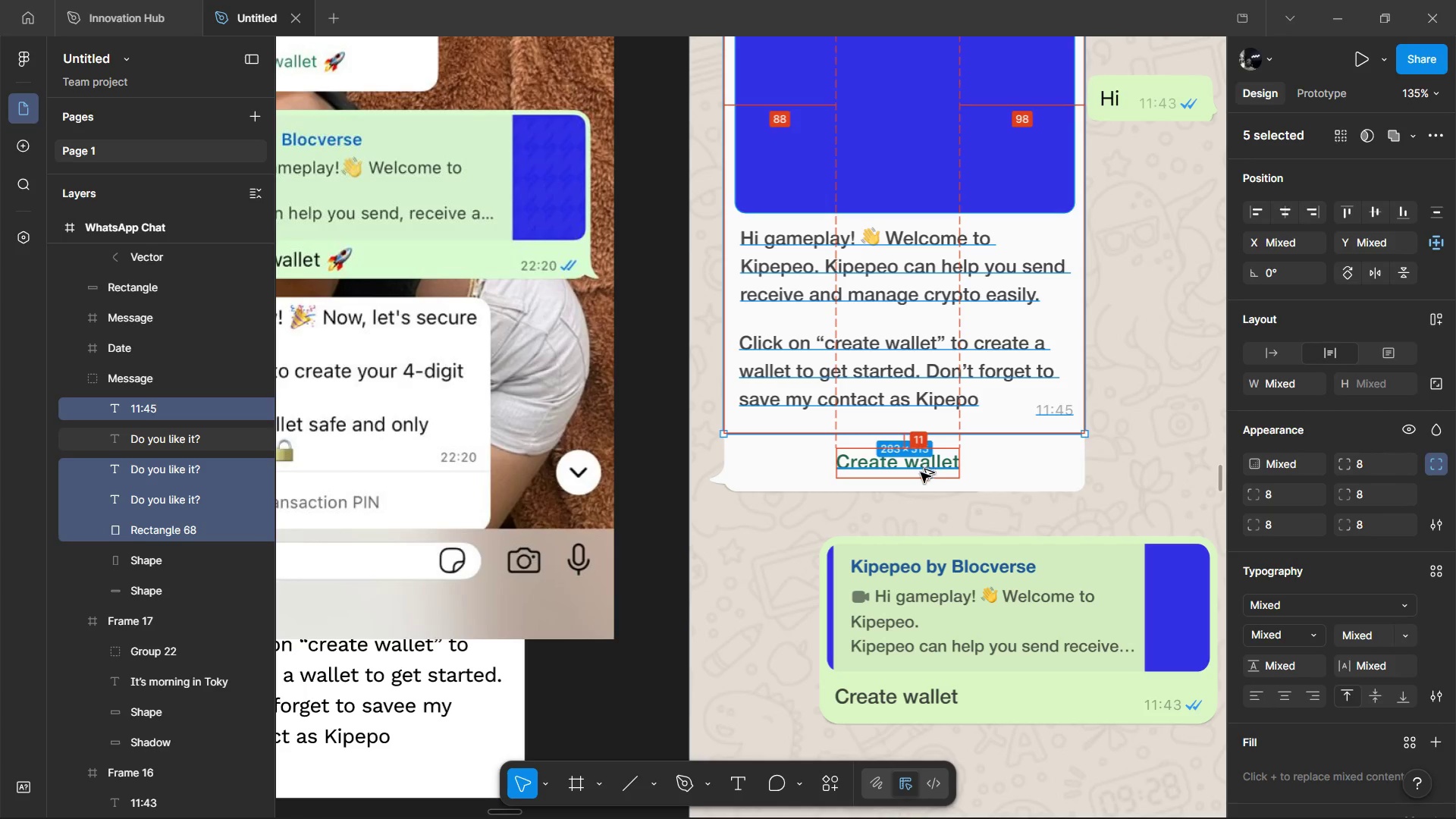 
left_click([1163, 447])
 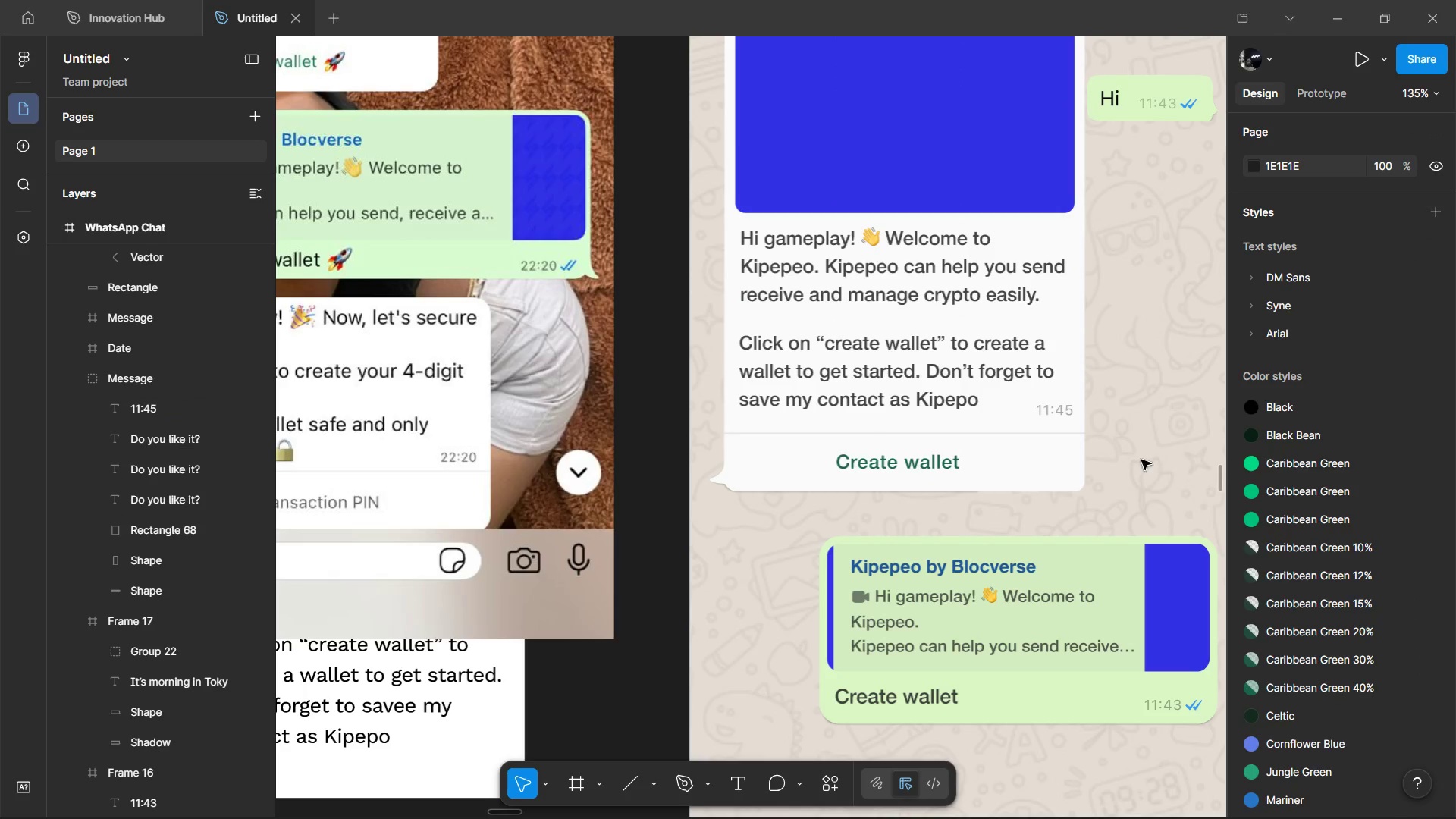 
hold_key(key=ControlLeft, duration=0.97)
scroll: coordinate [1141, 460], scroll_direction: down, amount: 1.0
 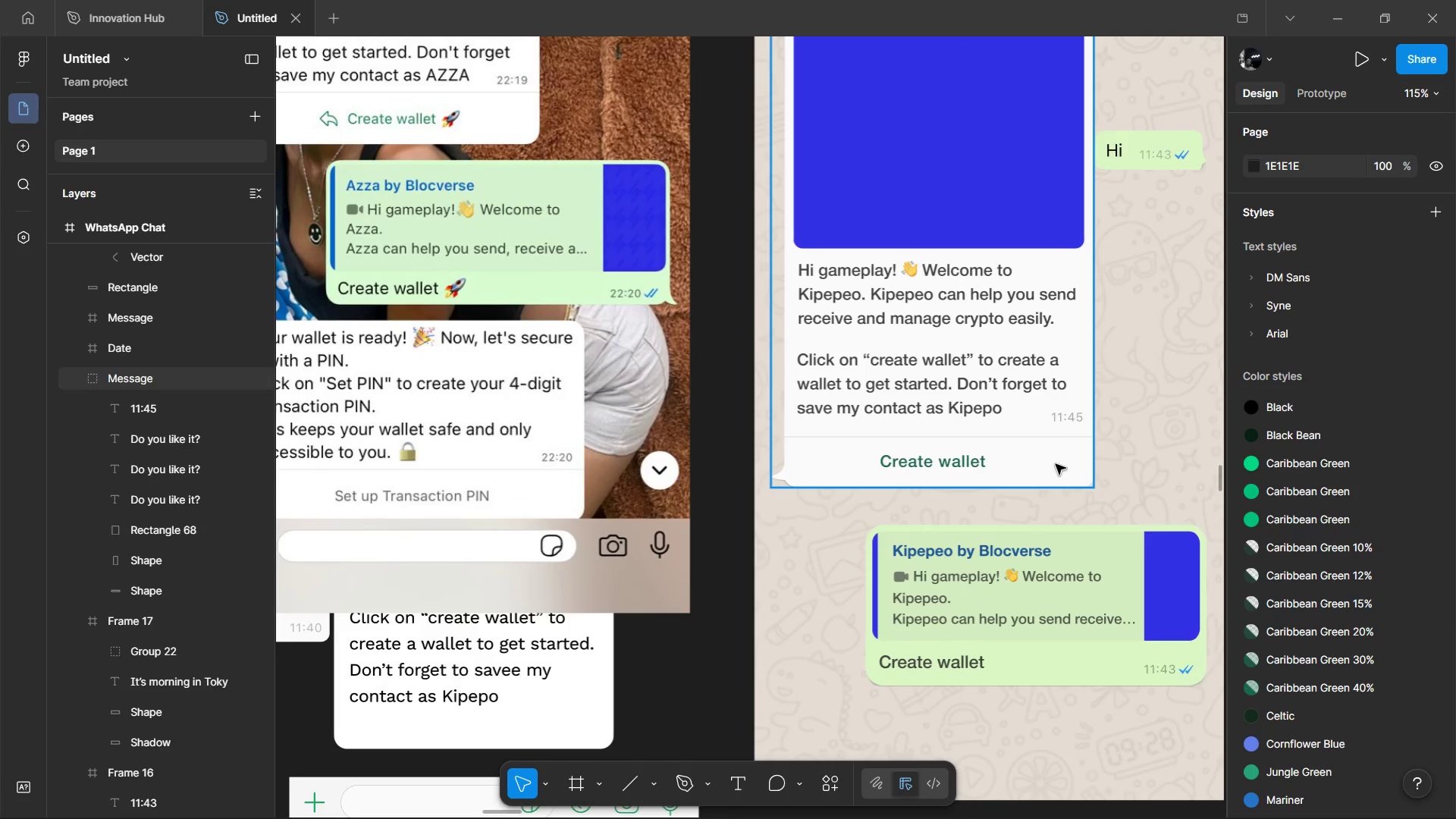 
hold_key(key=ControlLeft, duration=0.38)
hold_key(key=ShiftLeft, duration=0.69)
scroll: coordinate [1056, 464], scroll_direction: down, amount: 4.0
 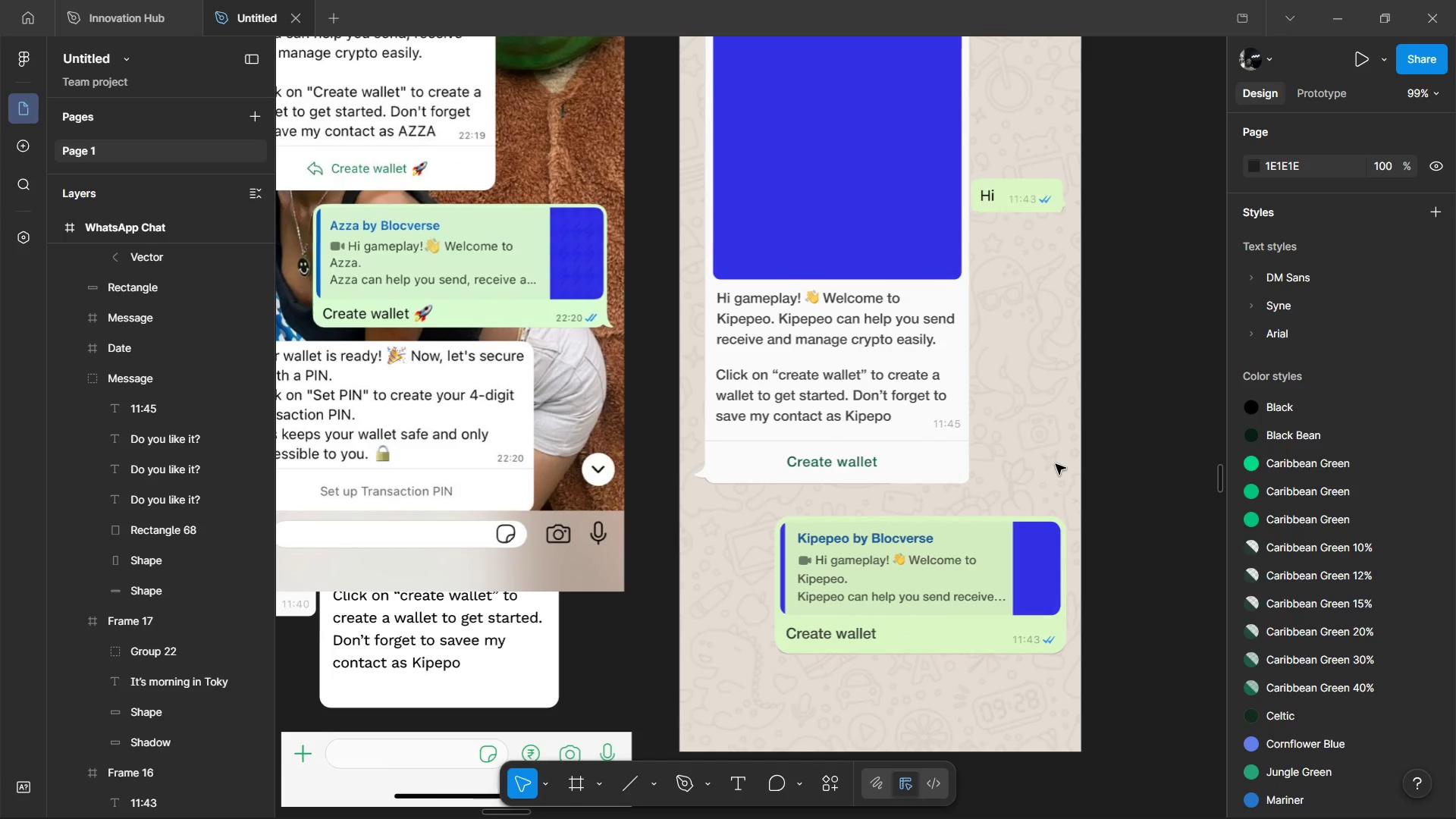 
hold_key(key=ControlLeft, duration=0.66)
 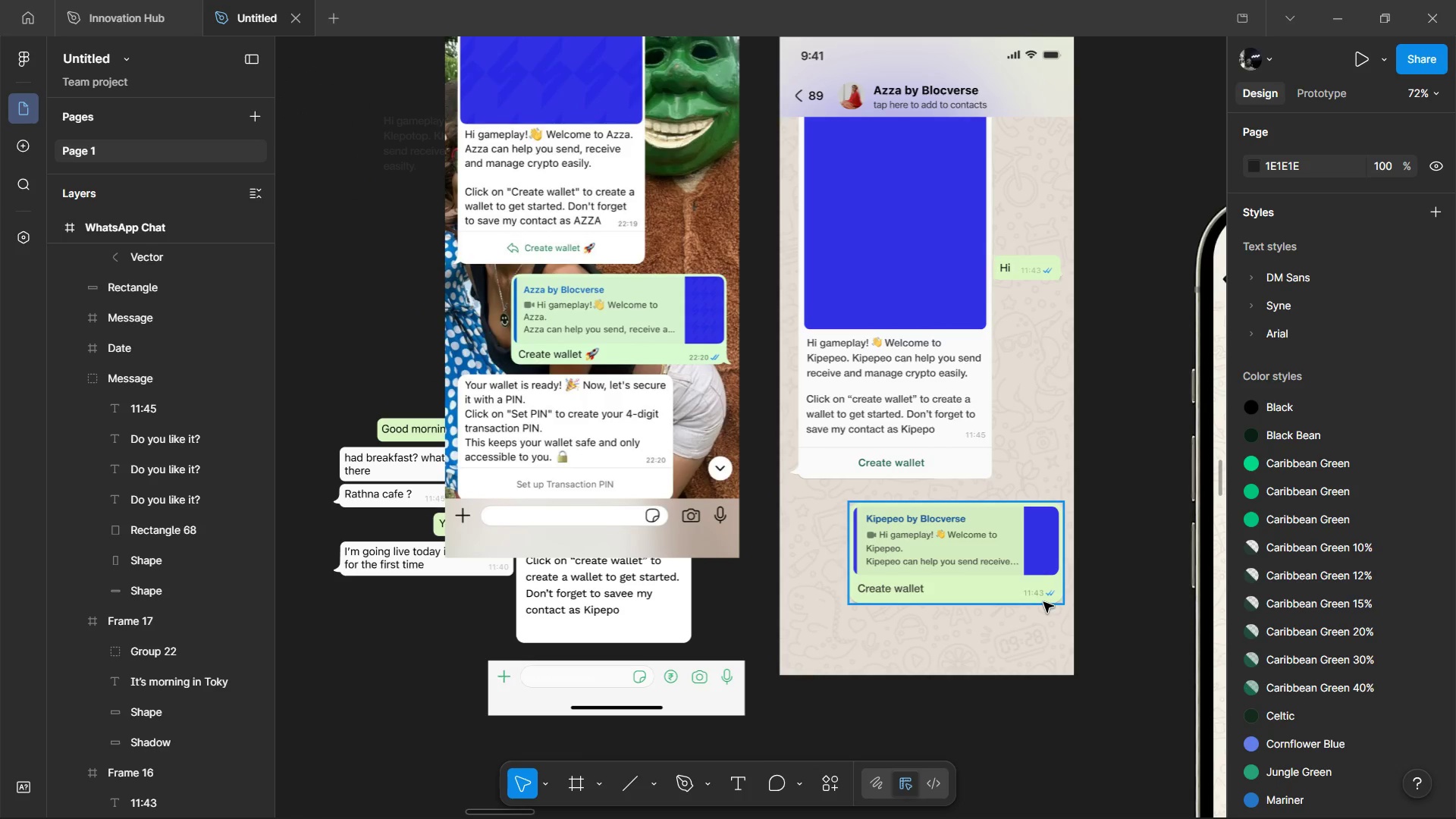 
left_click([1043, 602])
 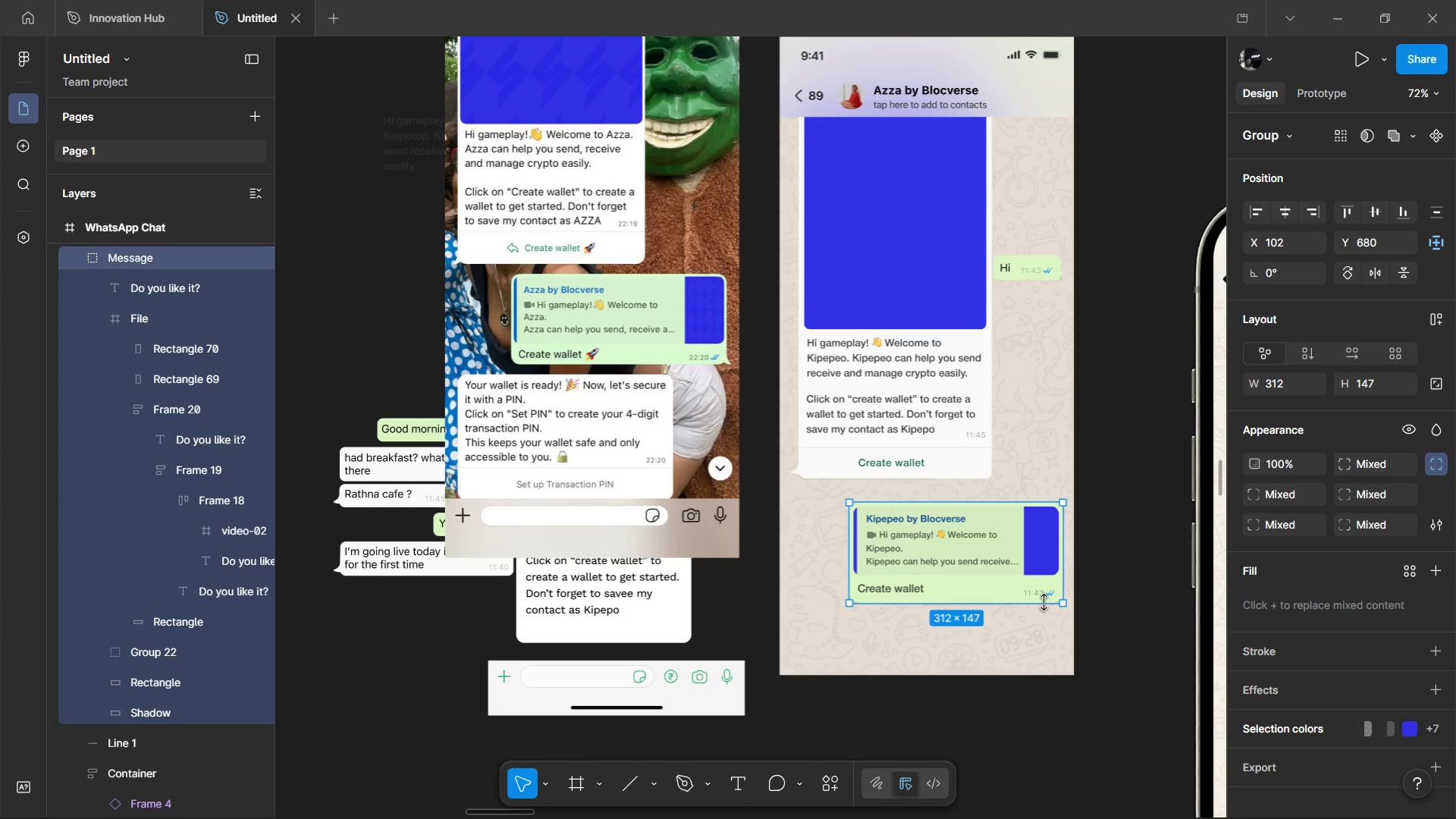 
wait(8.92)
 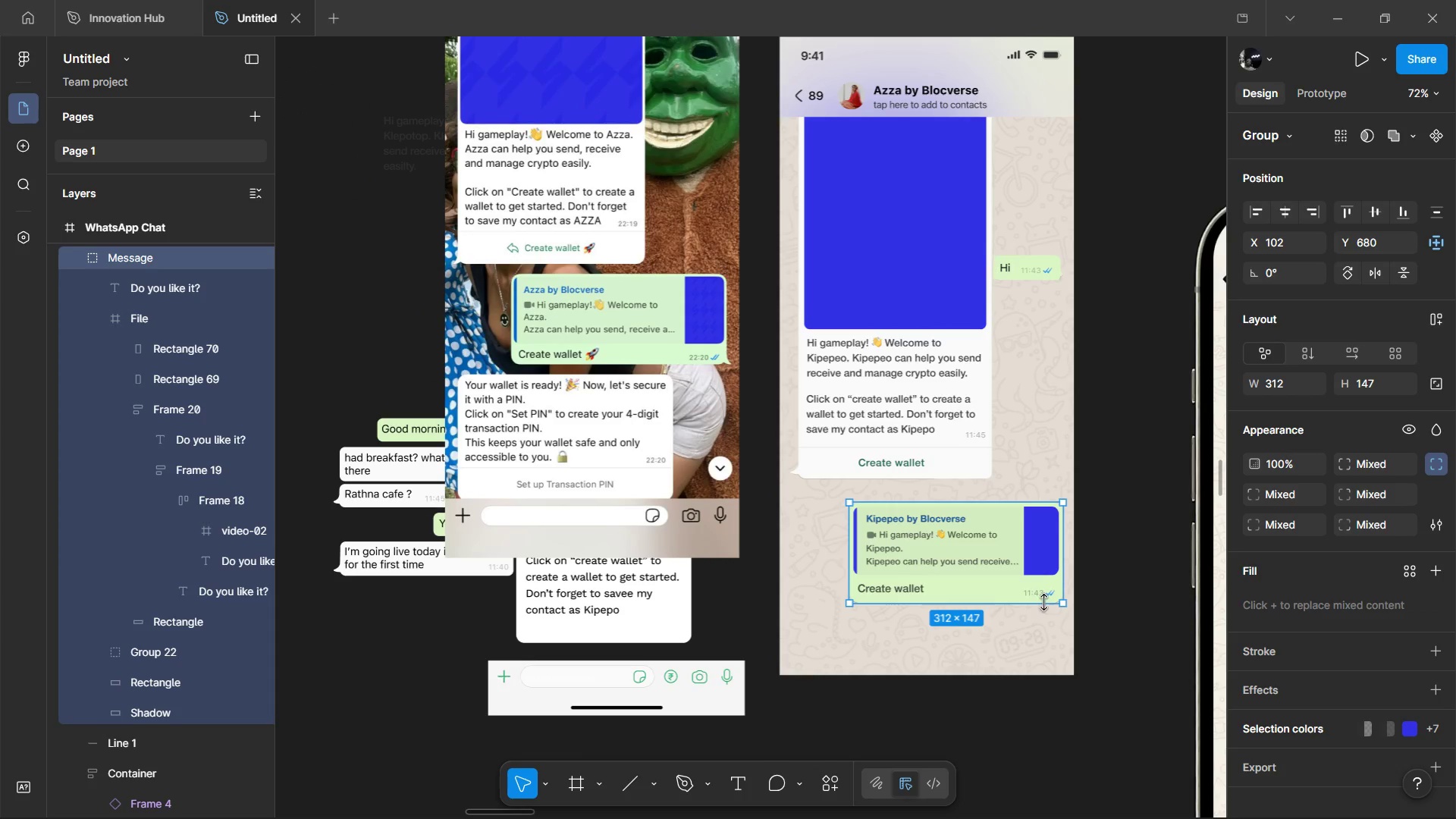 
key(Alt+AltLeft)
 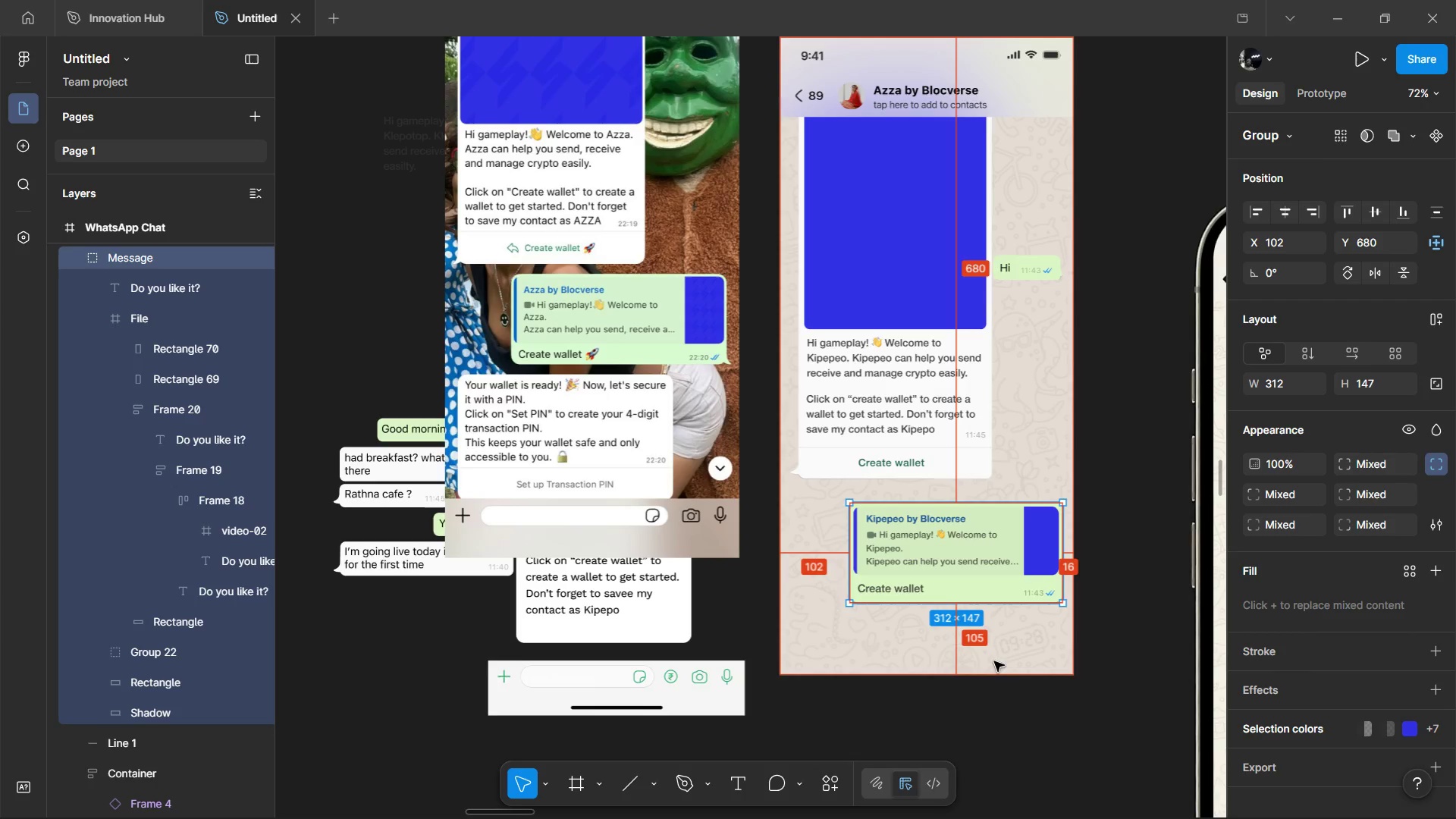 
key(Alt+Tab)
 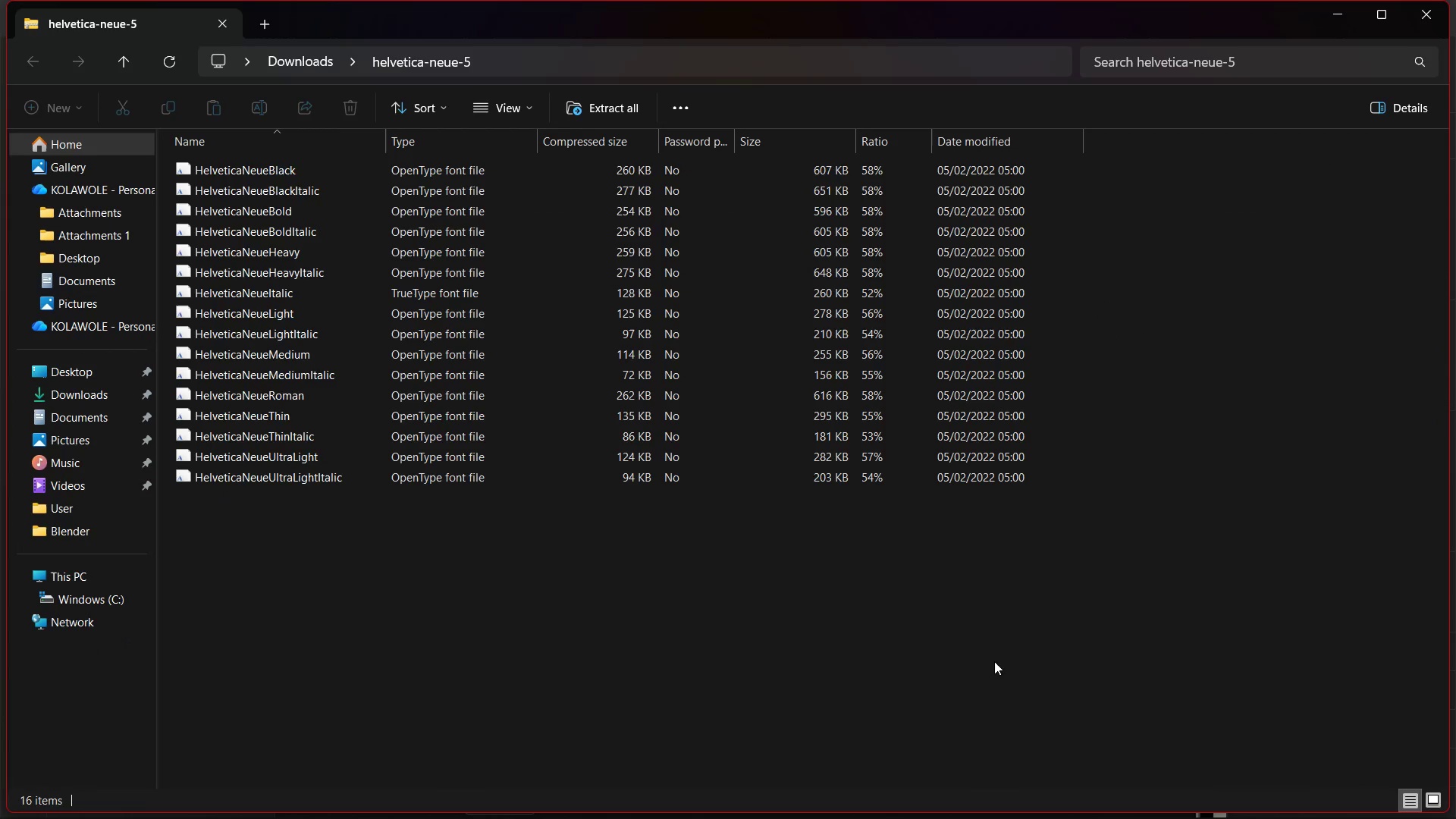 
key(Alt+Tab)
 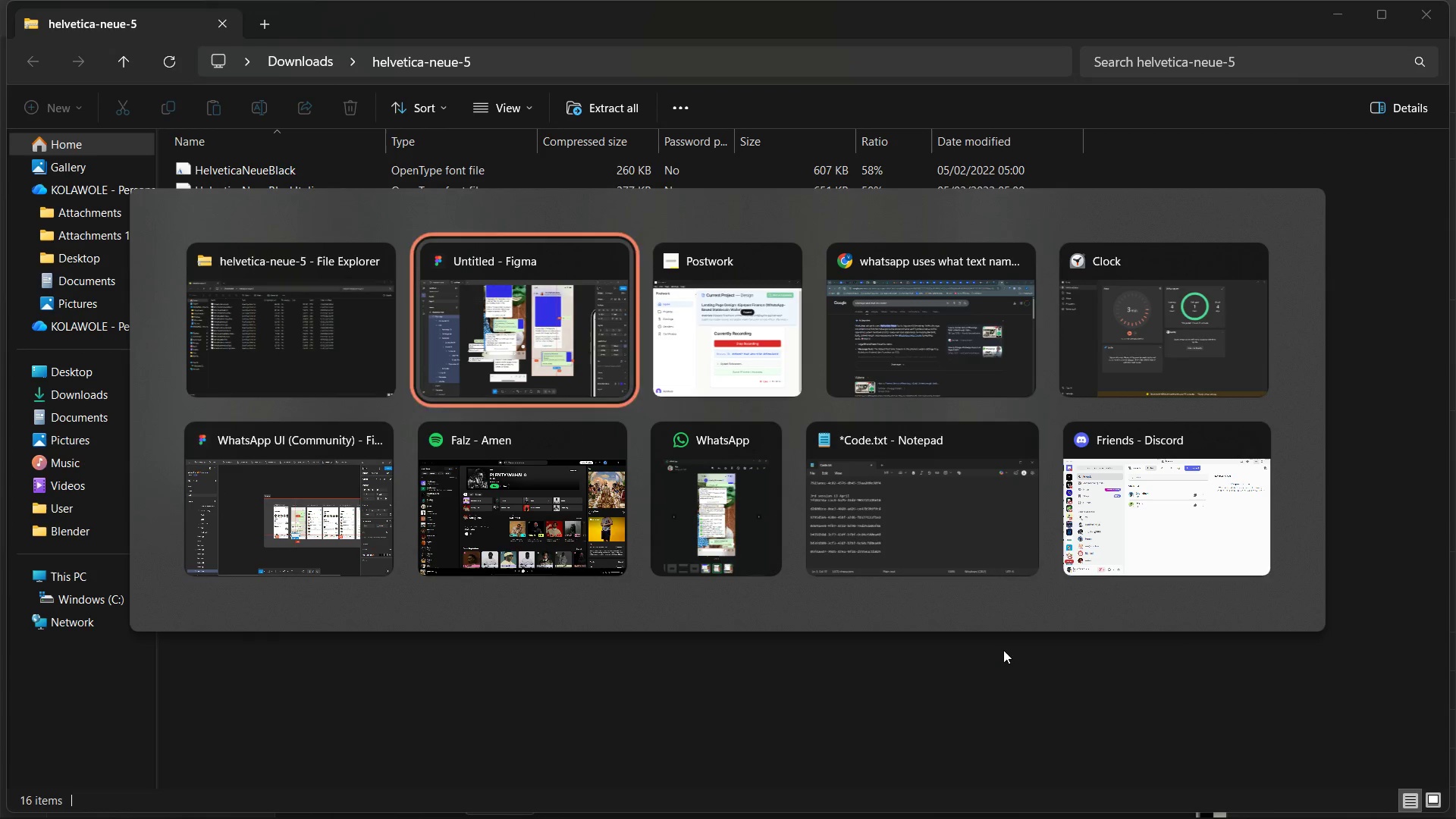 
key(Alt+Tab)